 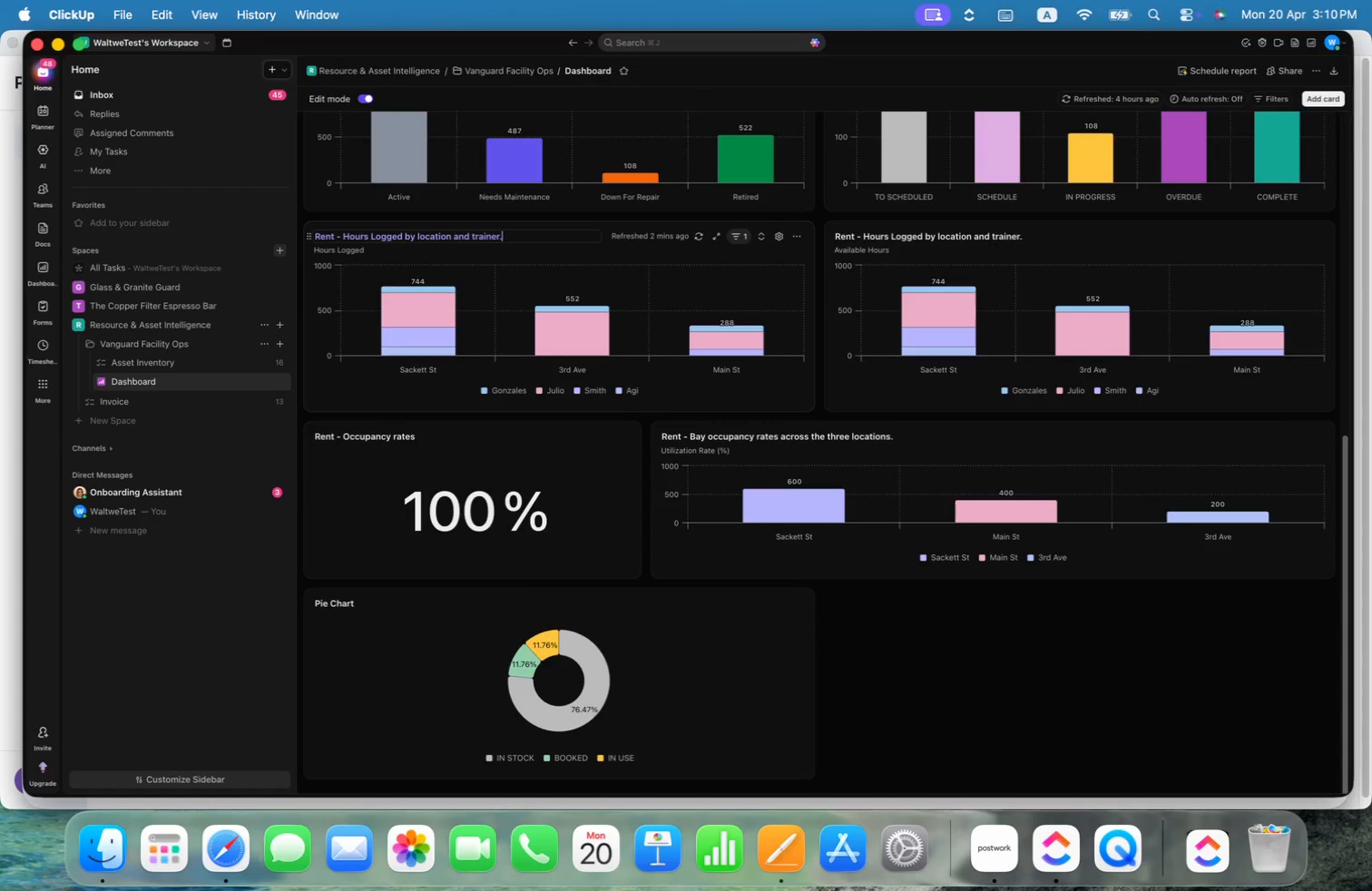 
key(Meta+Shift+ArrowUp)
 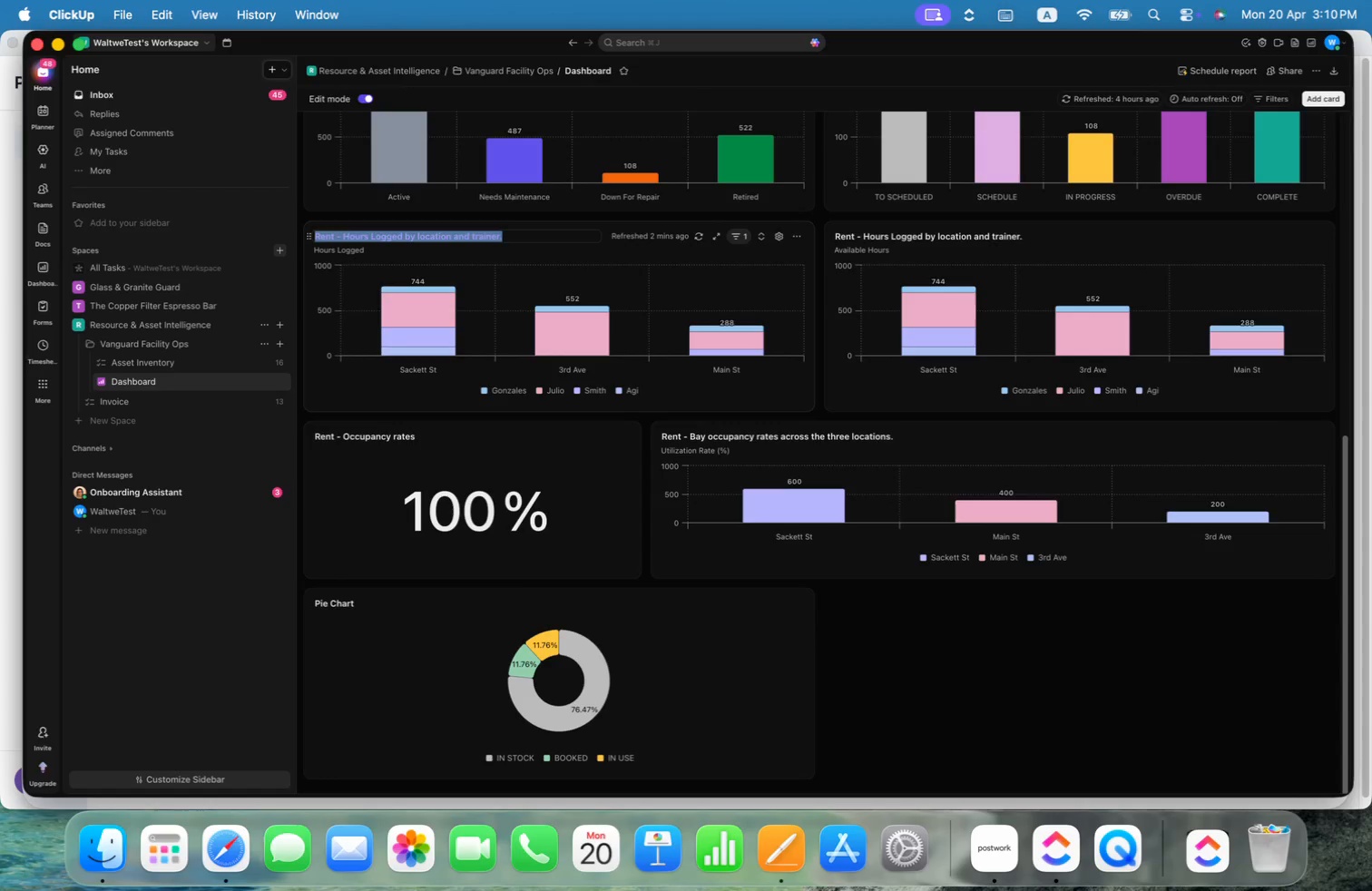 
key(Meta+Shift+ArrowLeft)
 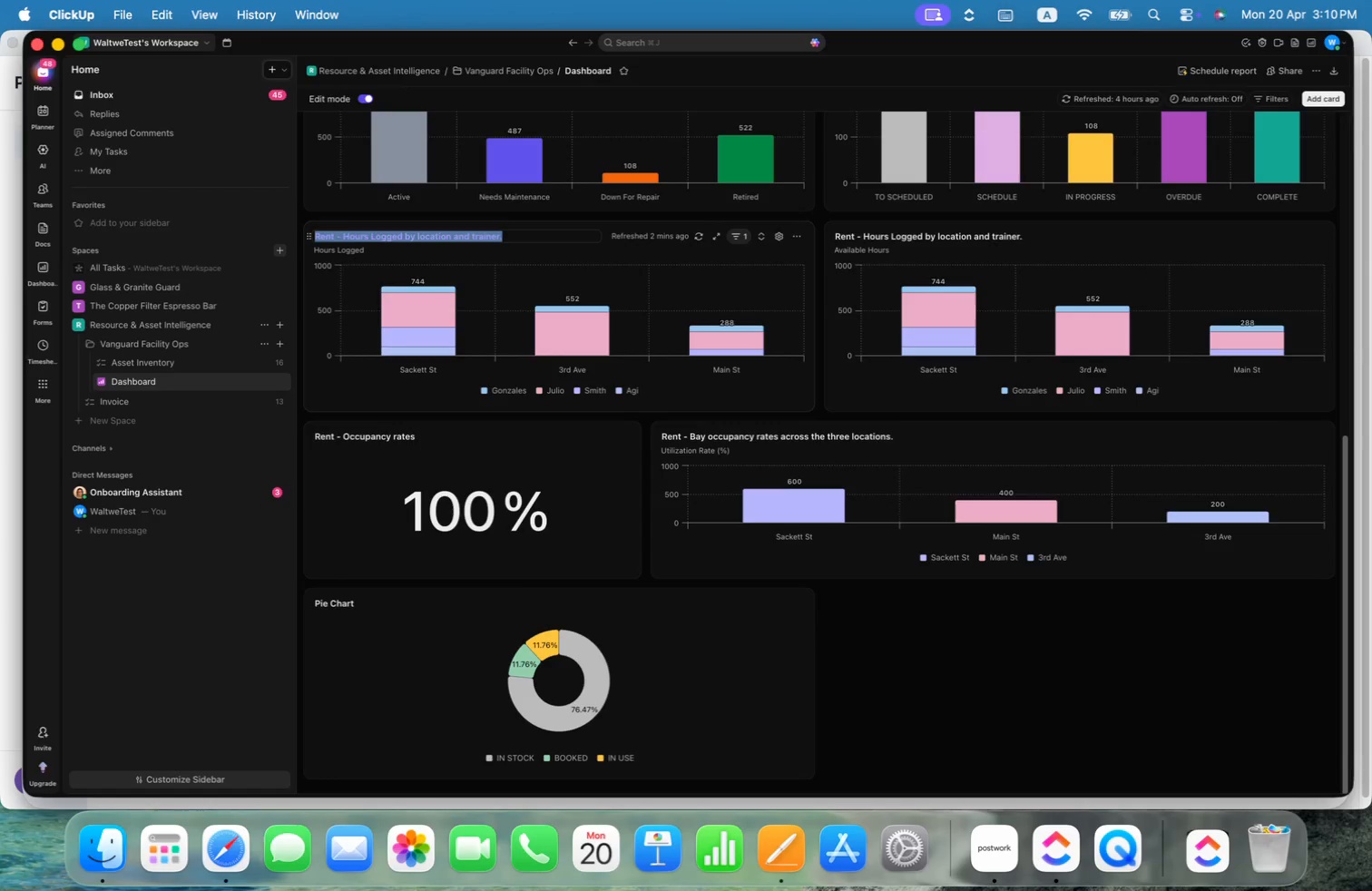 
key(Meta+C)
 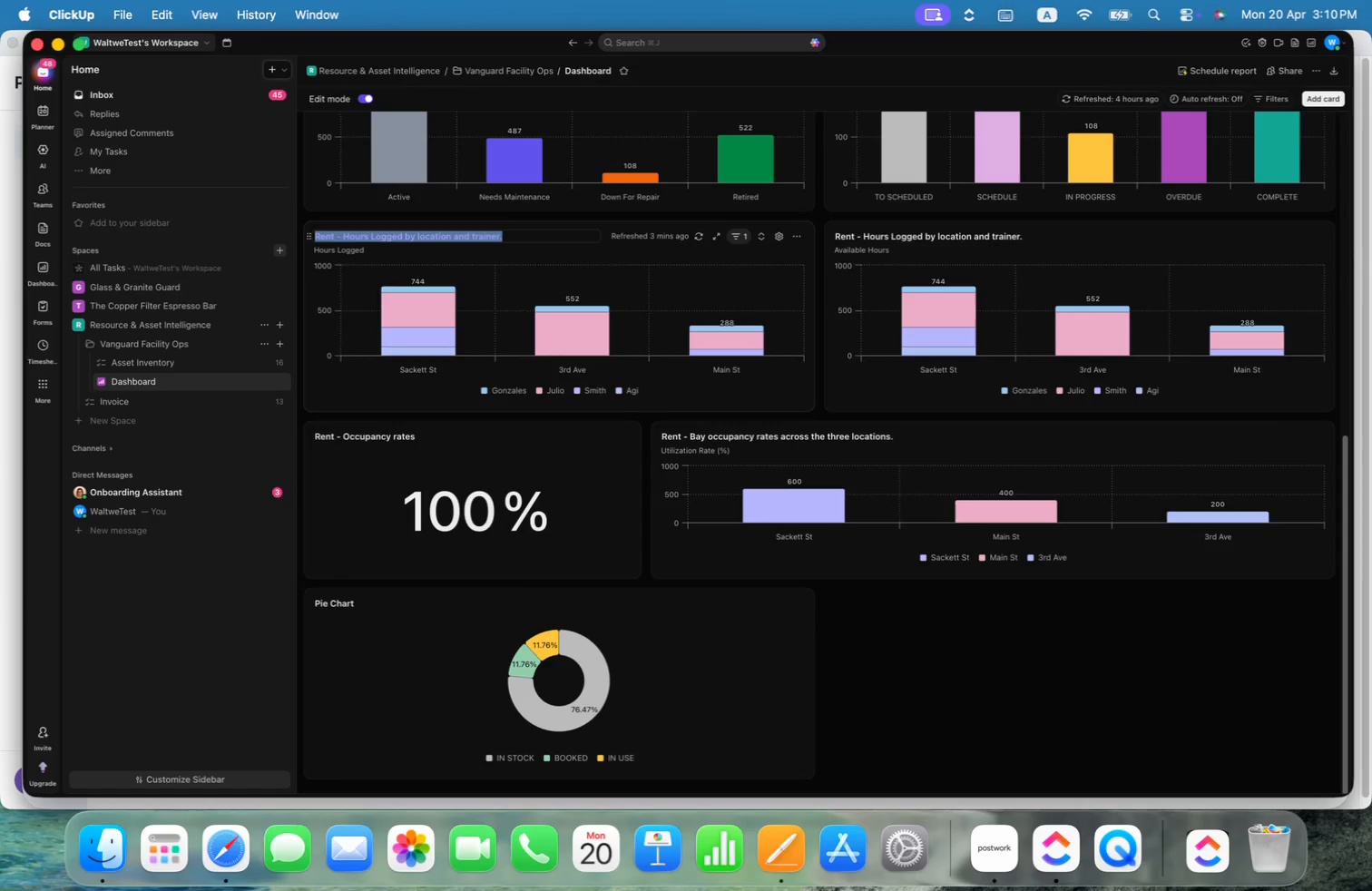 
key(Enter)
 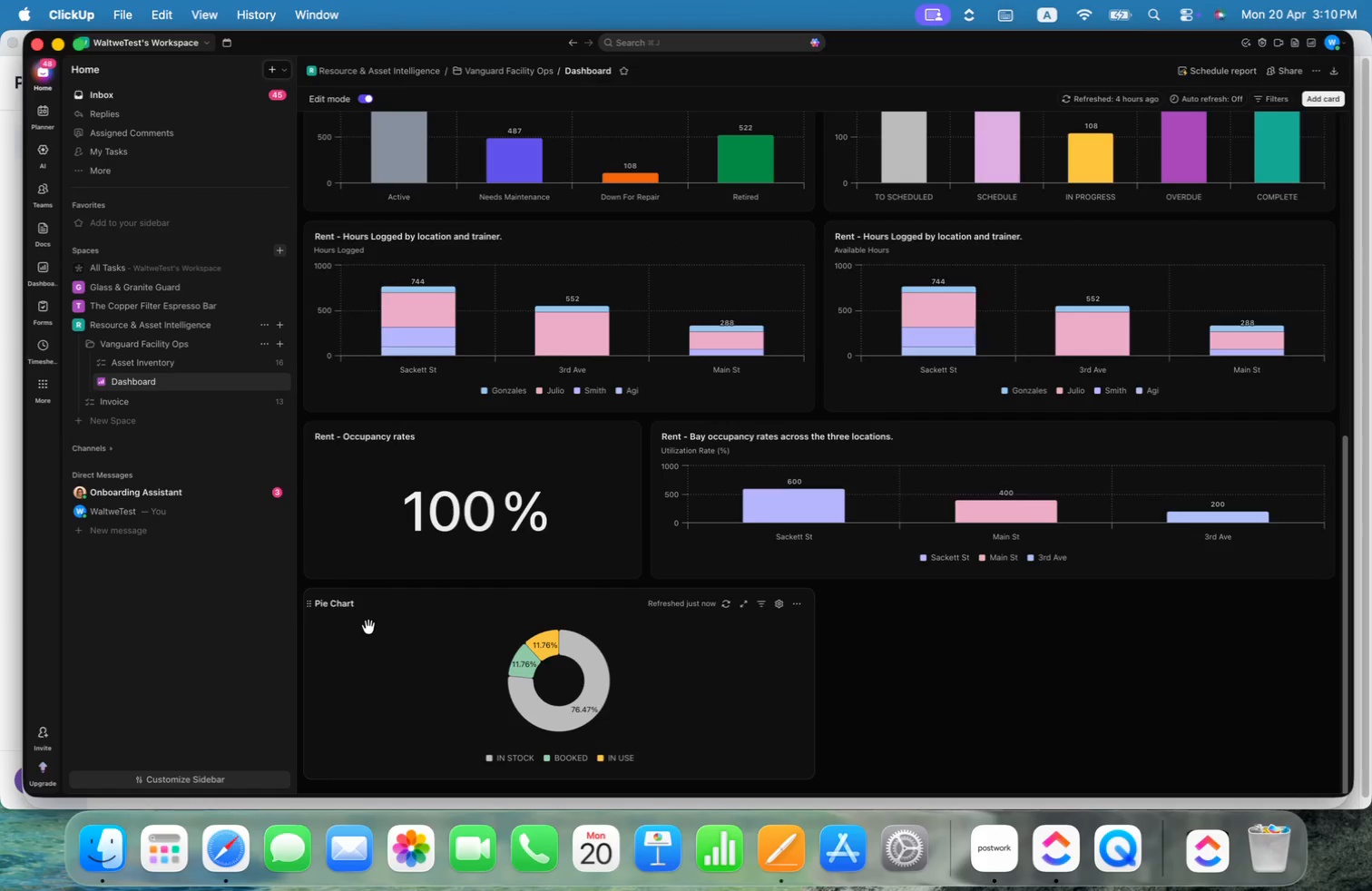 
left_click([346, 599])
 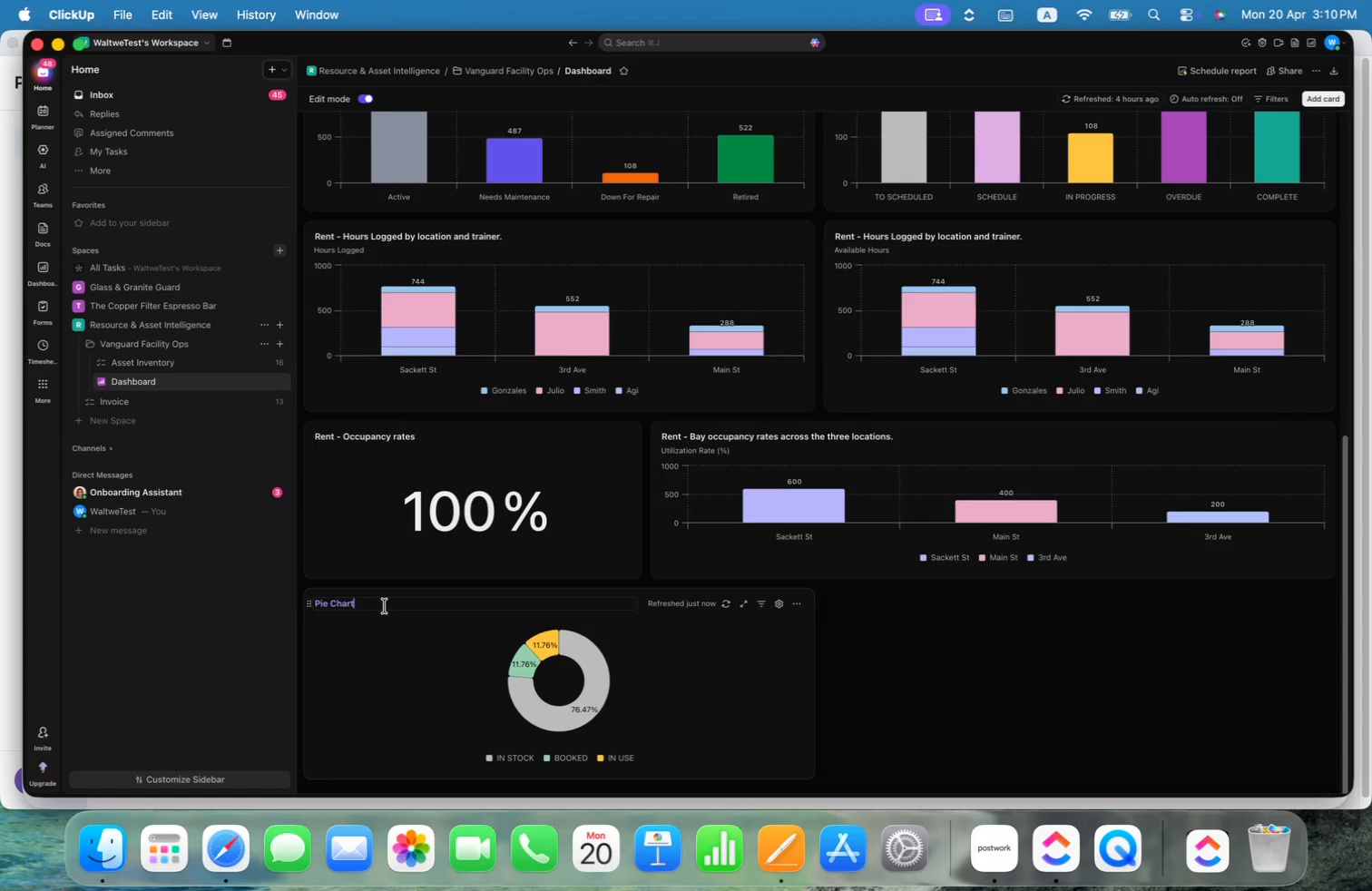 
key(Meta+Shift+ArrowLeft)
 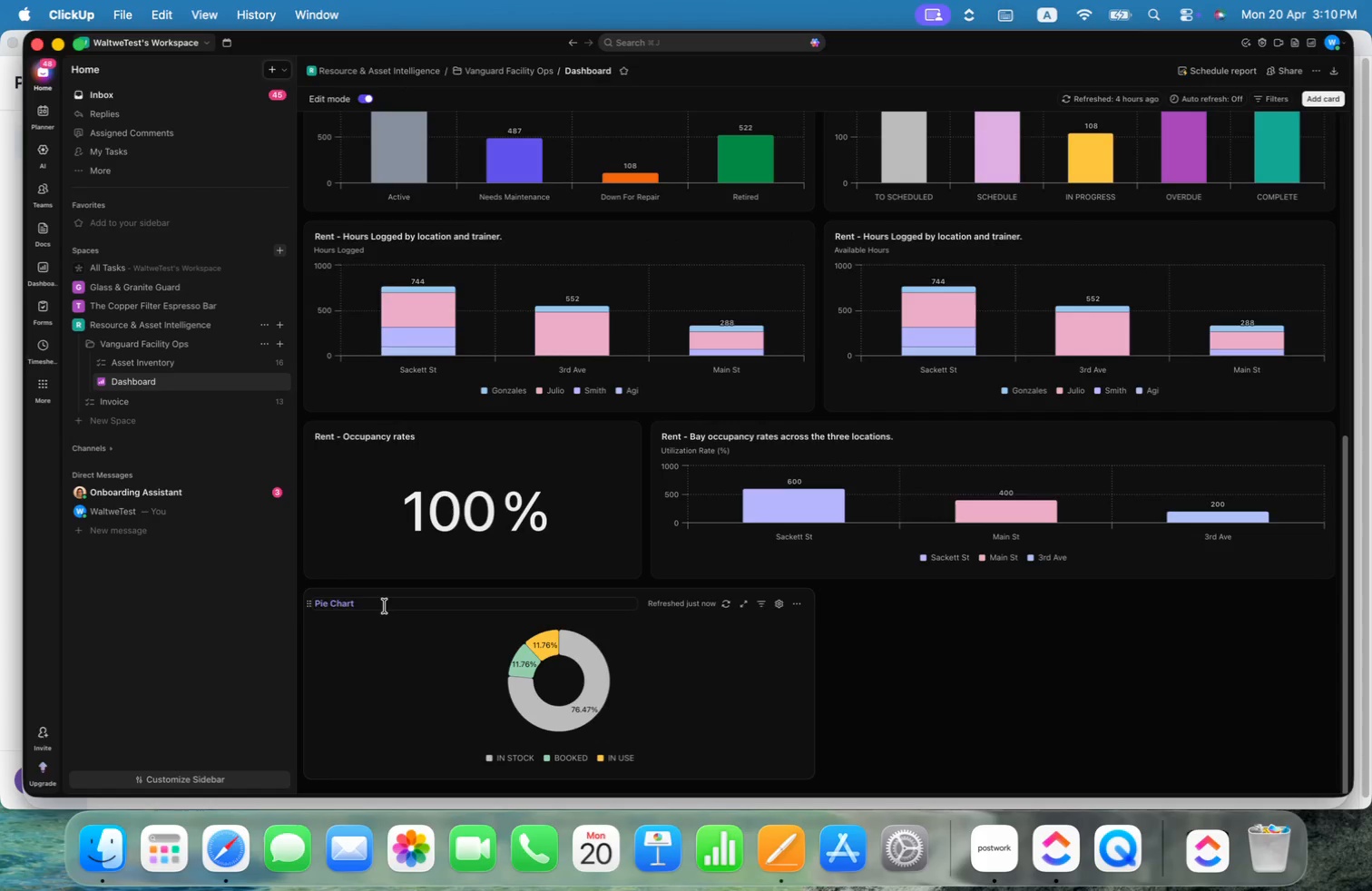 
key(Meta+Shift+ArrowUp)
 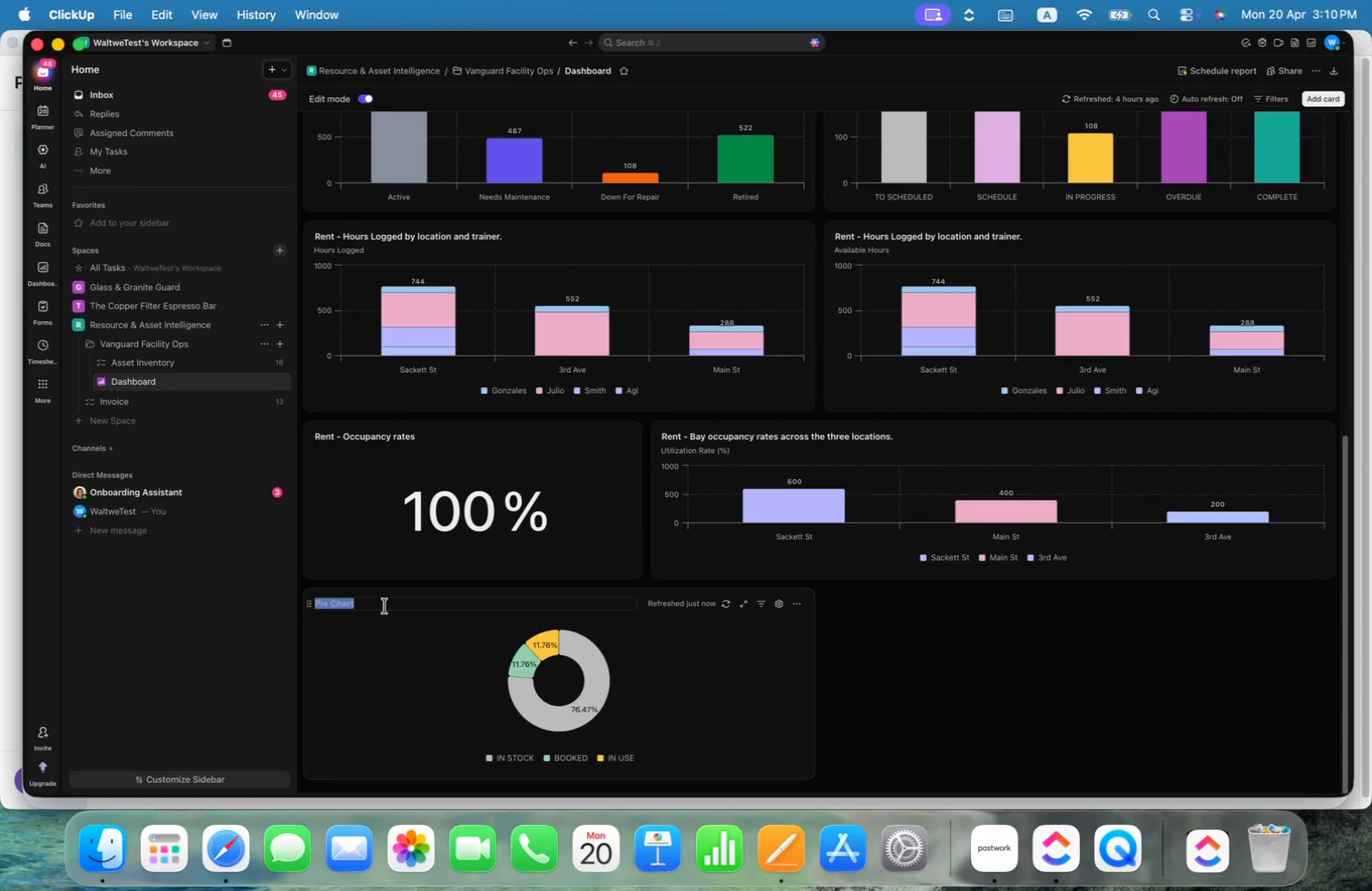 
key(Meta+V)
 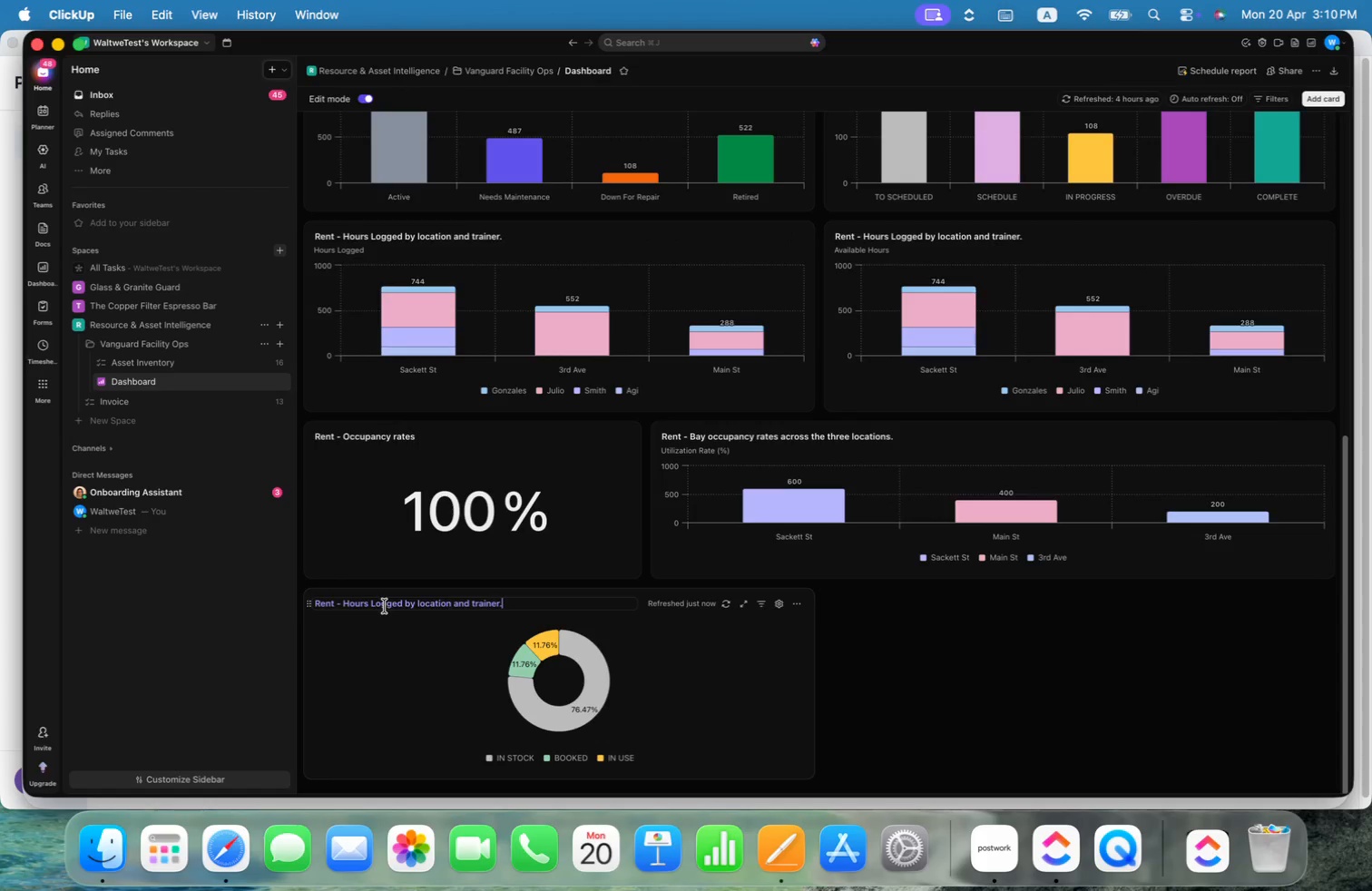 
key(Alt+ArrowUp)
 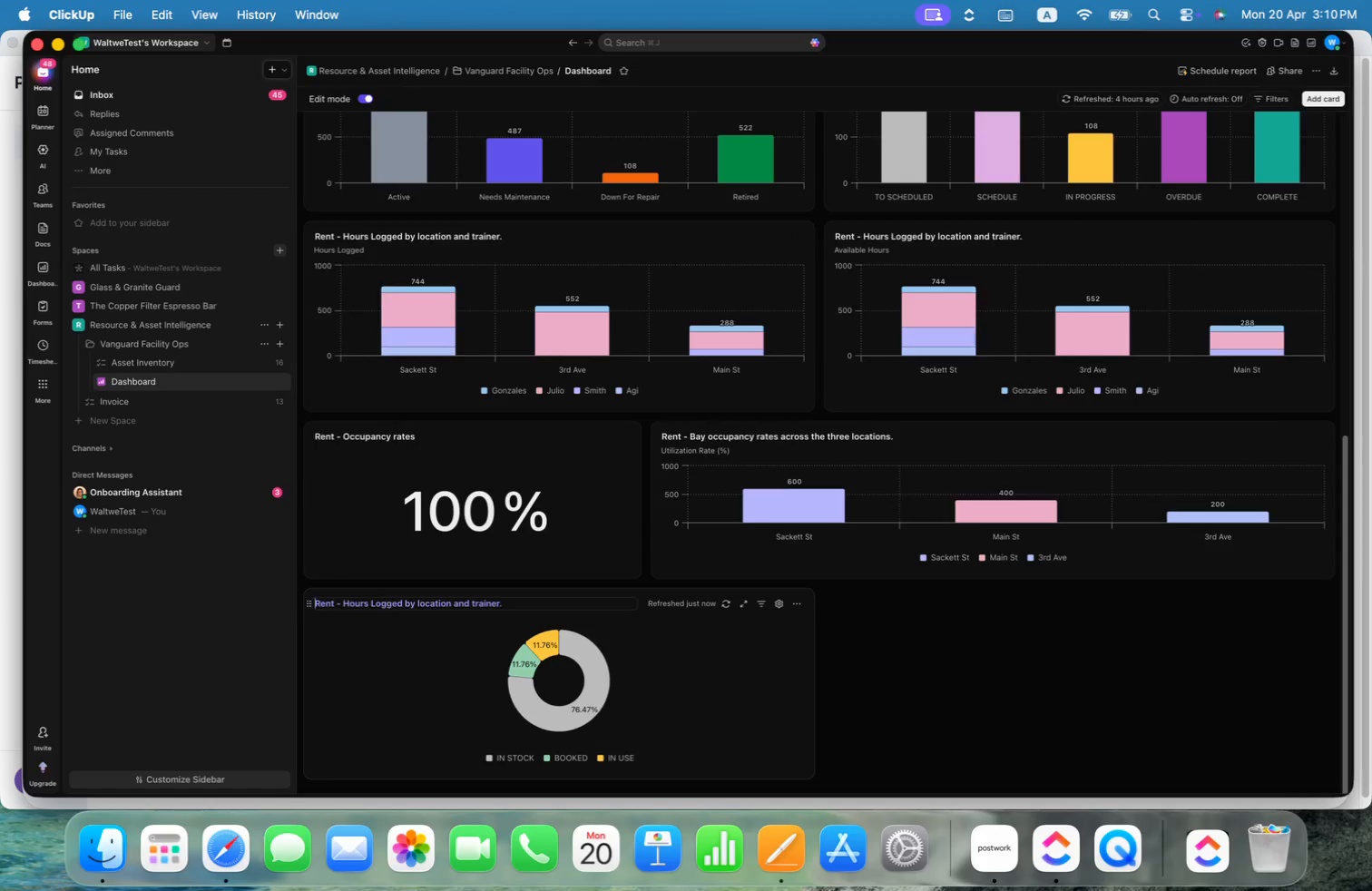 
key(Alt+ArrowLeft)
 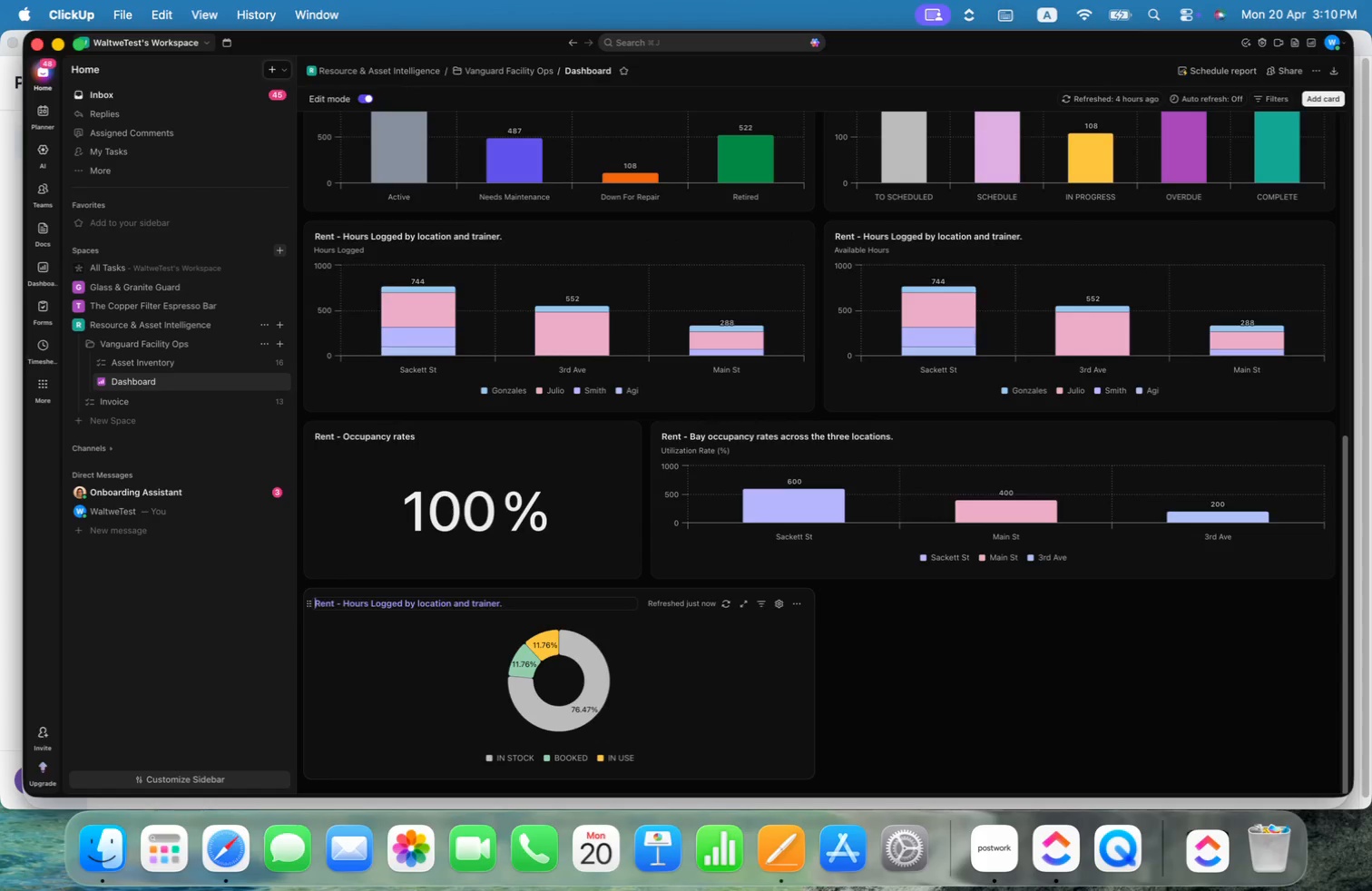 
key(Alt+ArrowRight)
 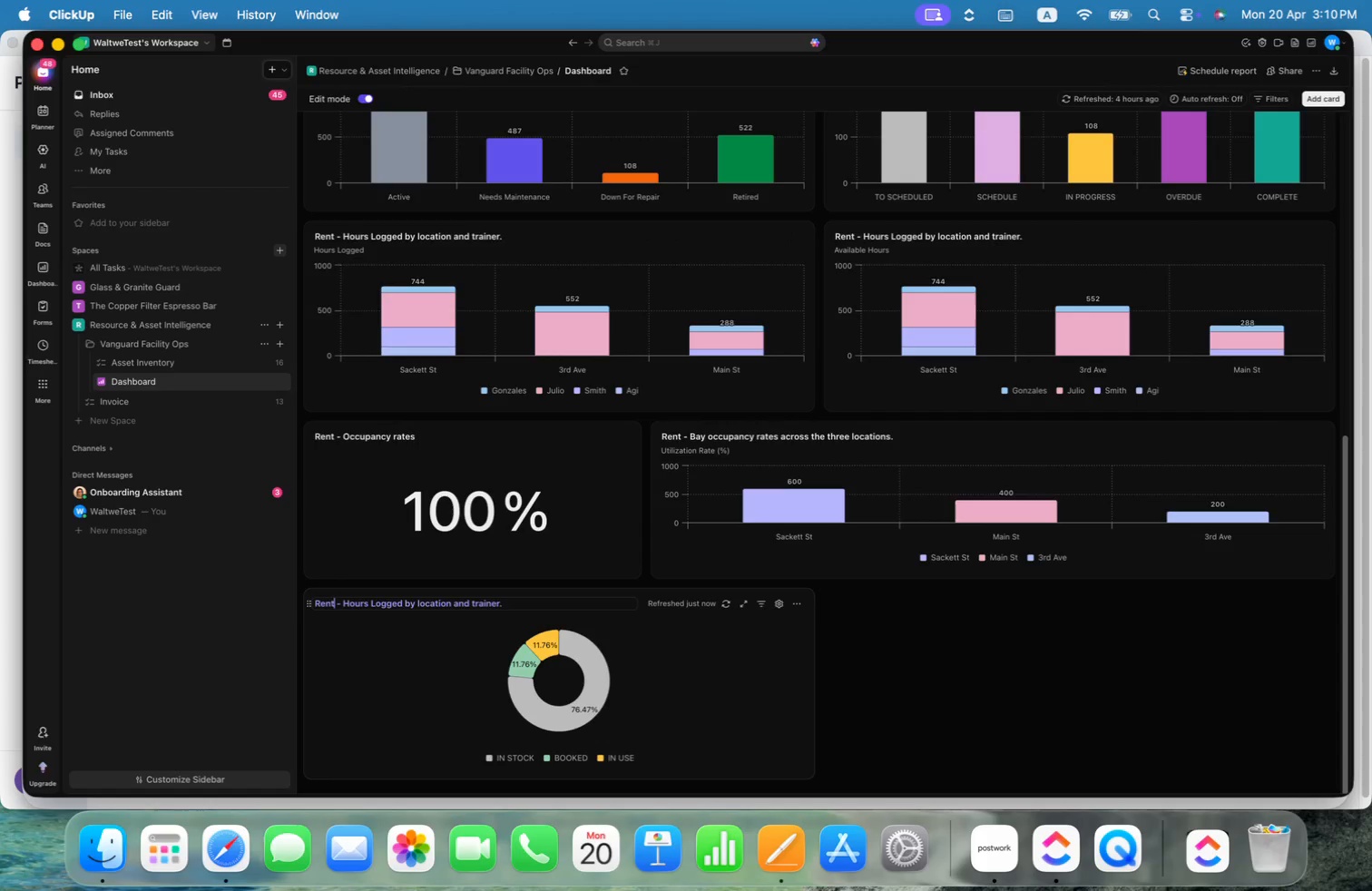 
key(Alt+ArrowRight)
 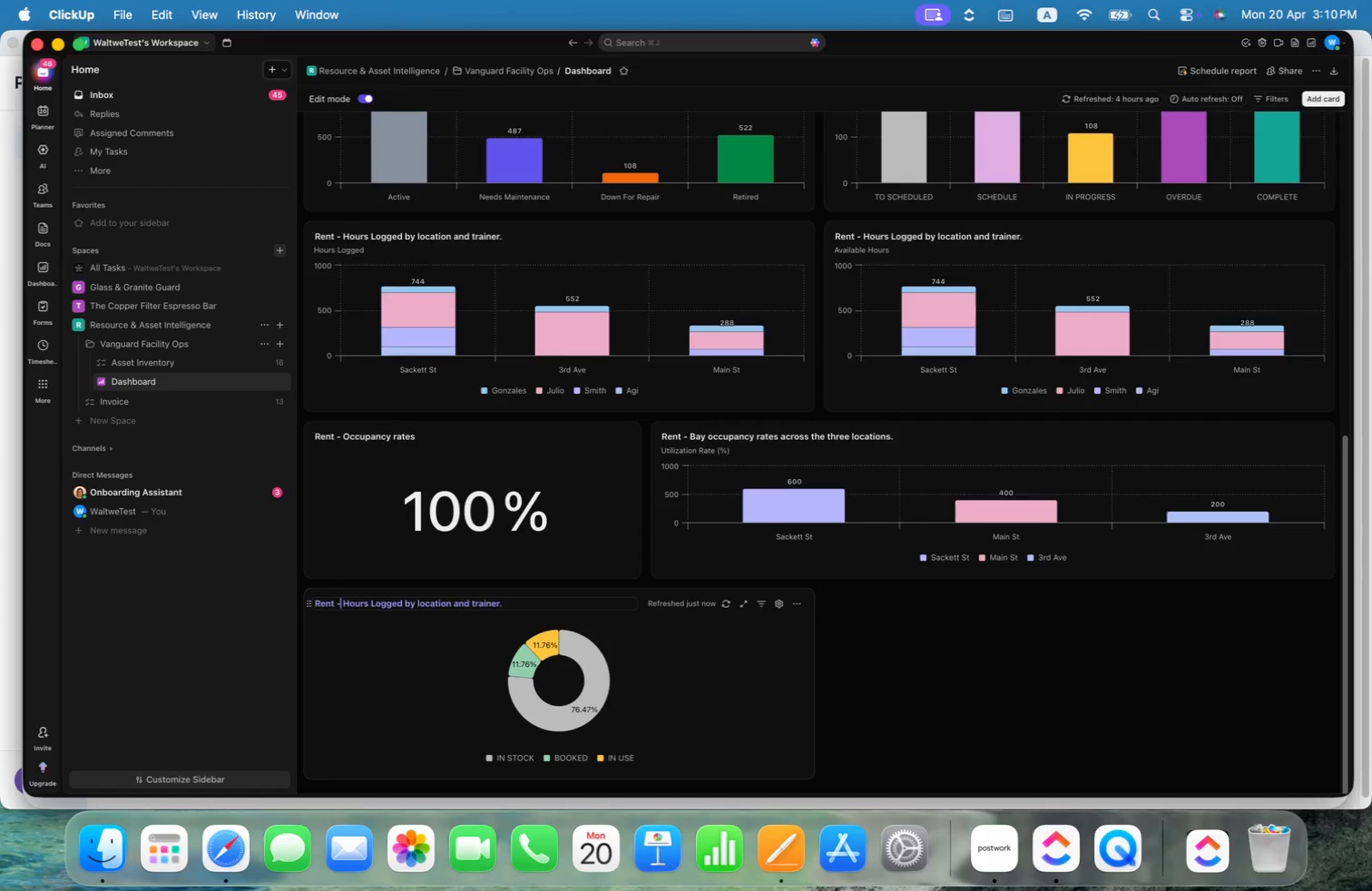 
hold_key(key=ArrowRight, duration=7.25)
 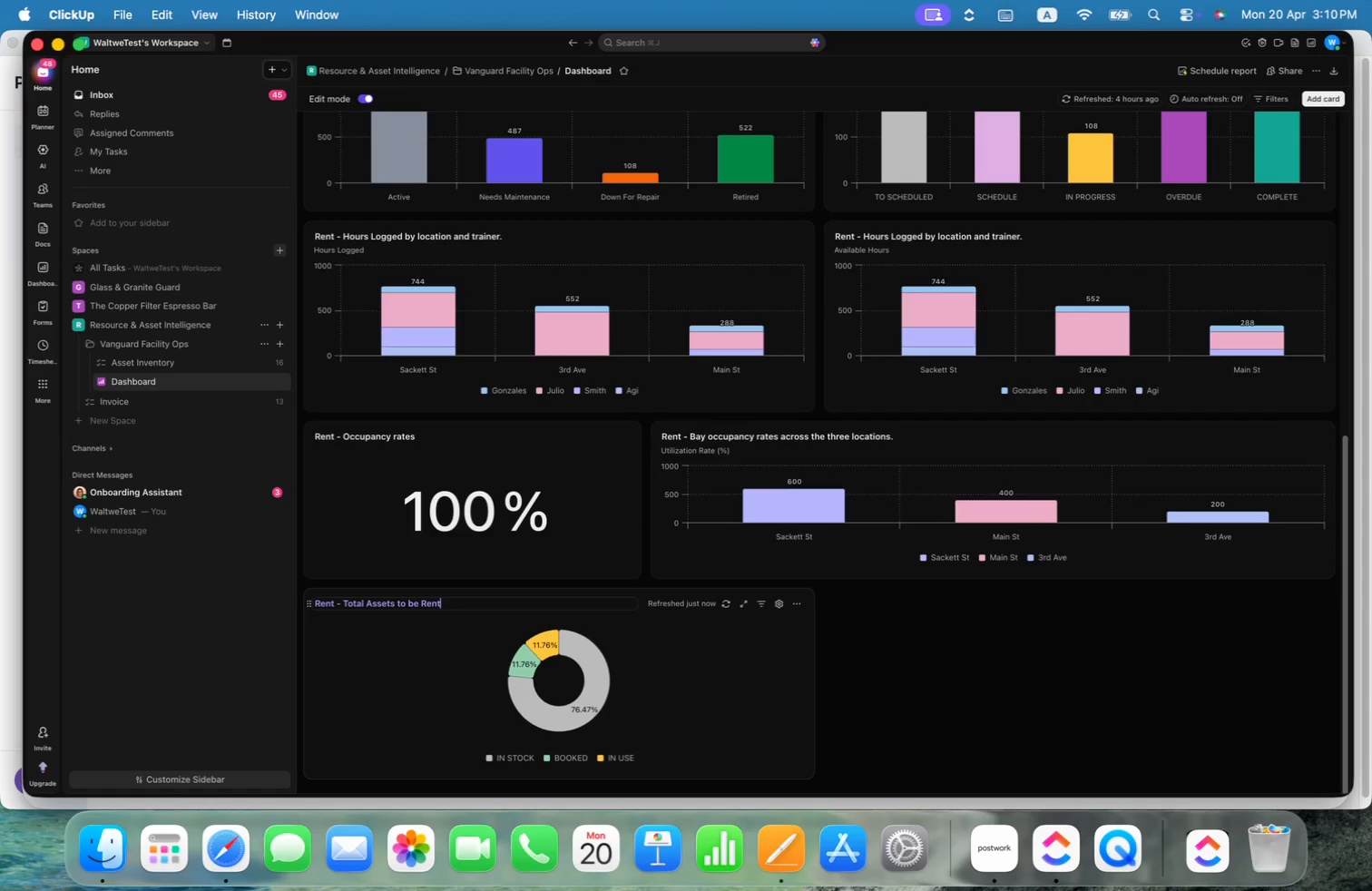 
type(Total i)
key(Backspace)
type(Assets to be Rent)
 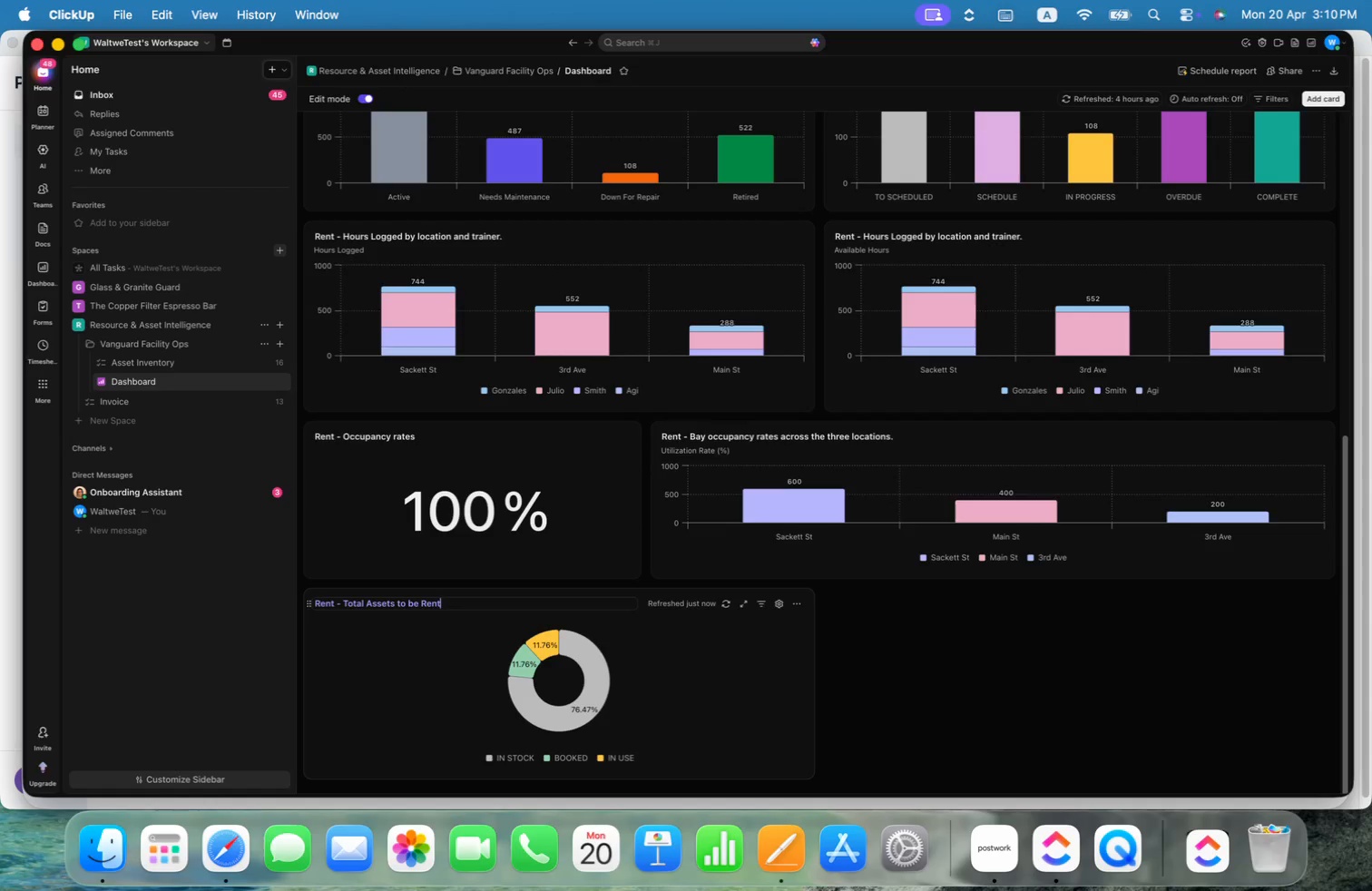 
 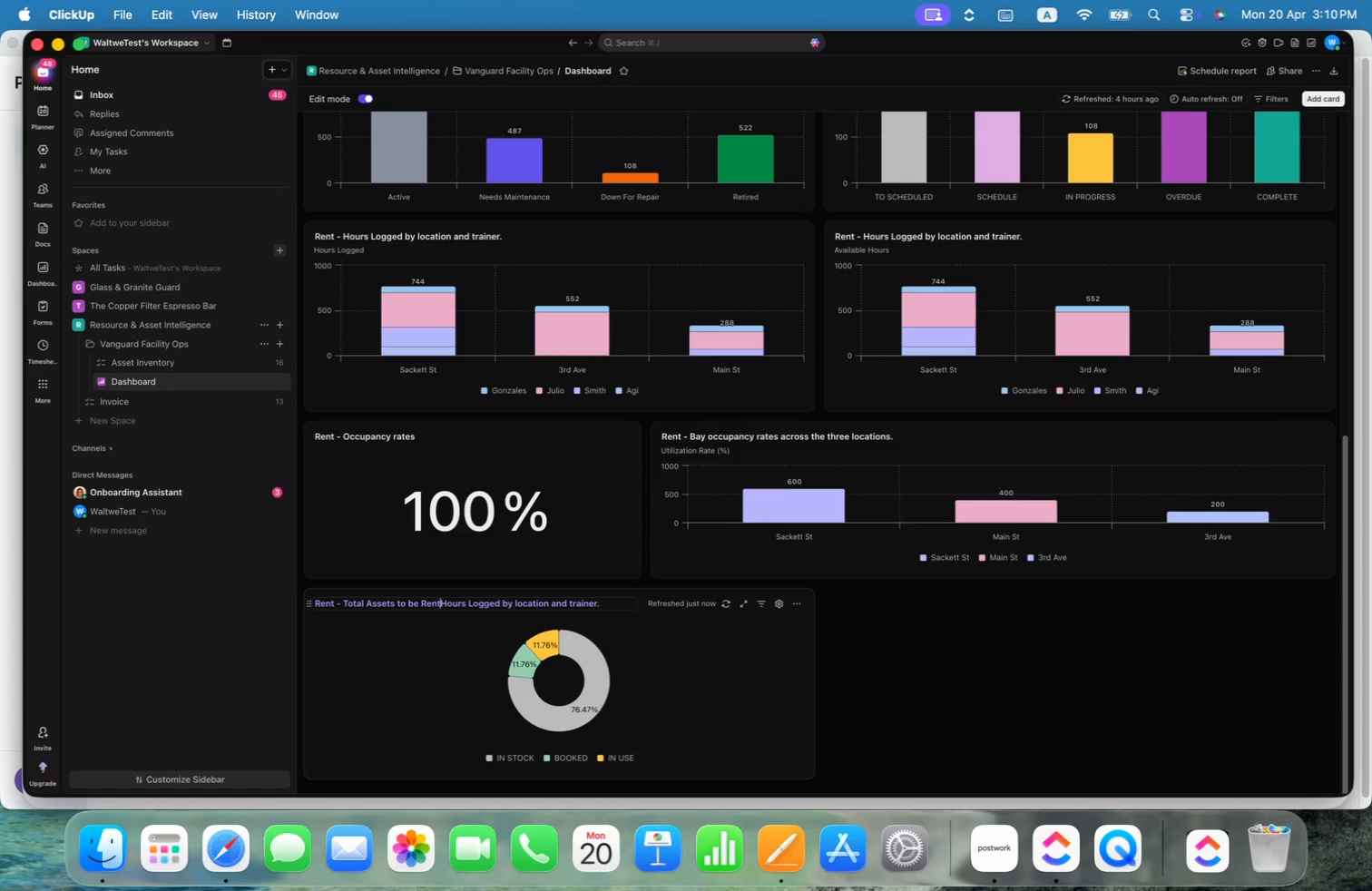 
key(Meta+Shift+CommandLeft)
 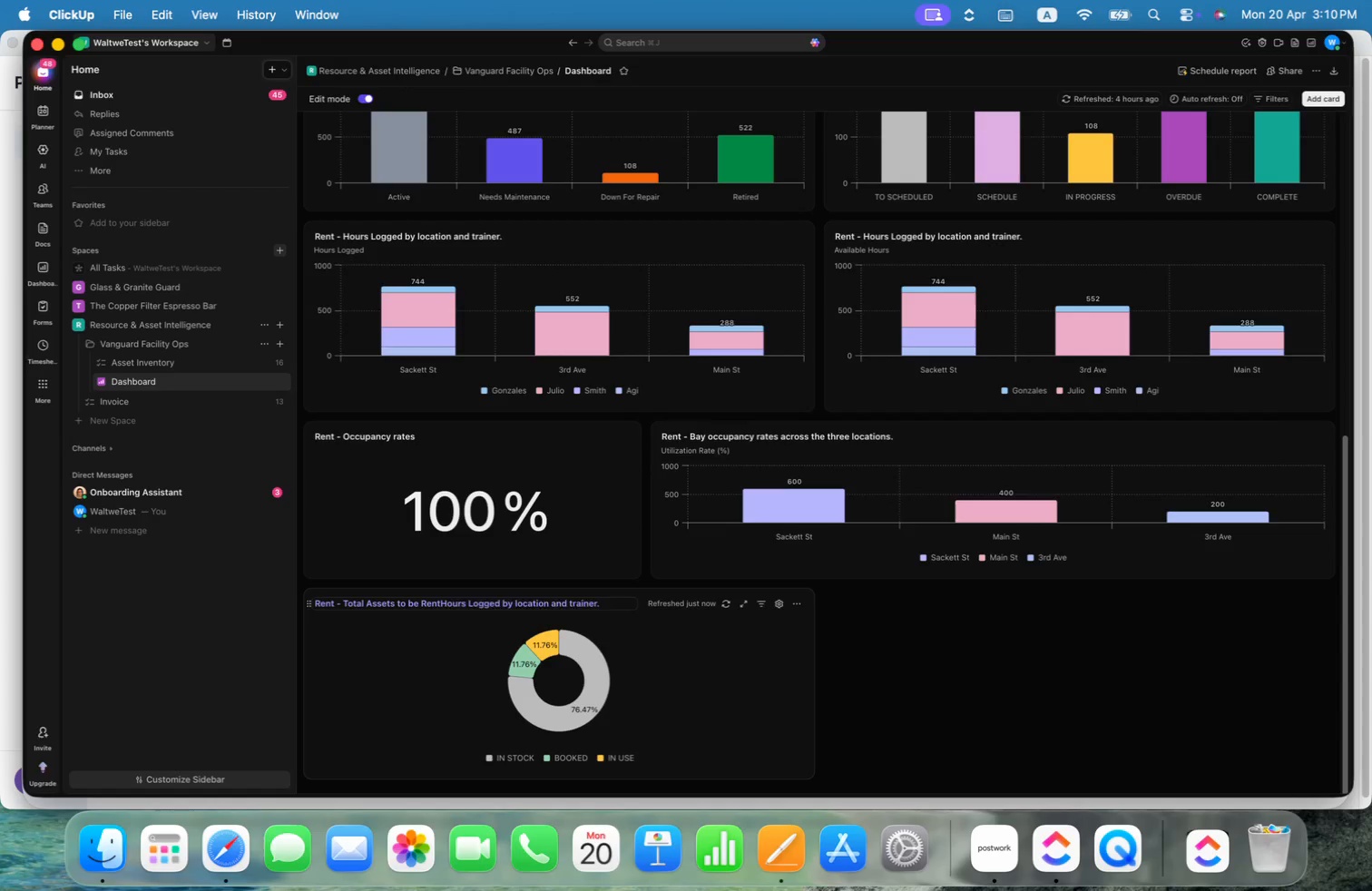 
key(Meta+Shift+ArrowDown)
 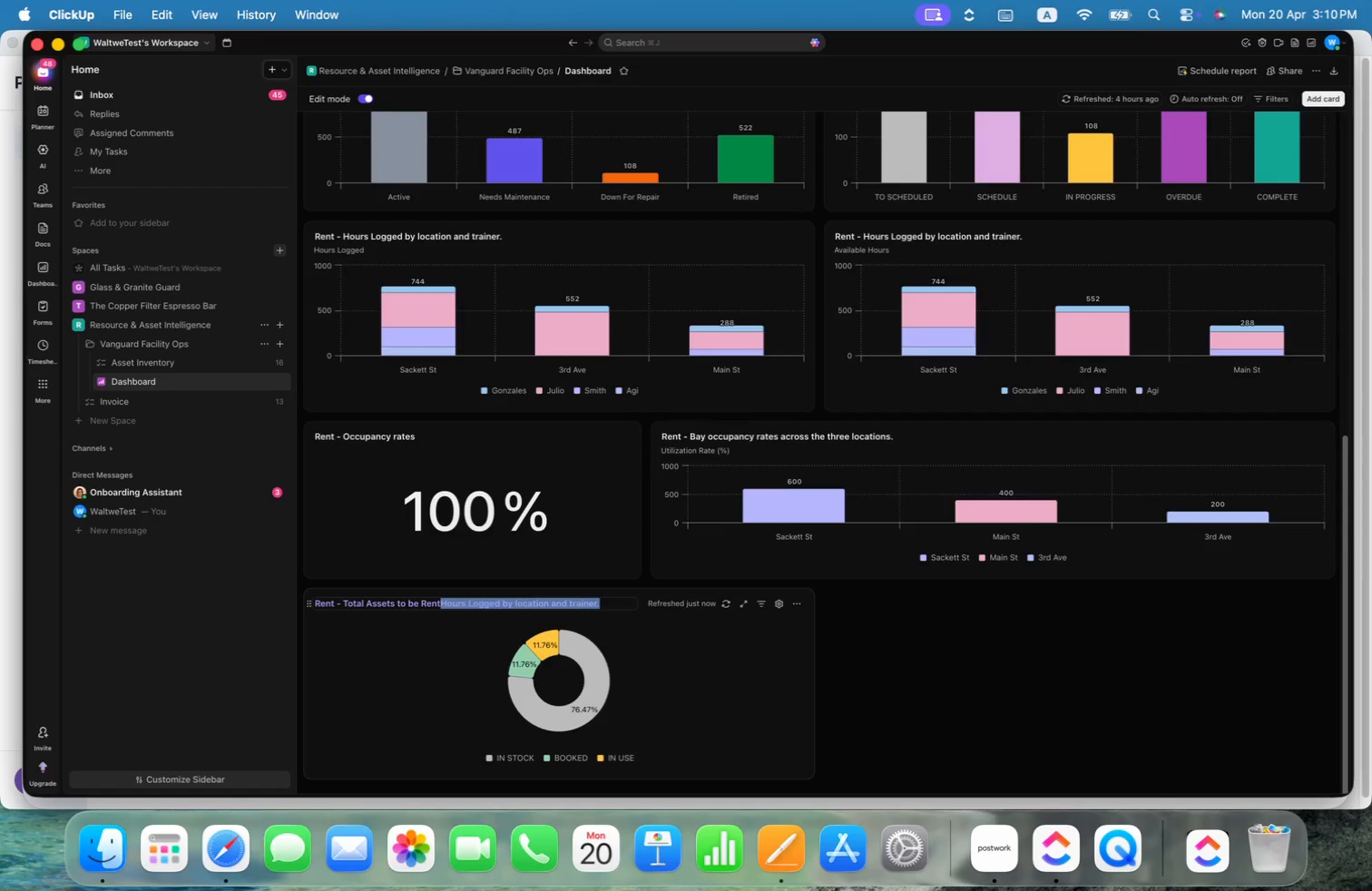 
key(Backspace)
 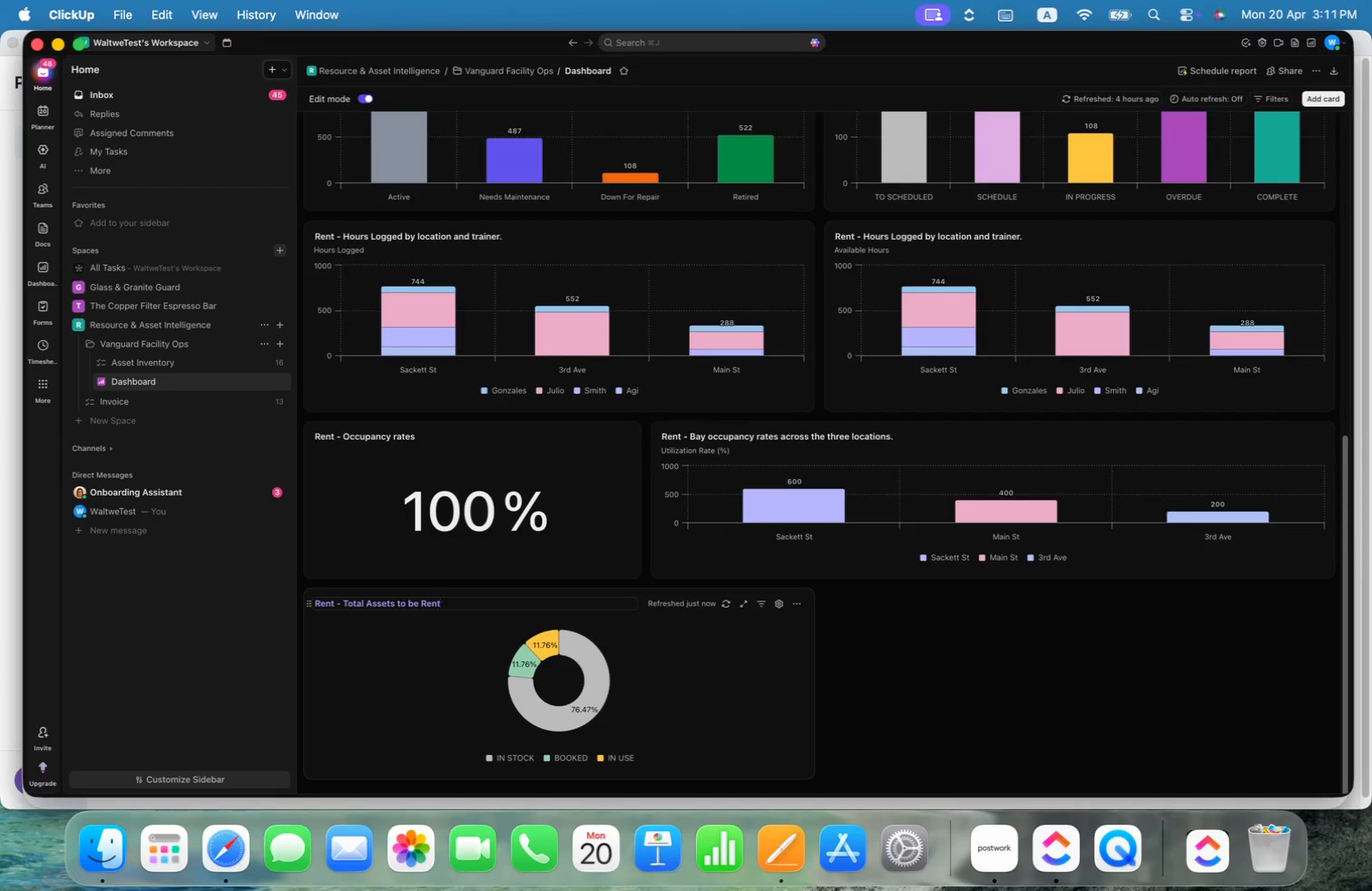 
key(Alt+ArrowLeft)
 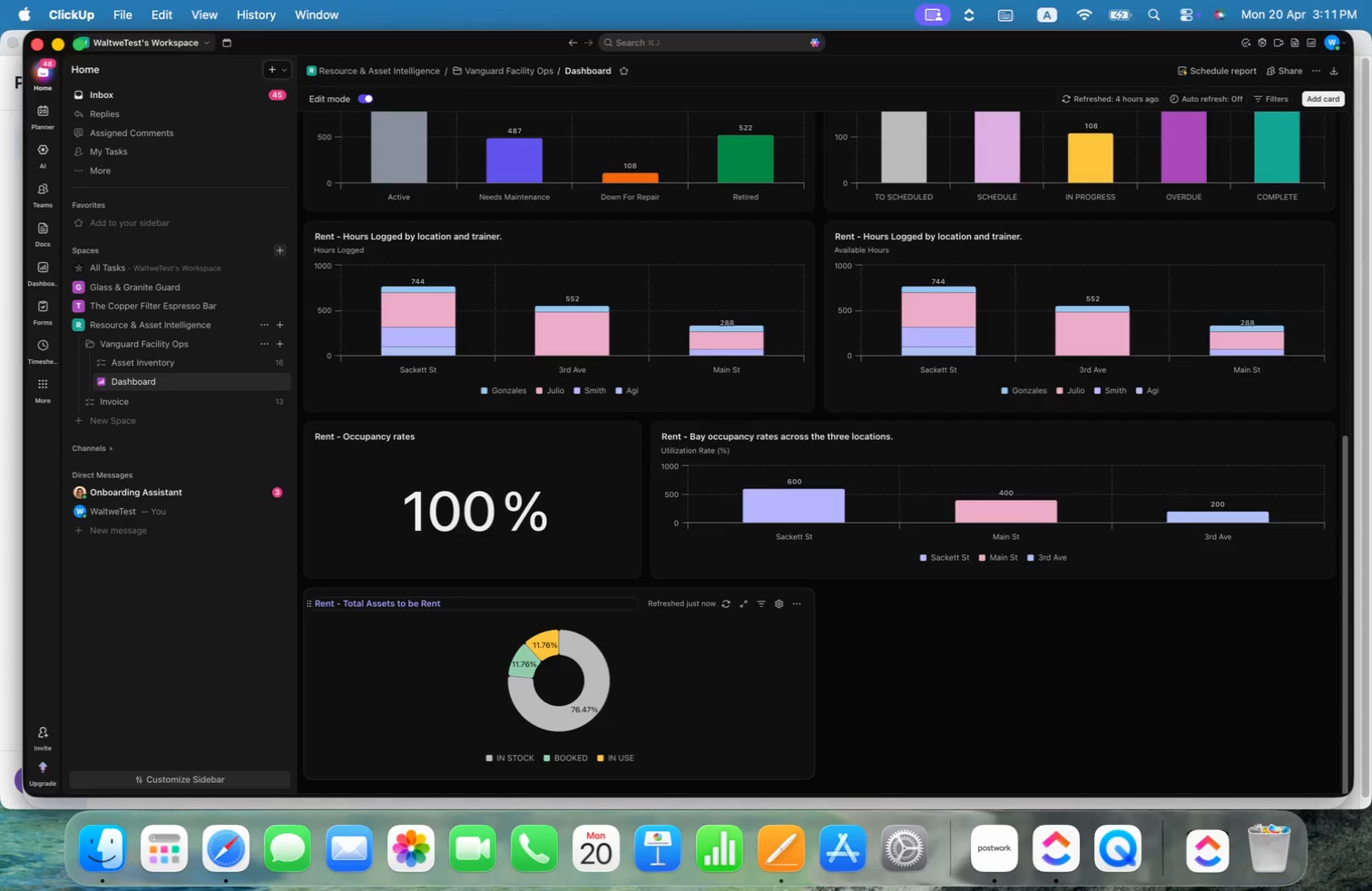 
key(Alt+ArrowRight)
 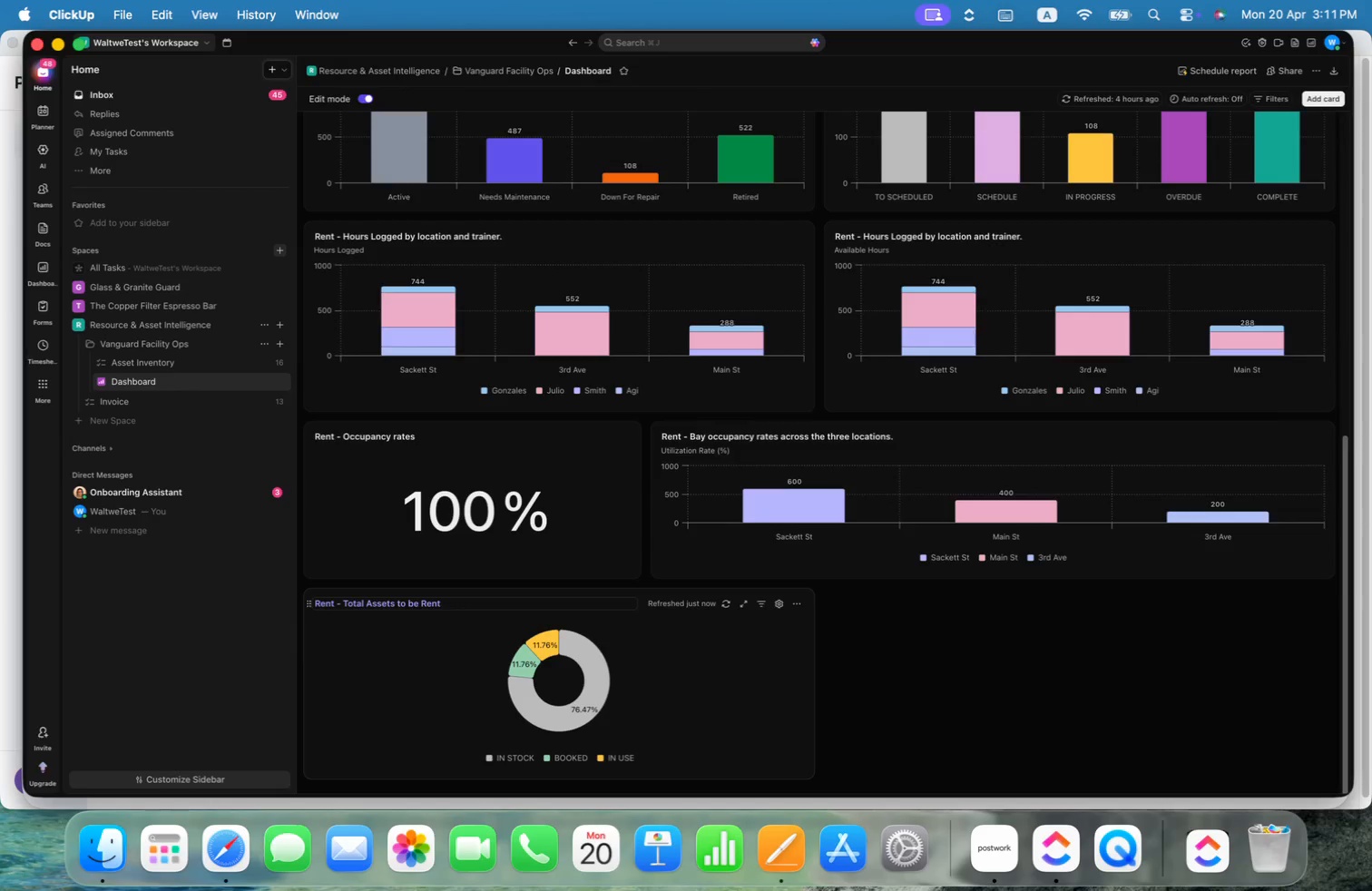 
type(ed)
 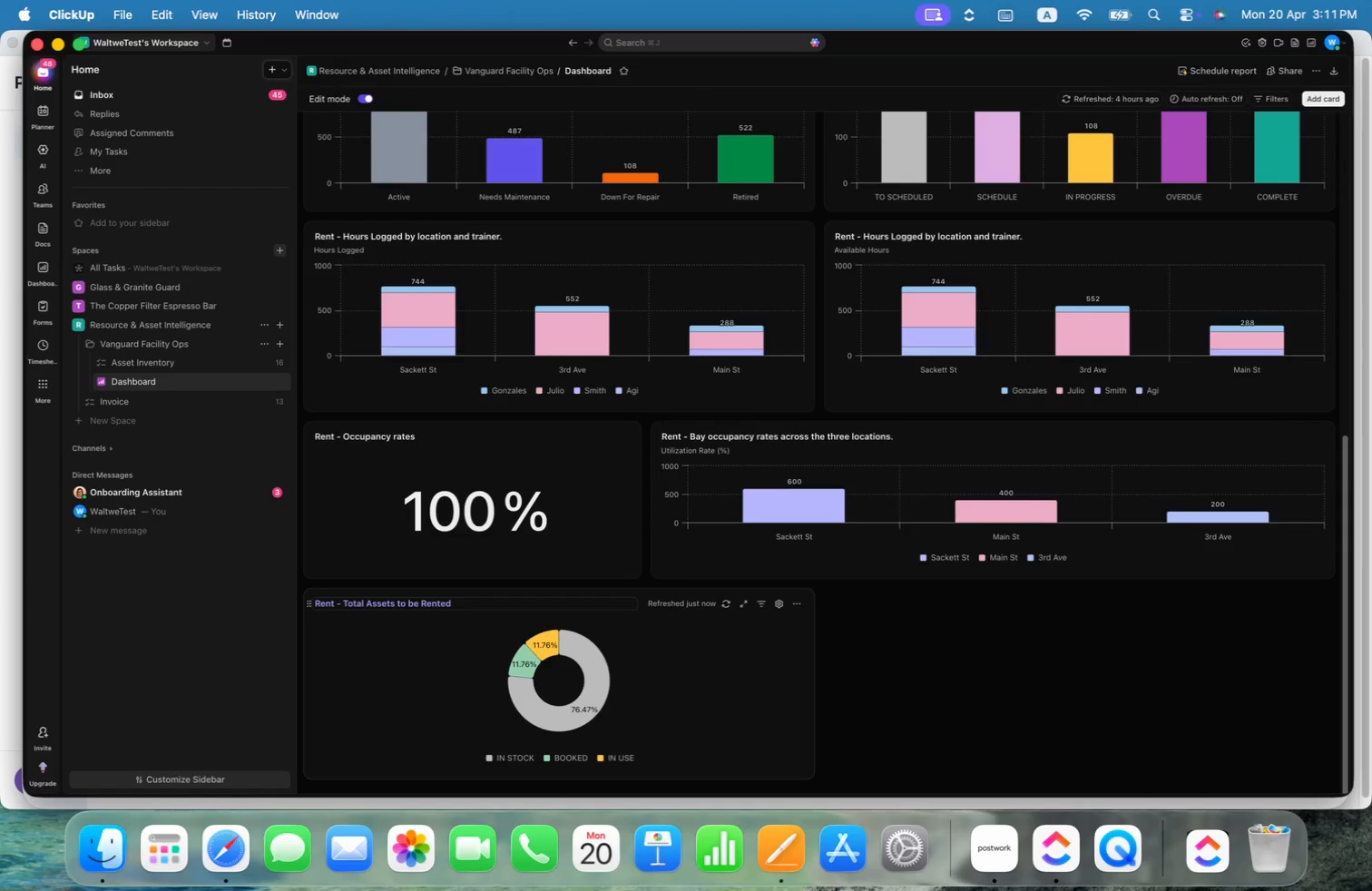 
key(Enter)
 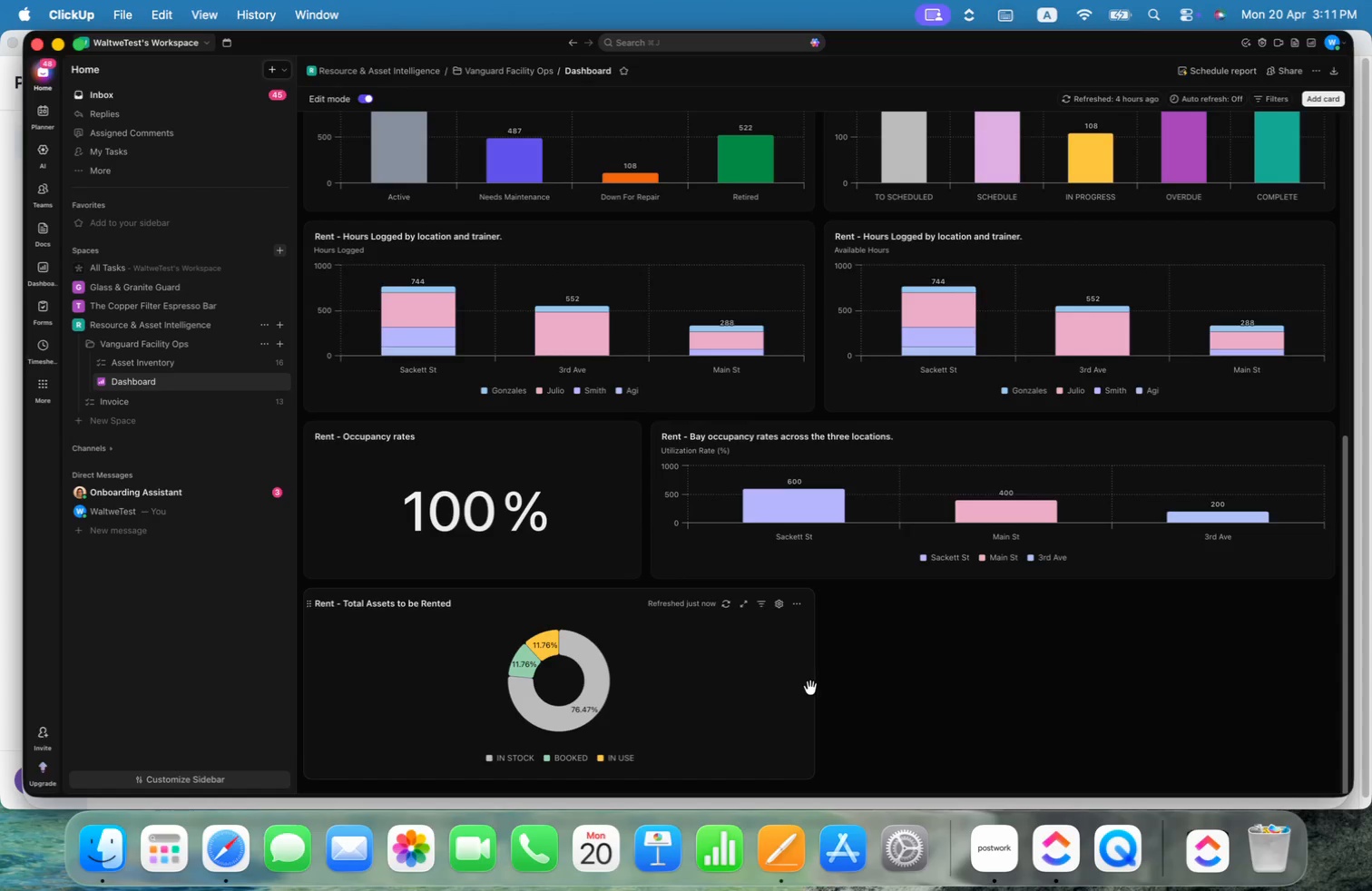 
left_click_drag(start_coordinate=[814, 690], to_coordinate=[611, 690])
 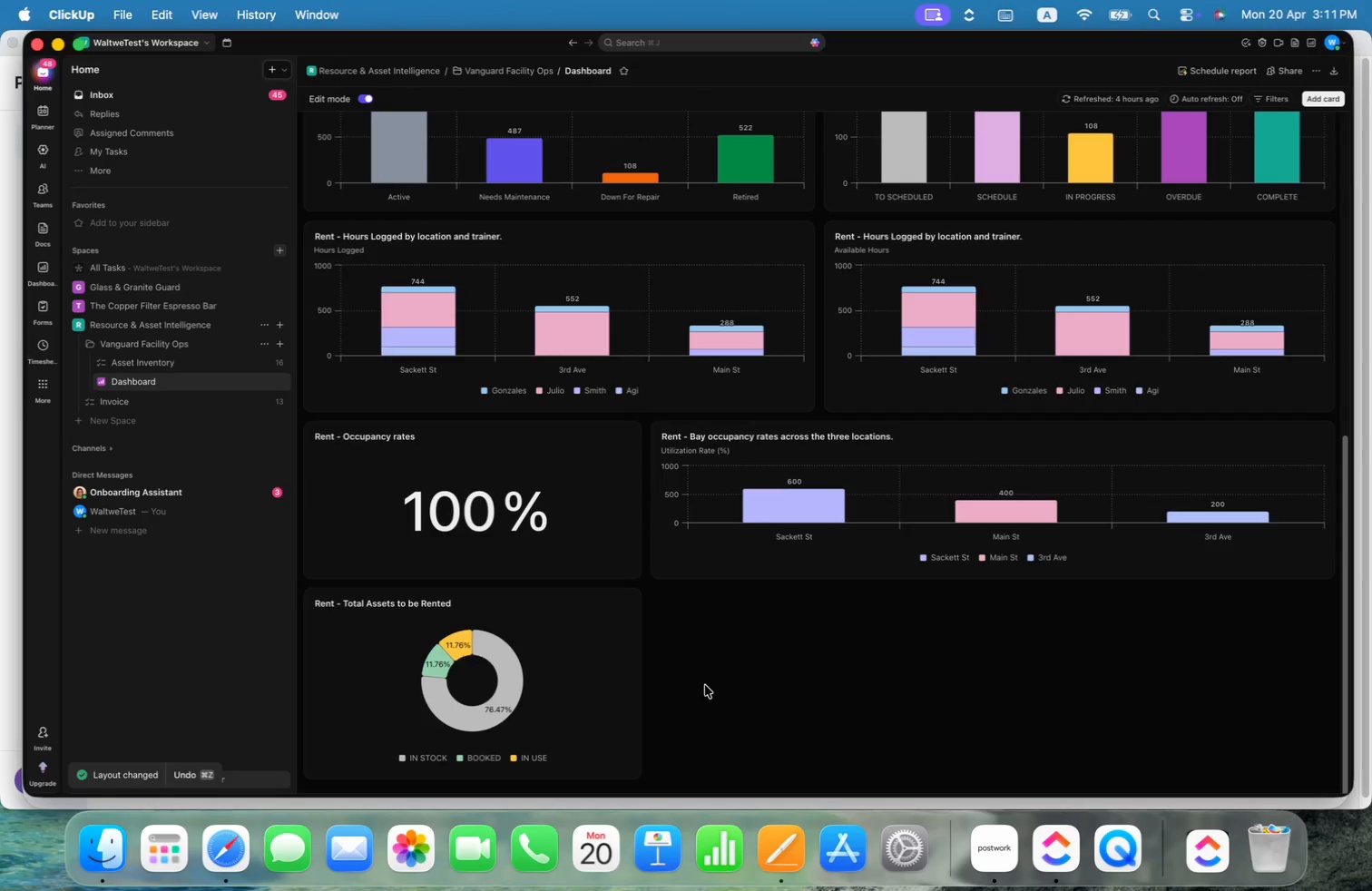 
scroll: coordinate [705, 685], scroll_direction: down, amount: 8.0
 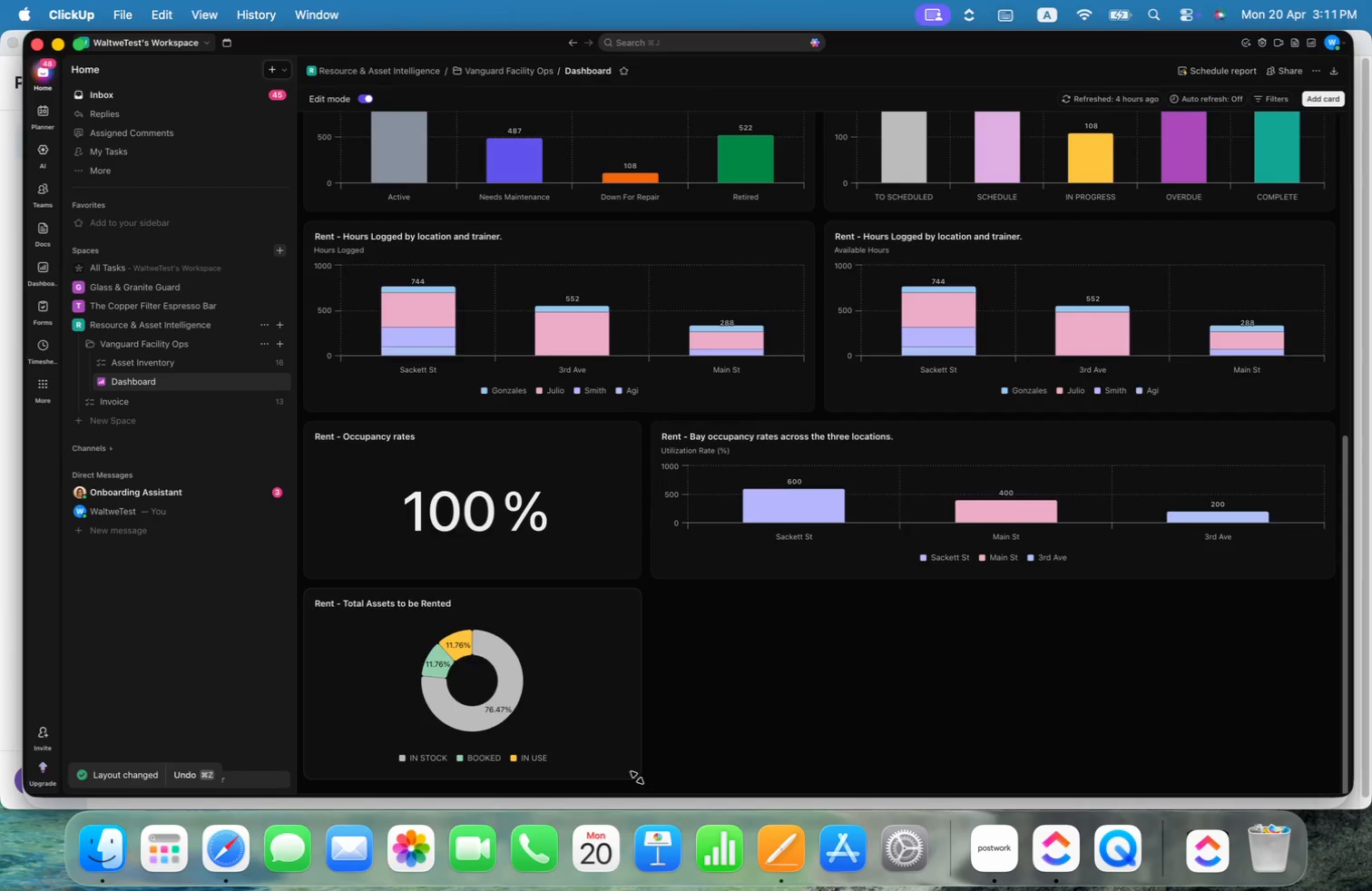 
left_click_drag(start_coordinate=[637, 777], to_coordinate=[672, 817])
 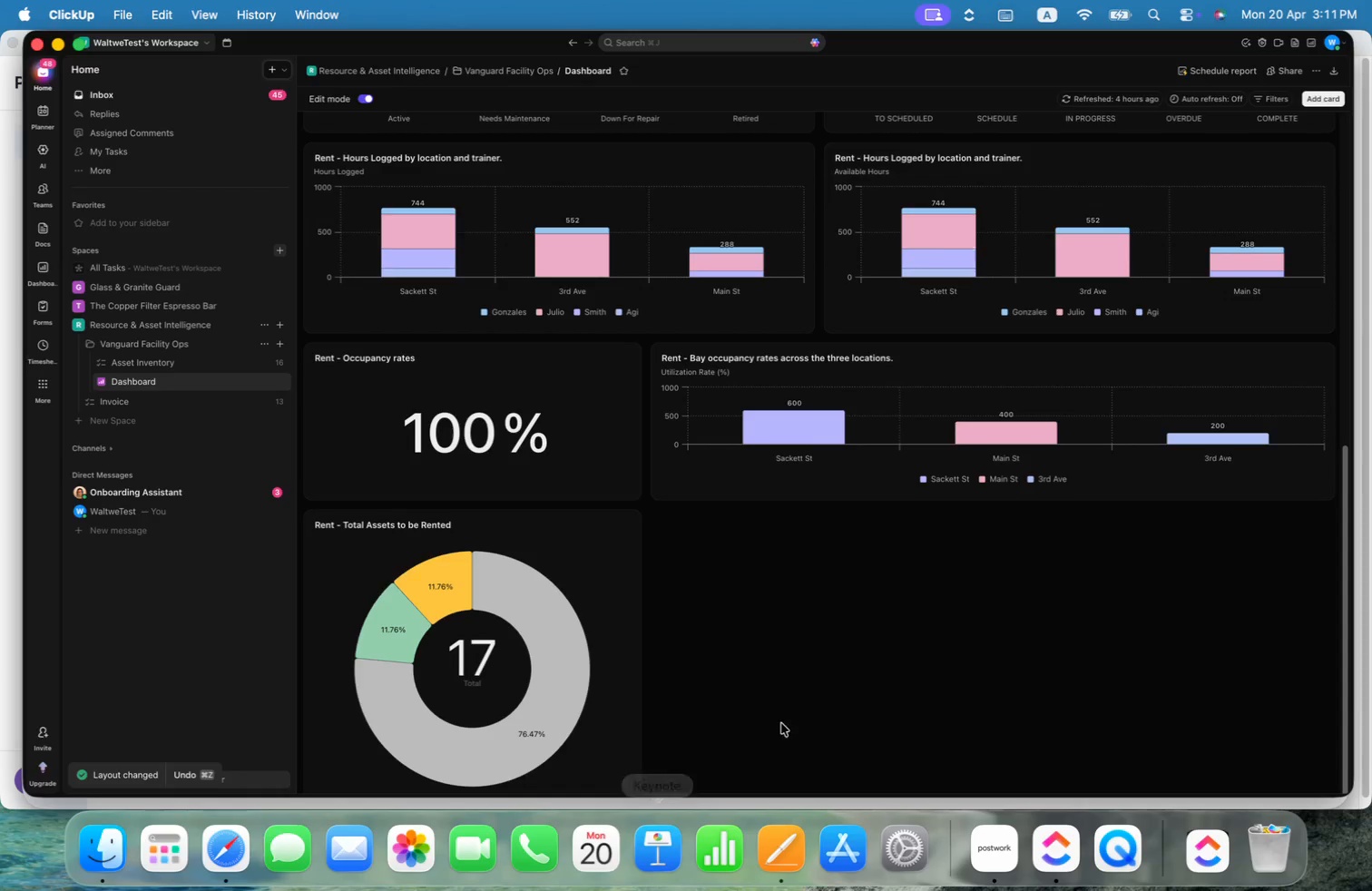 
scroll: coordinate [749, 575], scroll_direction: down, amount: 19.0
 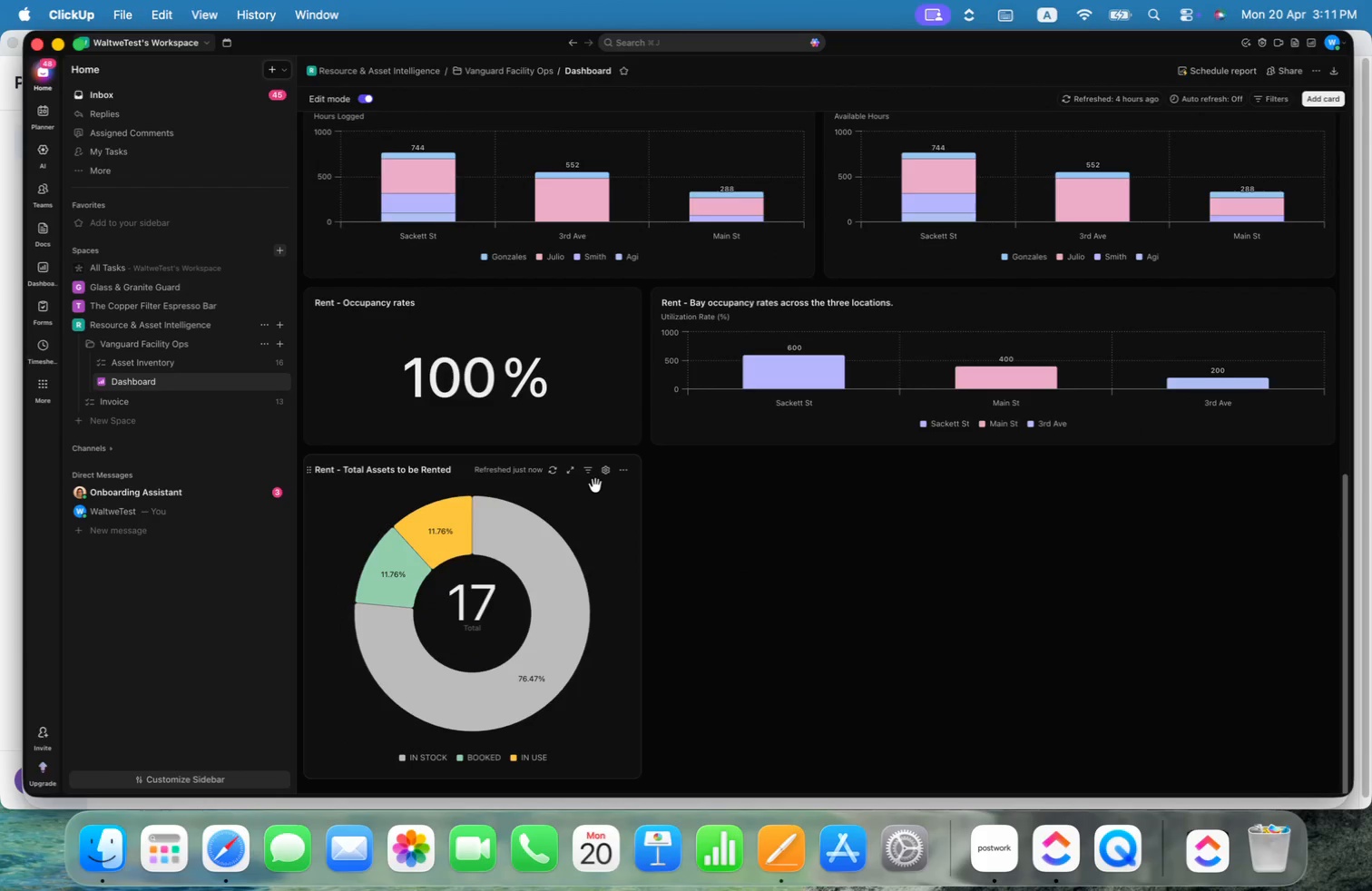 
left_click([608, 471])
 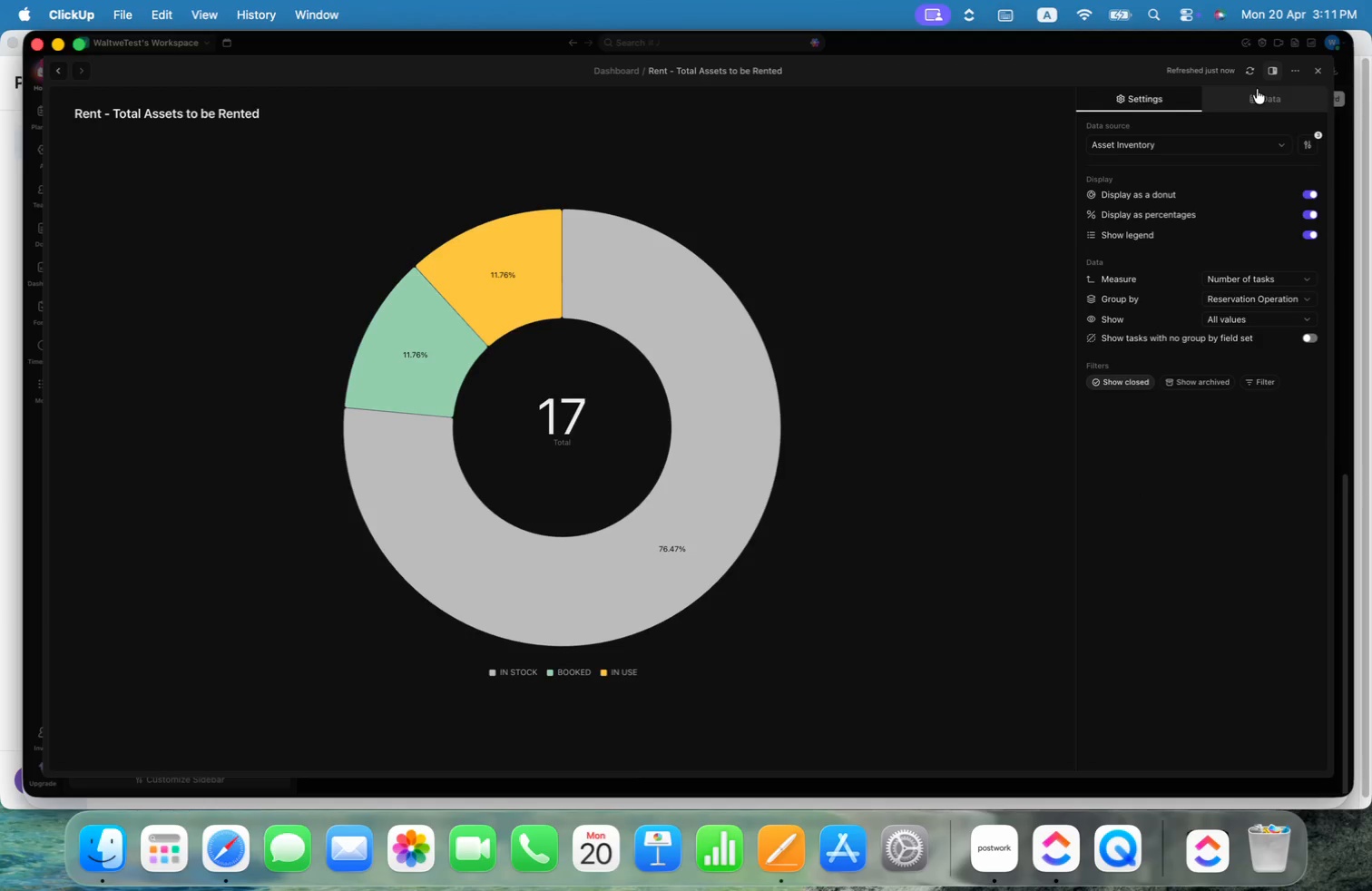 
wait(6.45)
 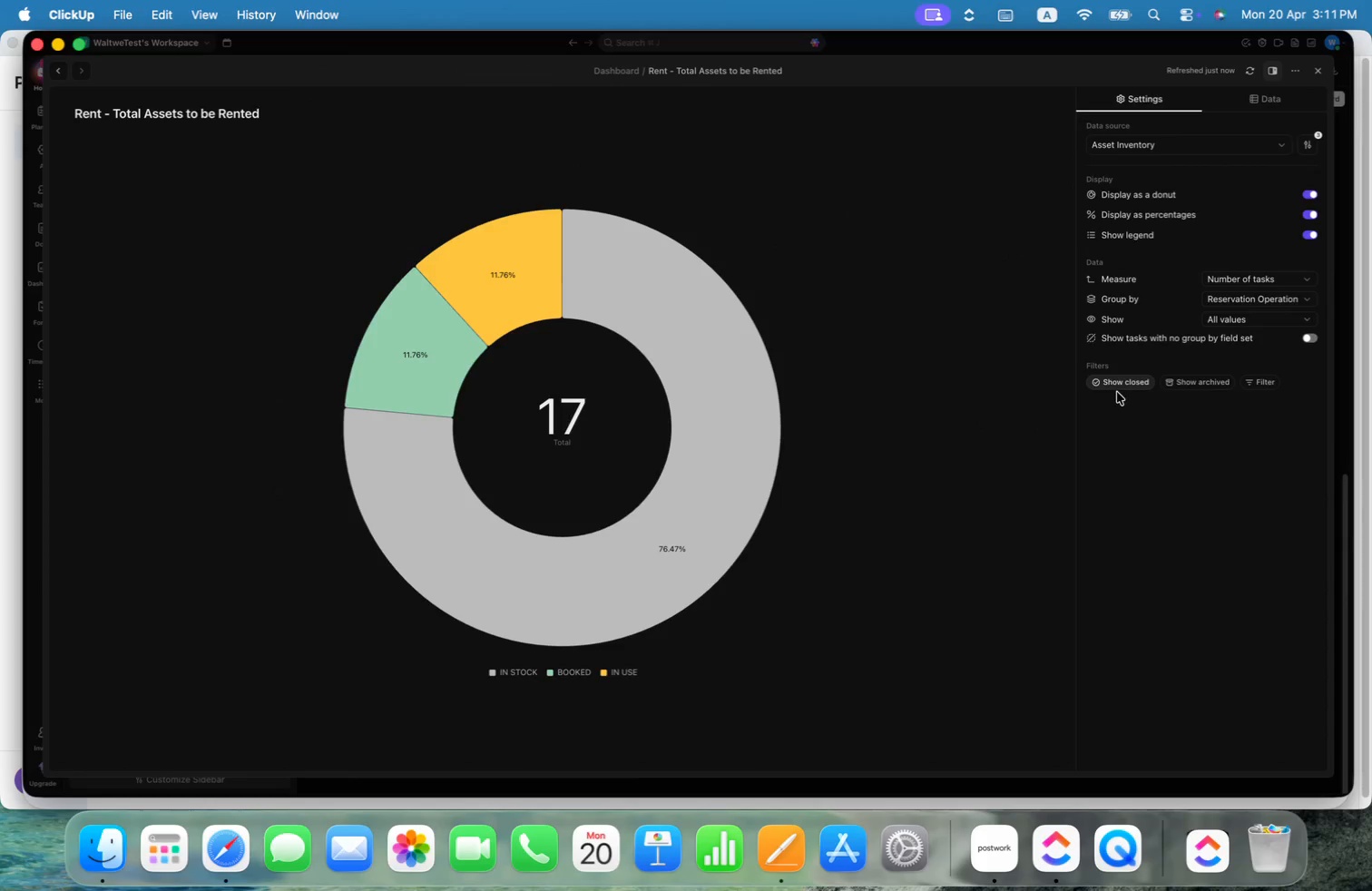 
left_click([1273, 383])
 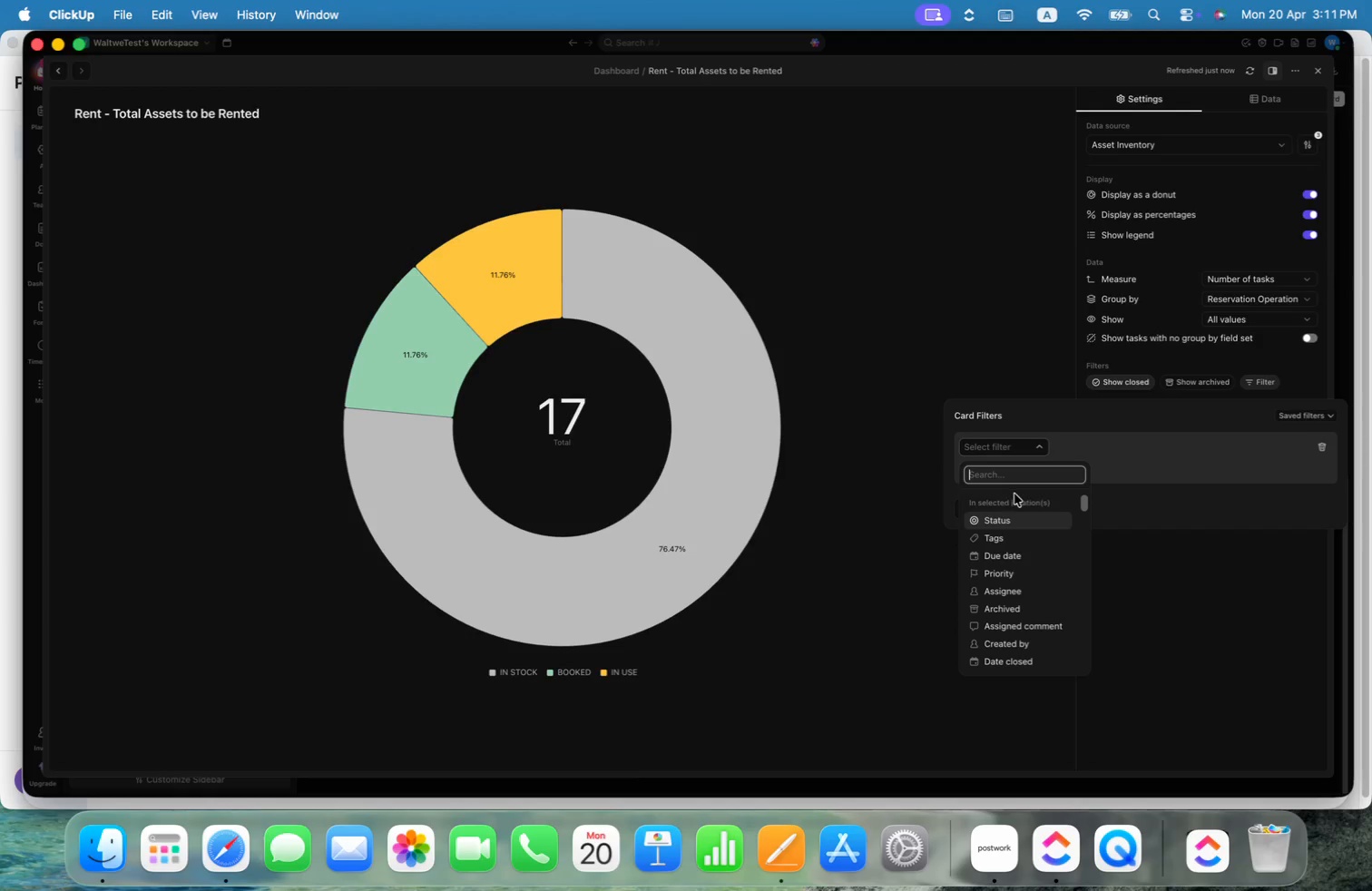 
left_click([1008, 522])
 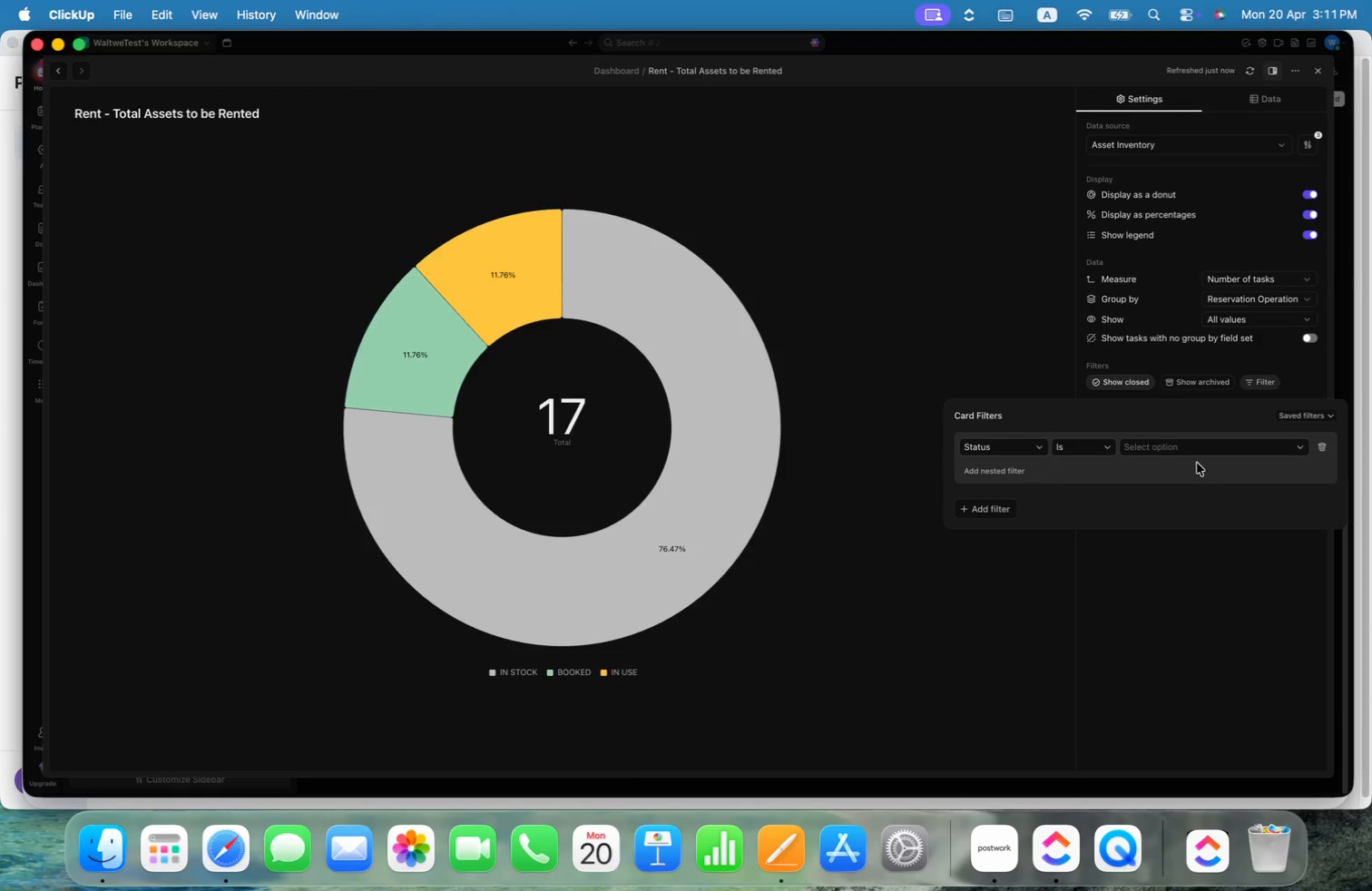 
left_click([1200, 449])
 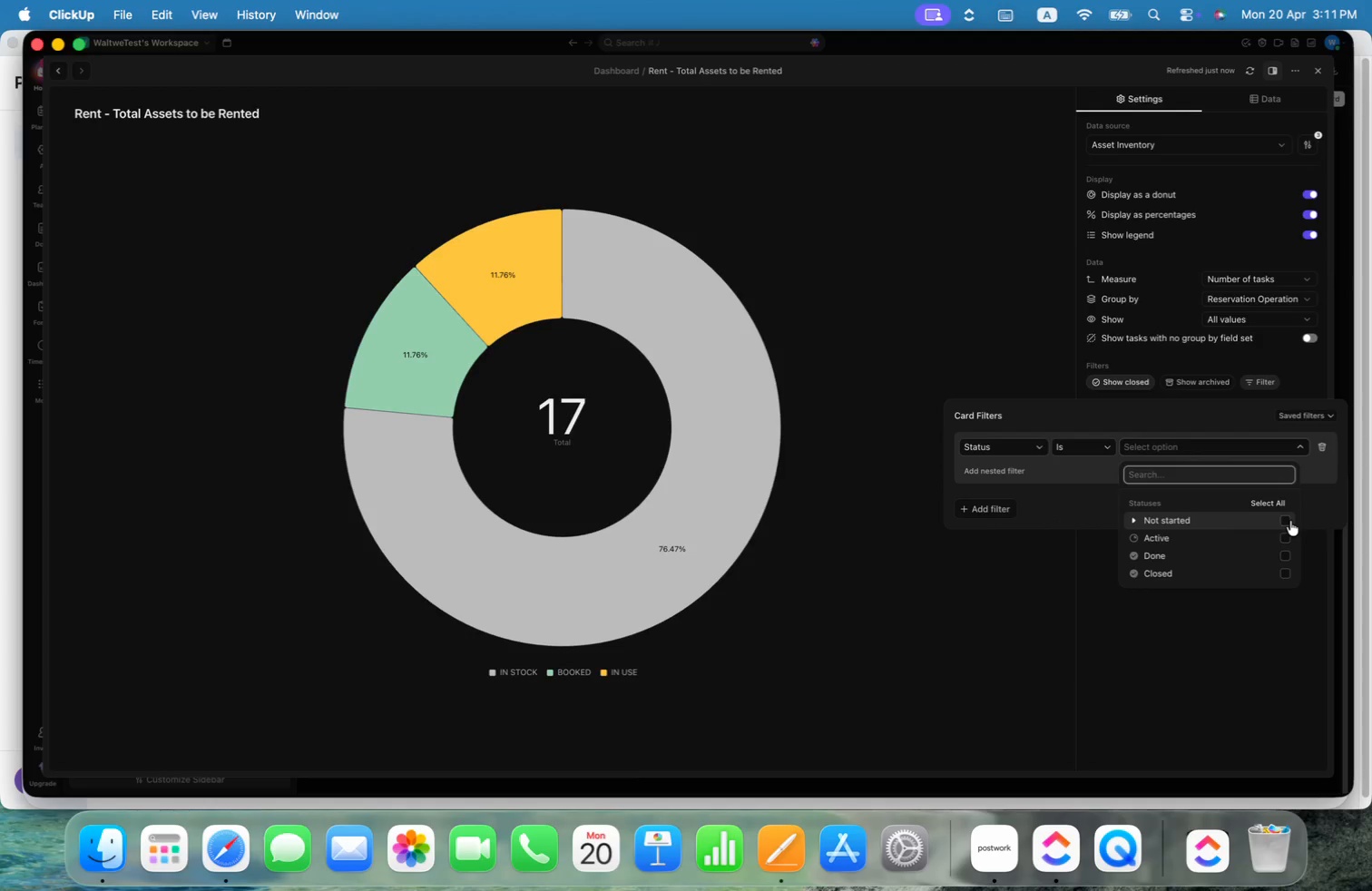 
left_click([1289, 519])
 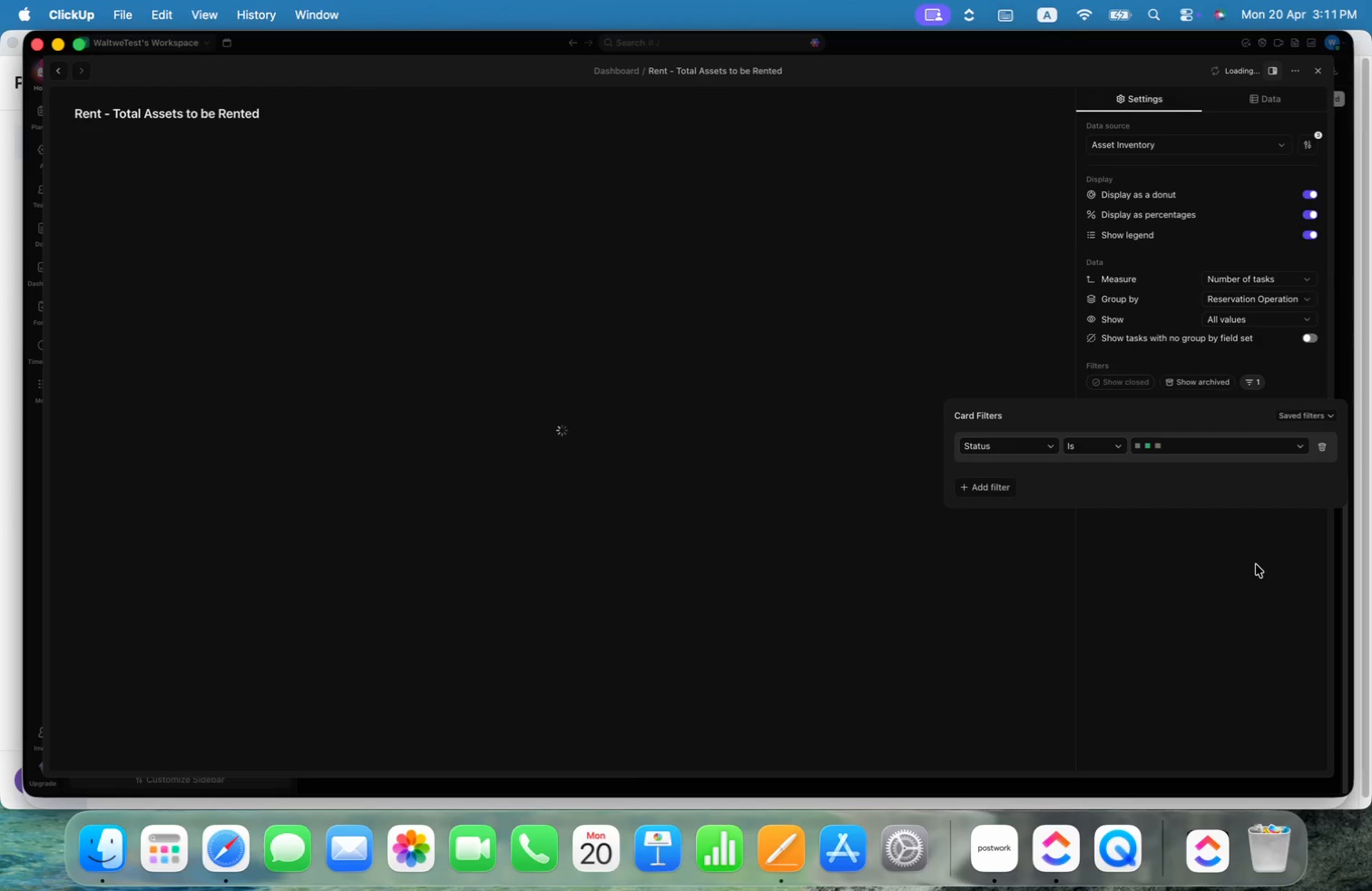 
left_click([1256, 564])
 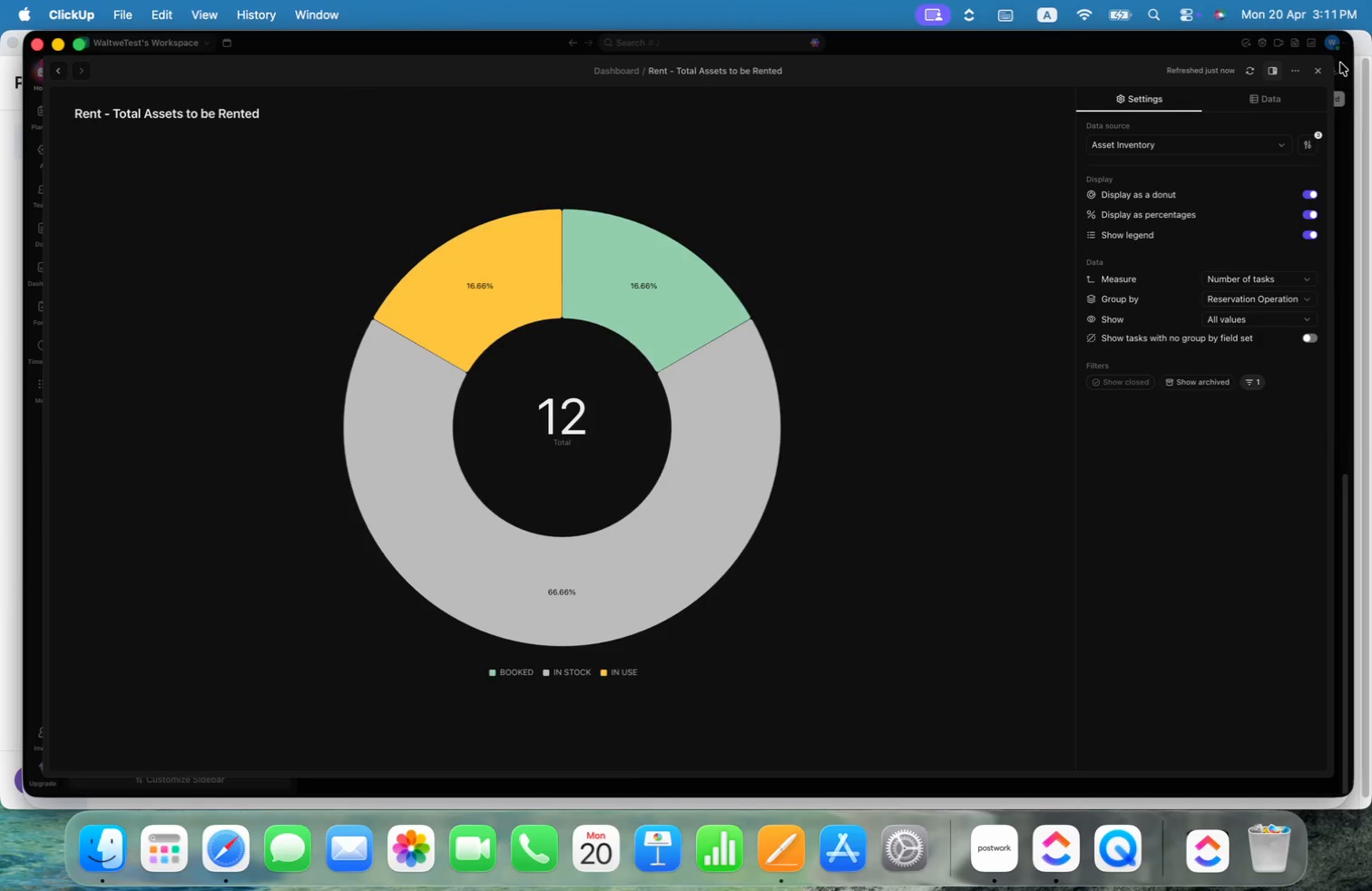 
left_click([1320, 68])
 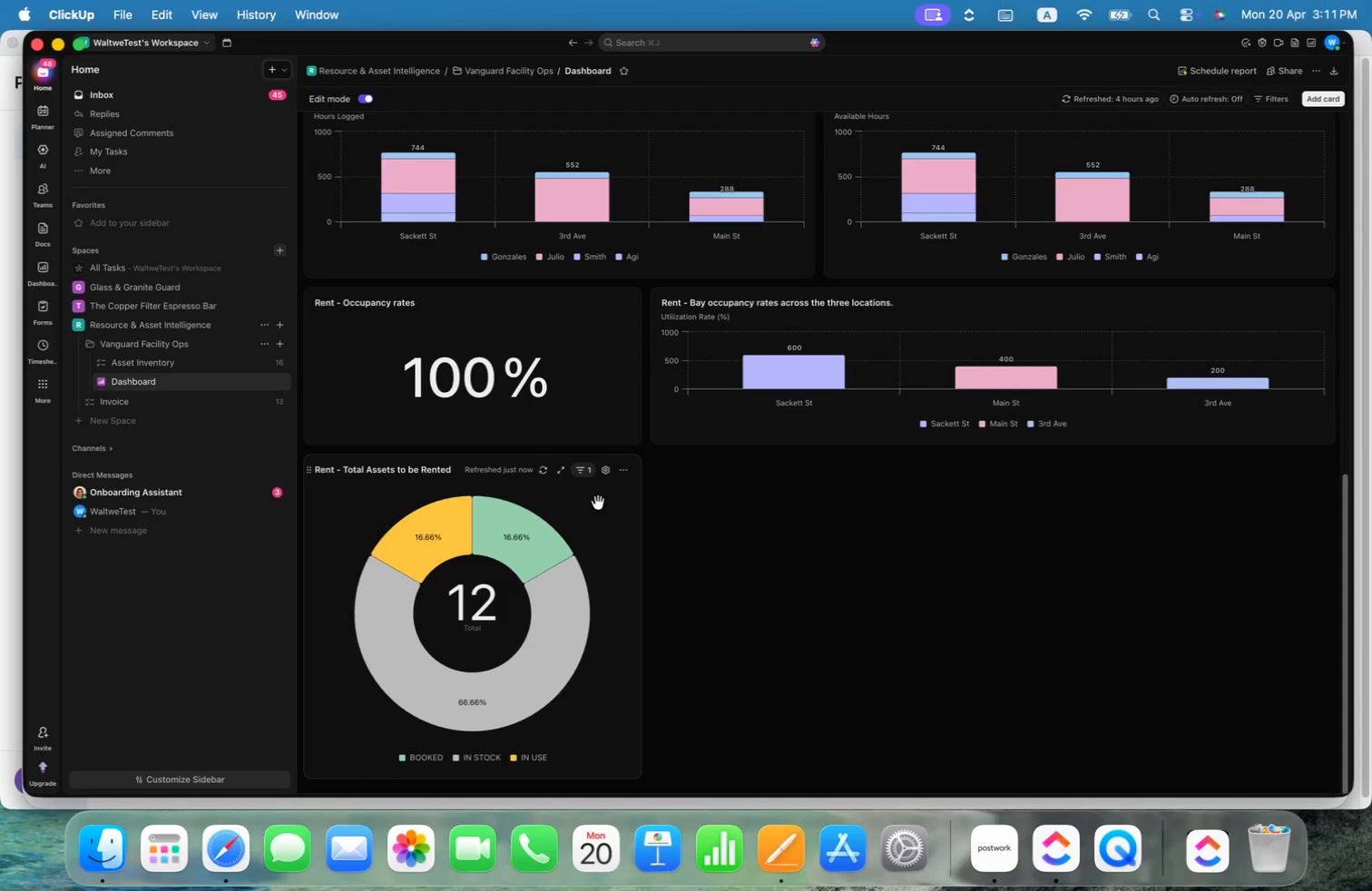 
wait(21.38)
 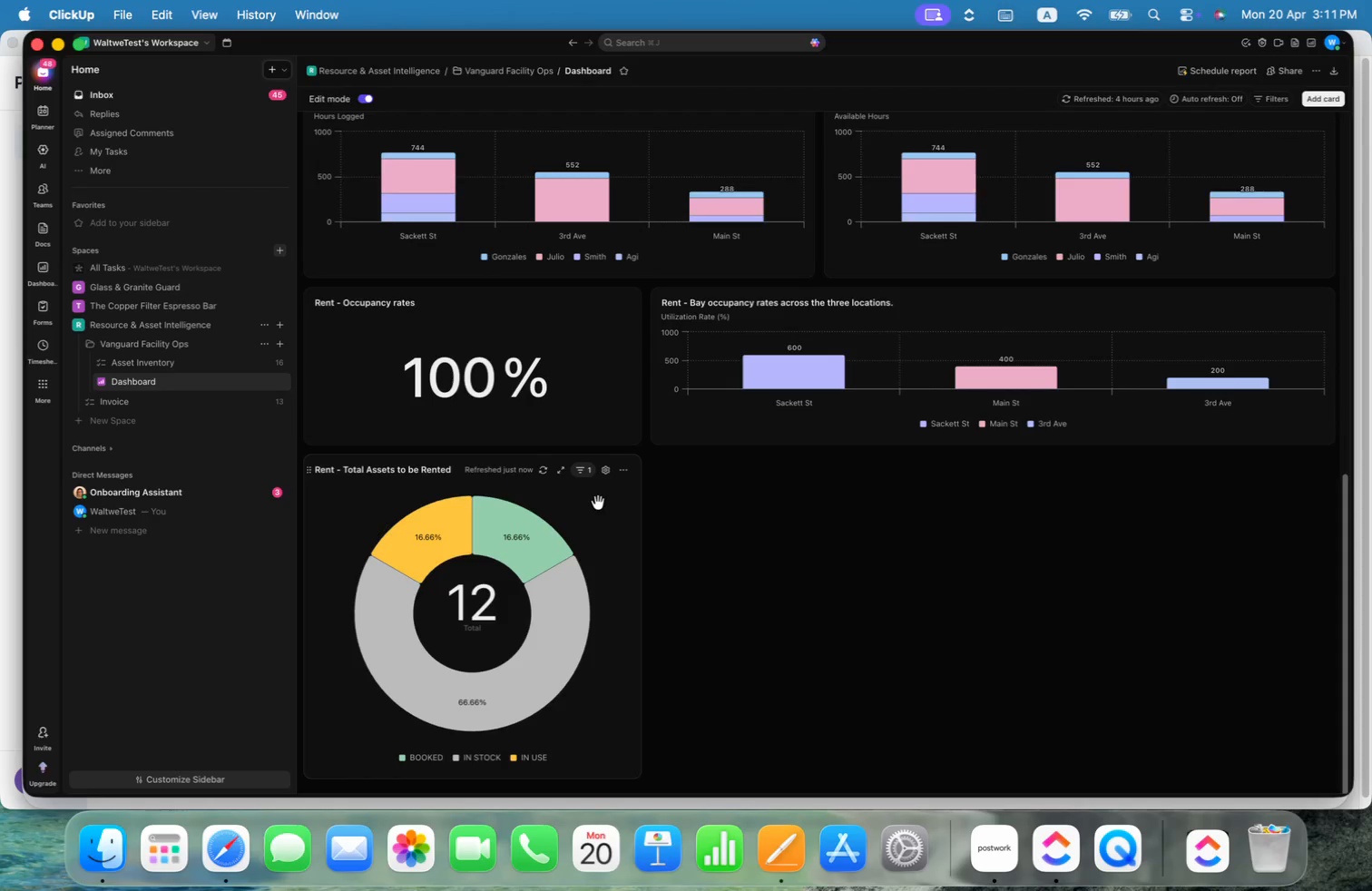 
left_click([409, 240])
 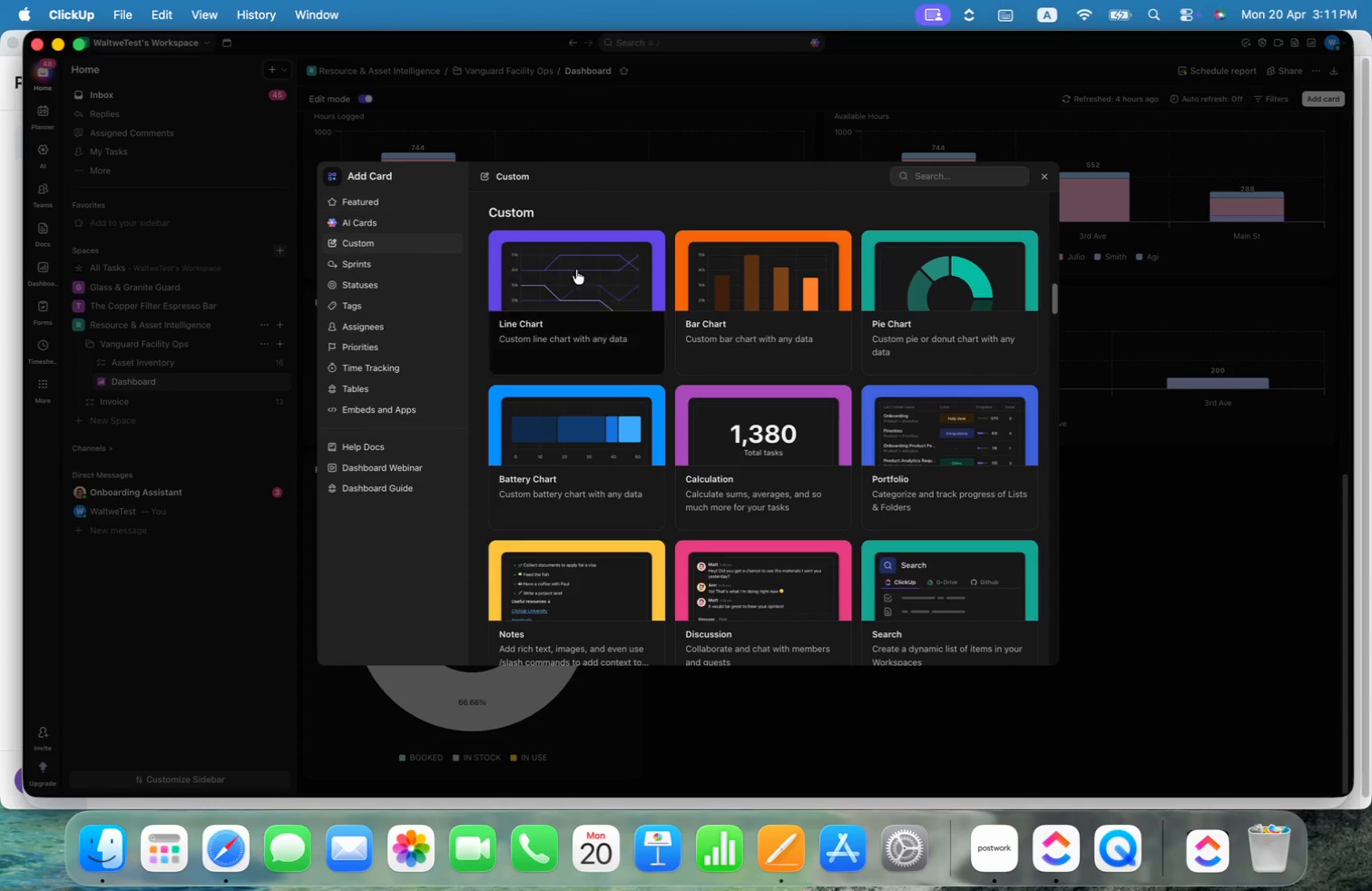 
left_click([740, 272])
 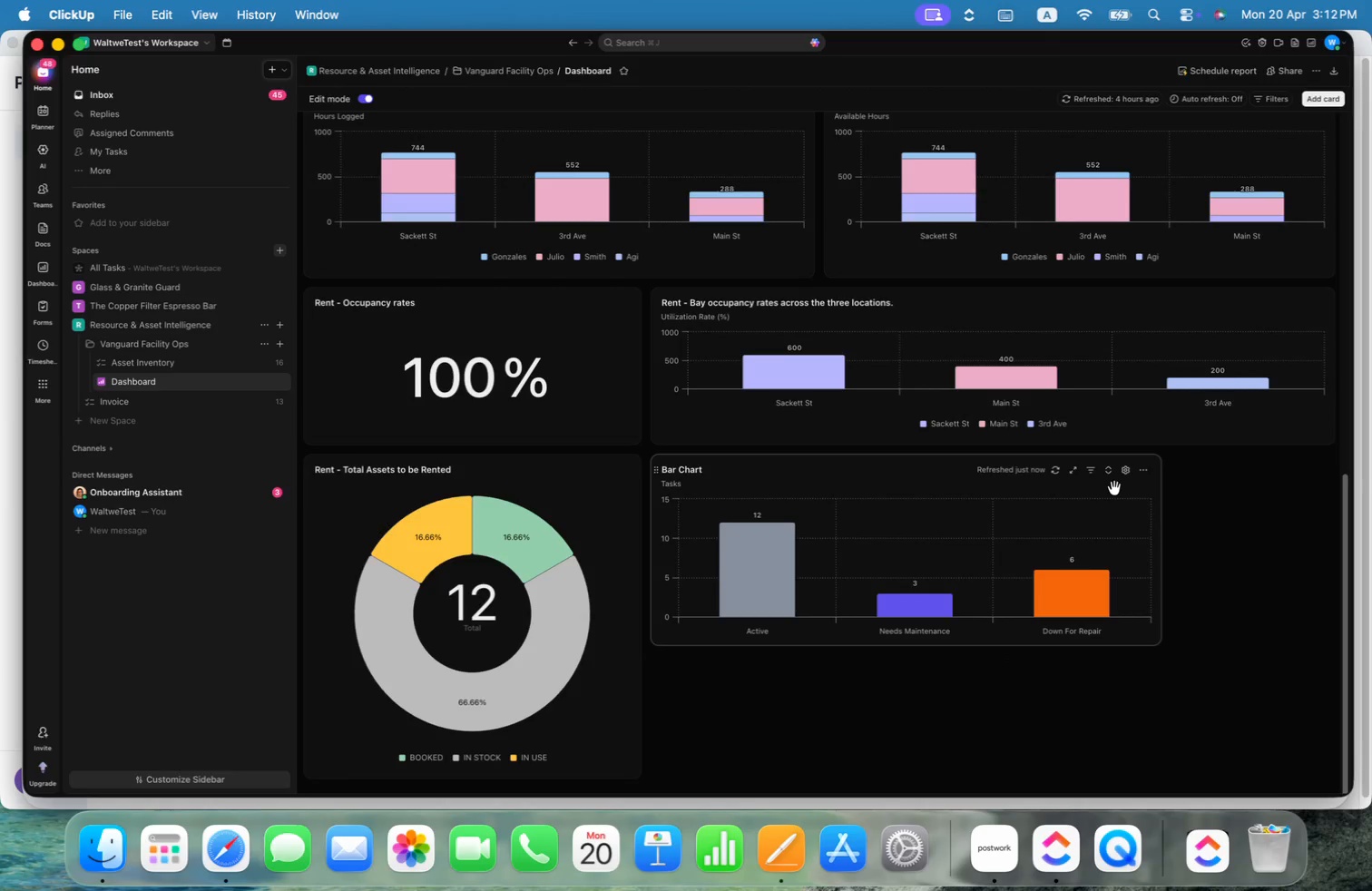 
left_click([1124, 469])
 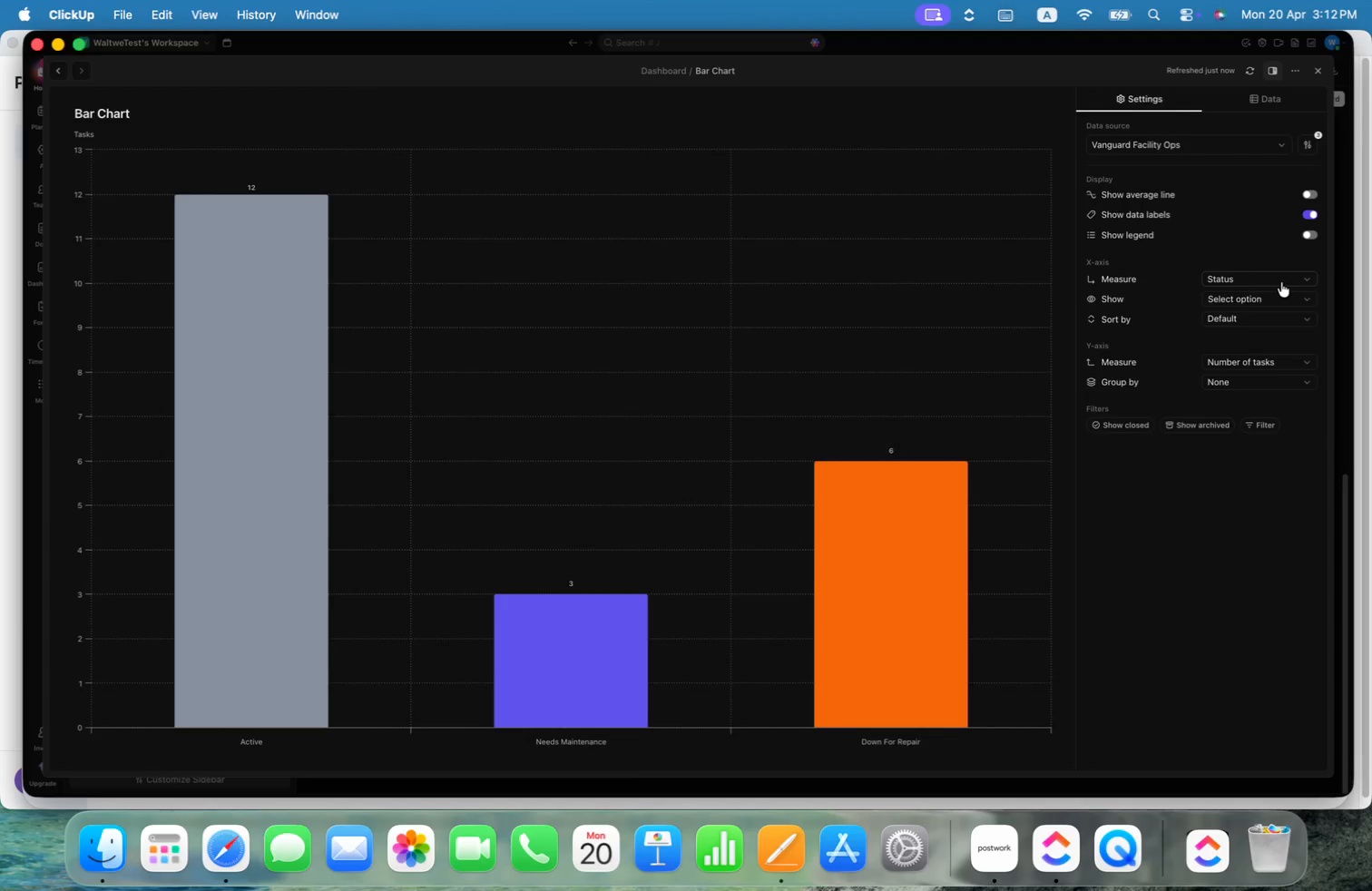 
left_click([1281, 282])
 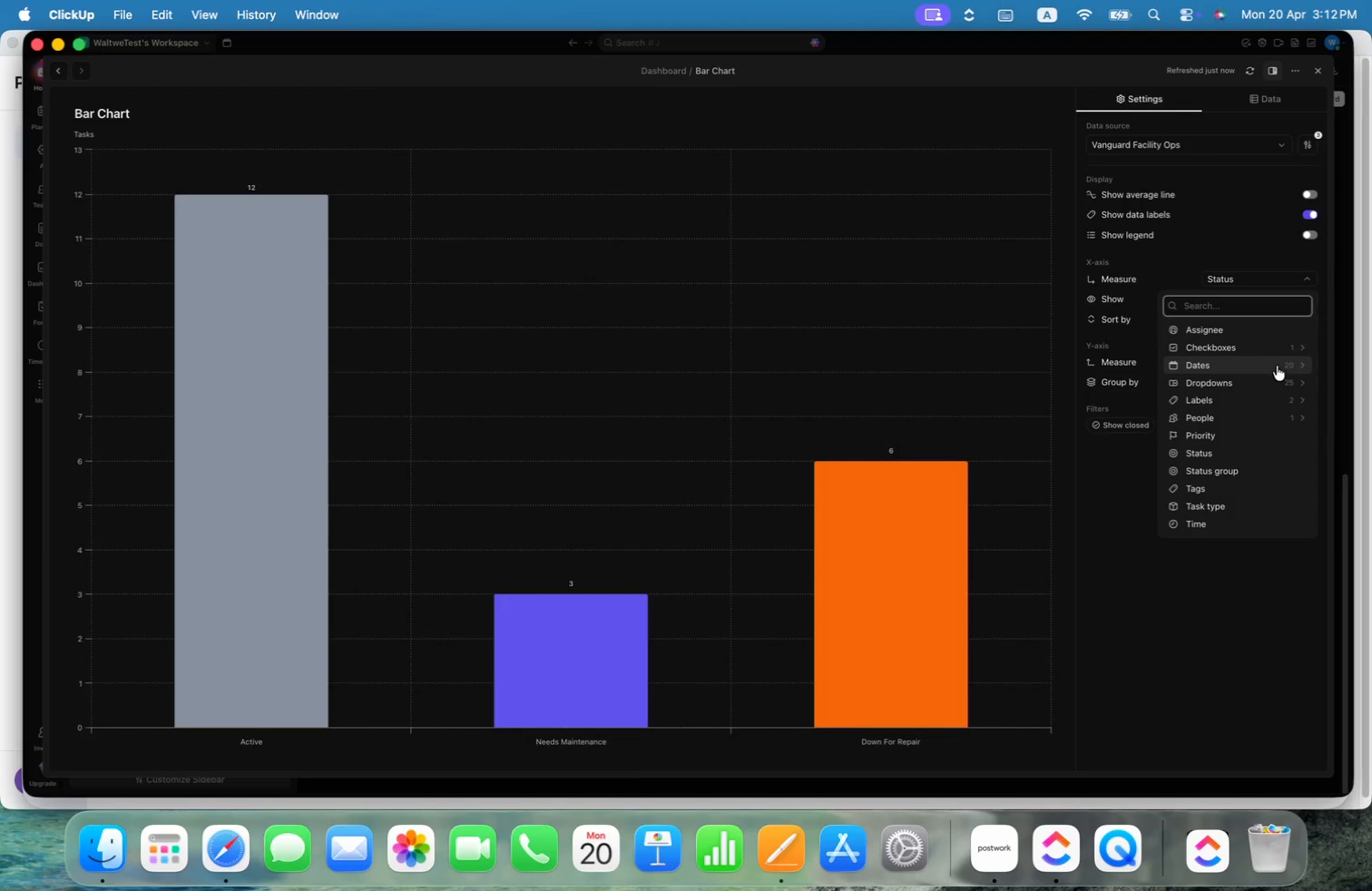 
wait(6.9)
 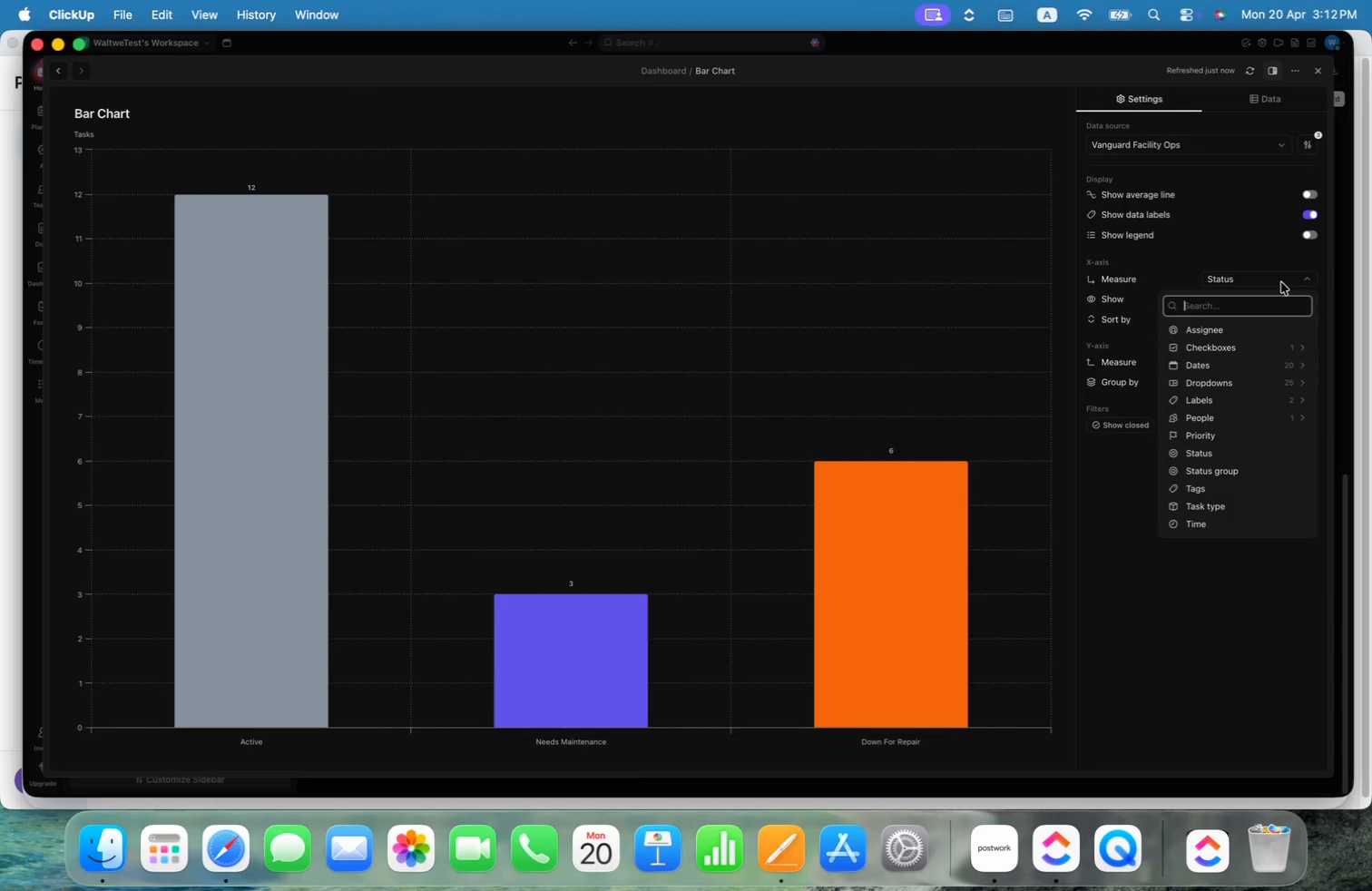 
left_click([1289, 380])
 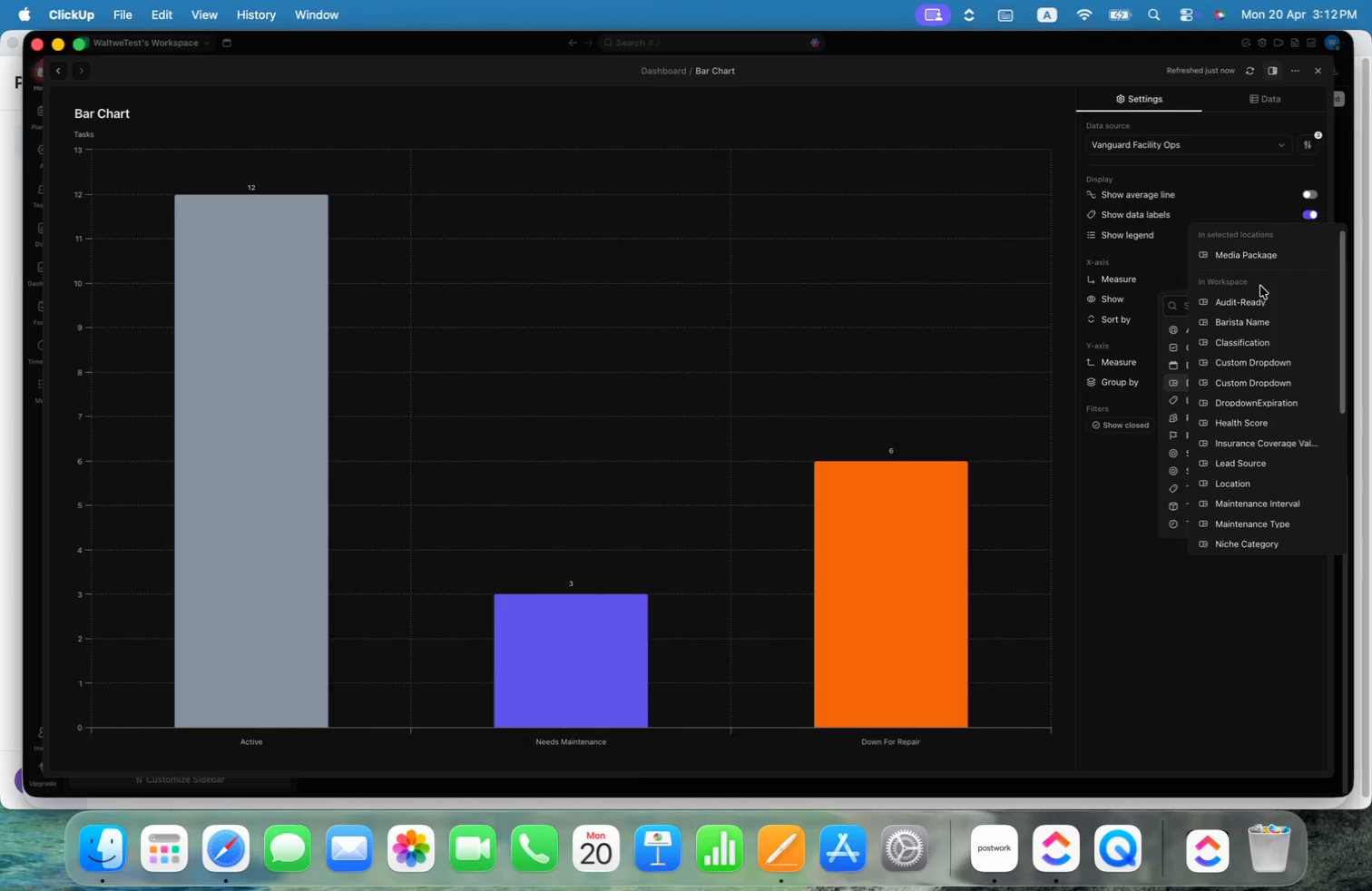 
left_click([1246, 485])
 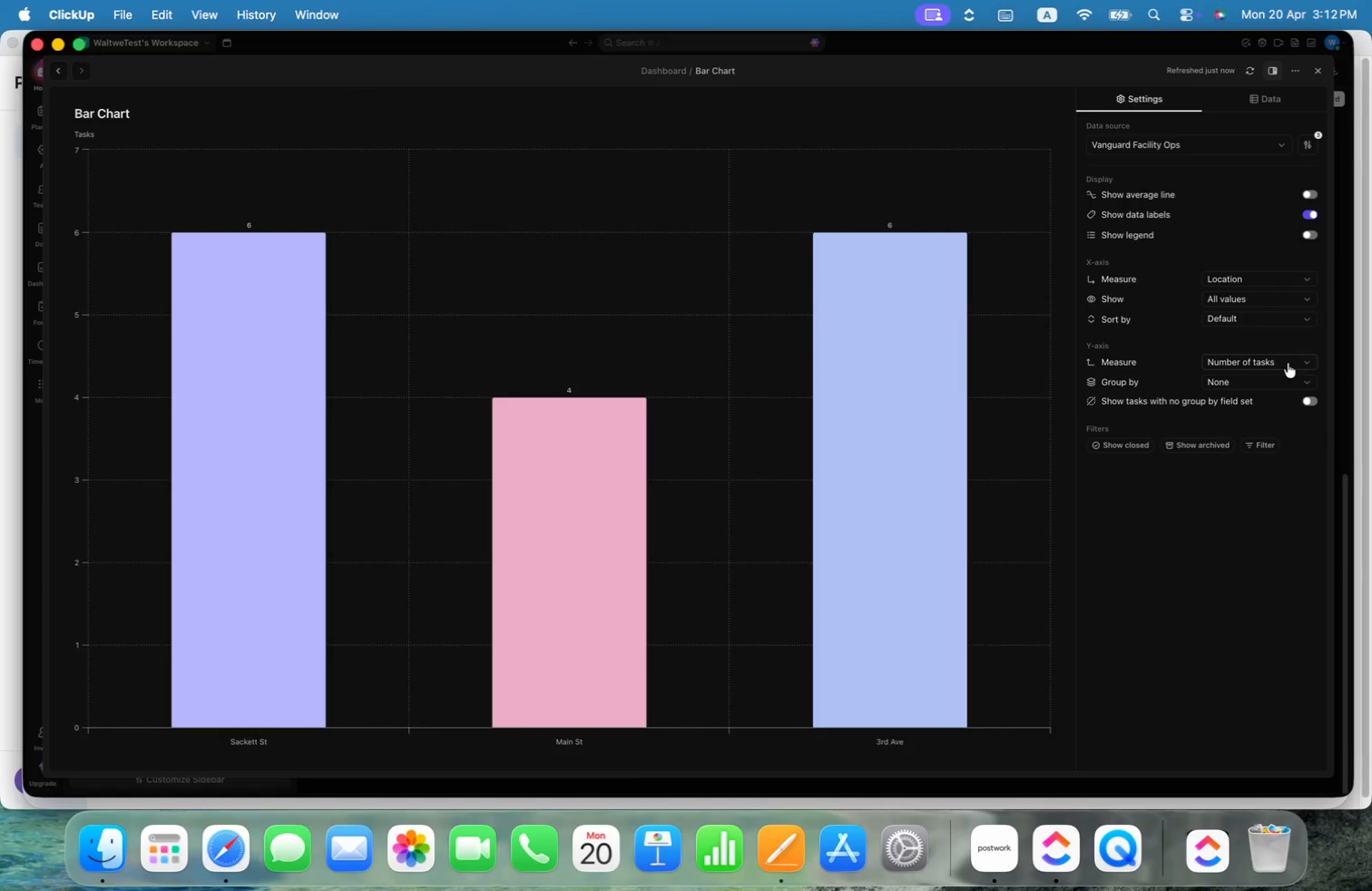 
left_click([1287, 380])
 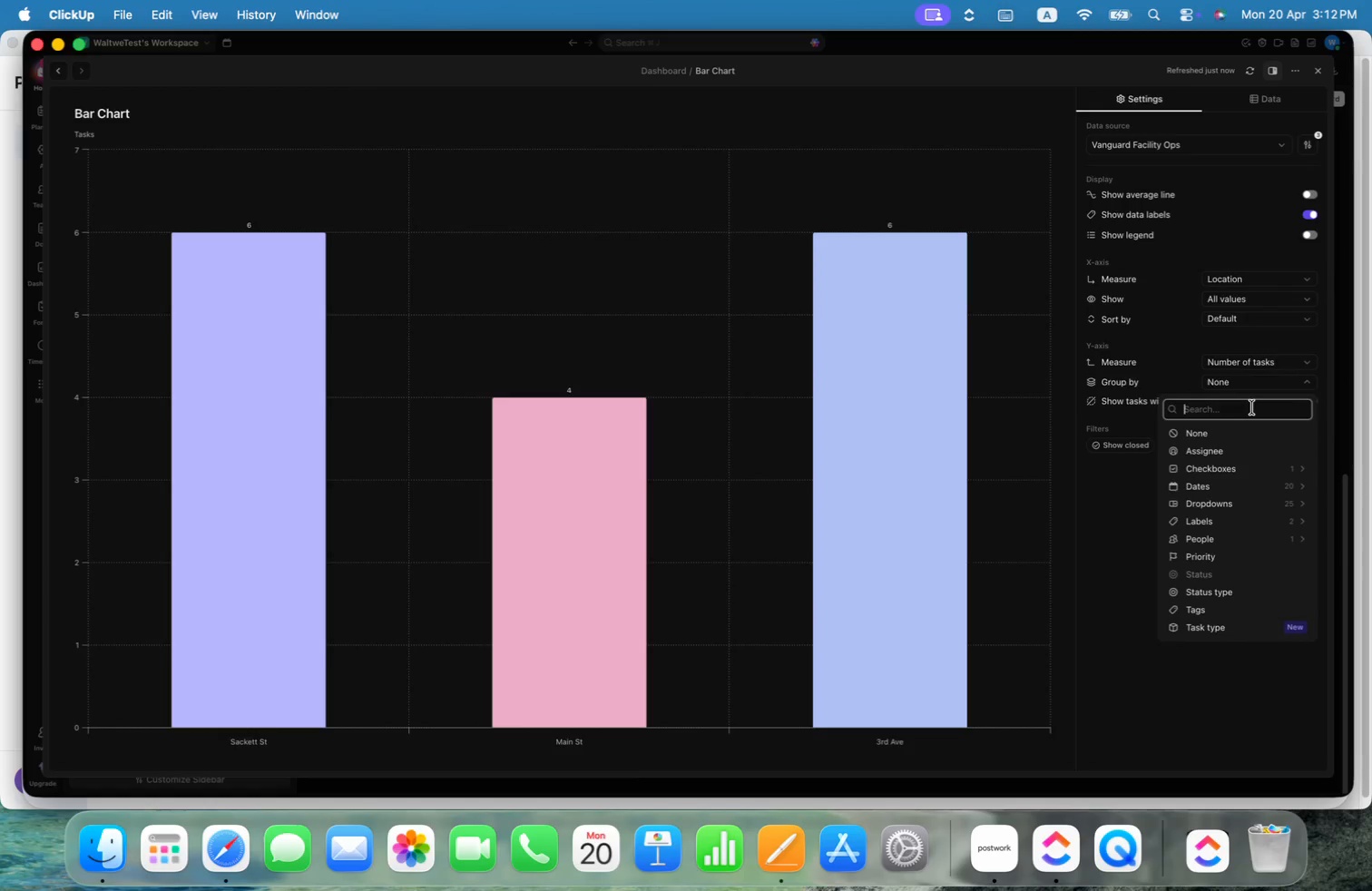 
type(op)
 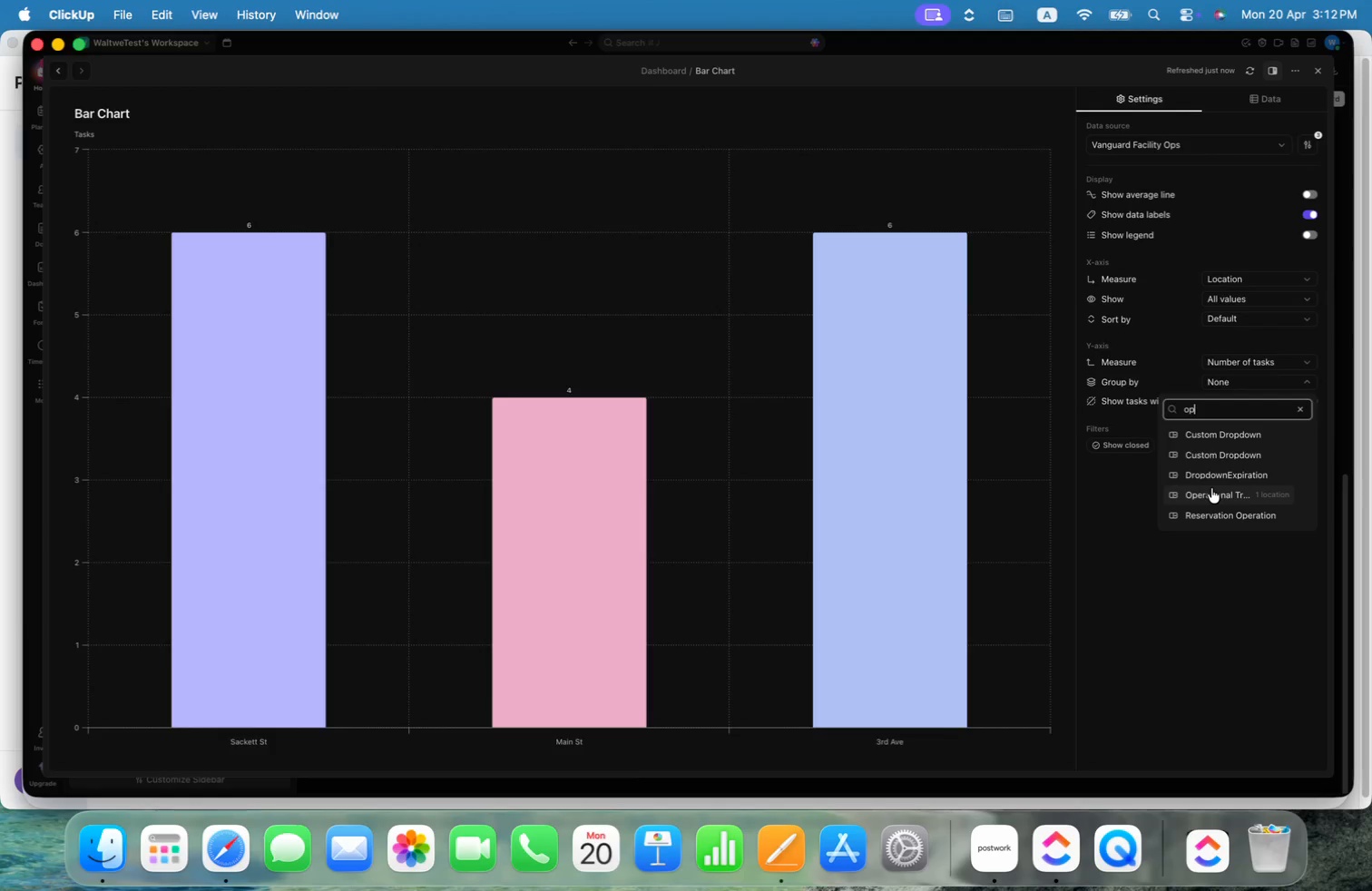 
left_click([1210, 514])
 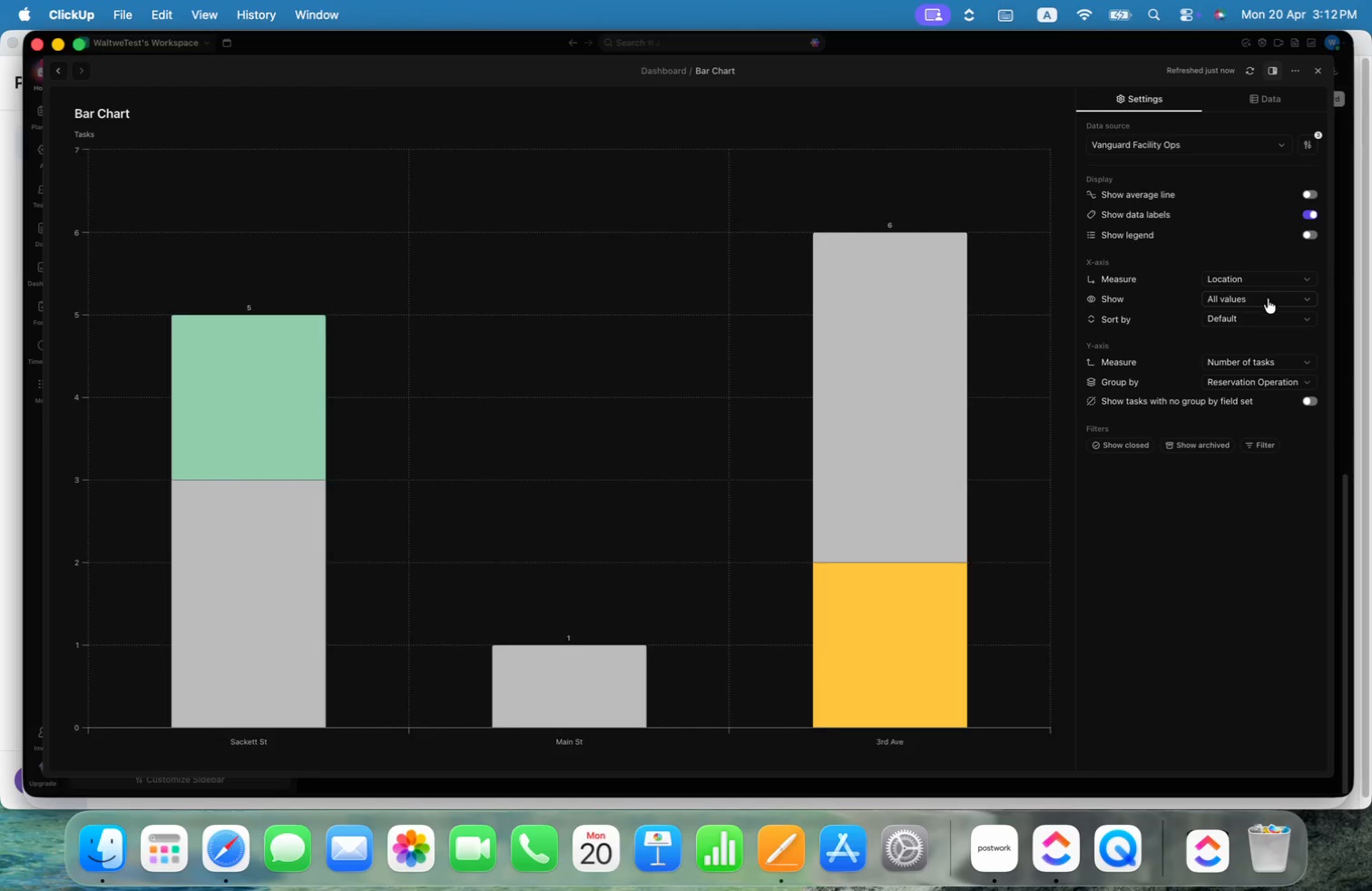 
wait(6.19)
 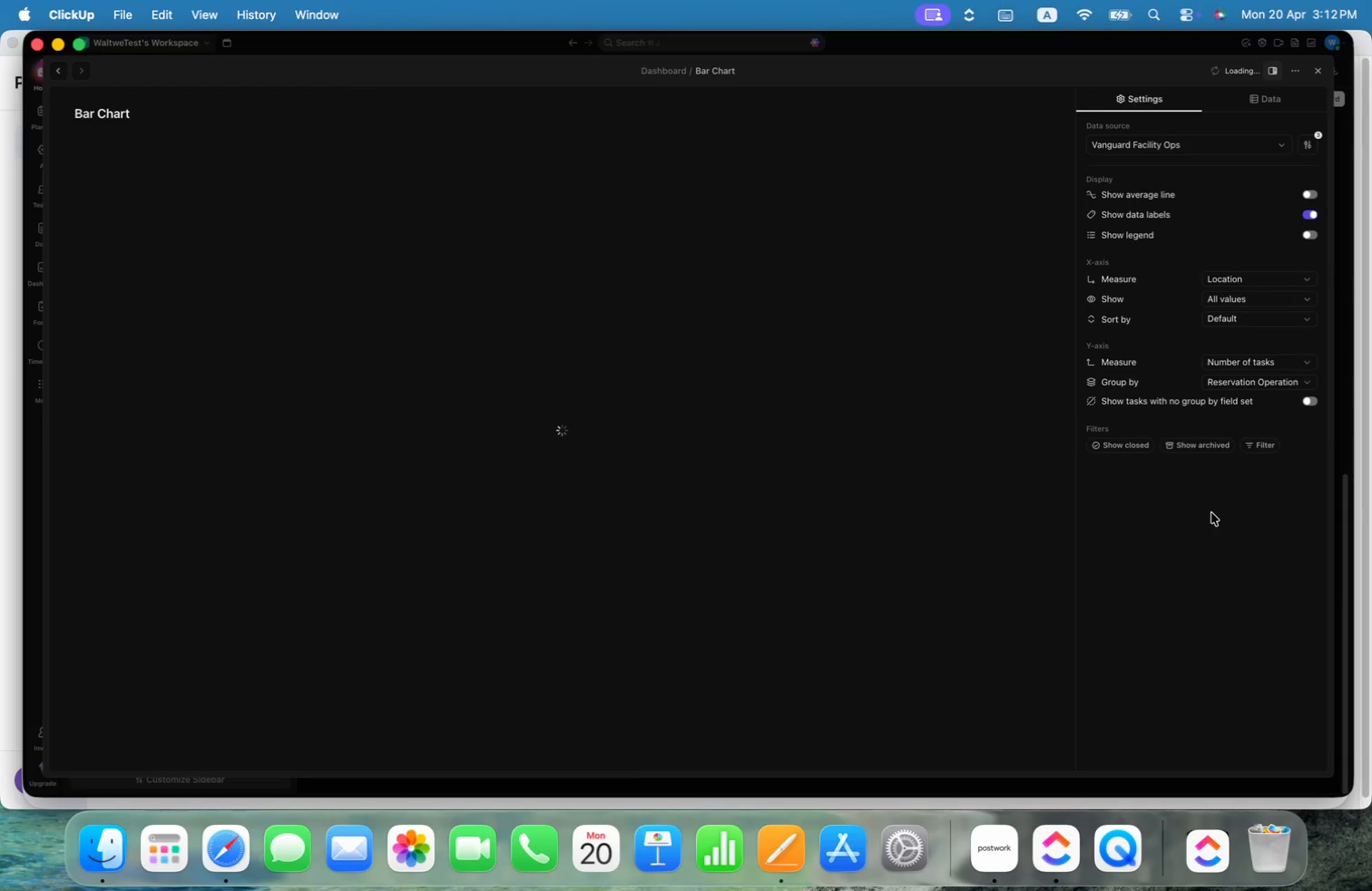 
left_click([1275, 318])
 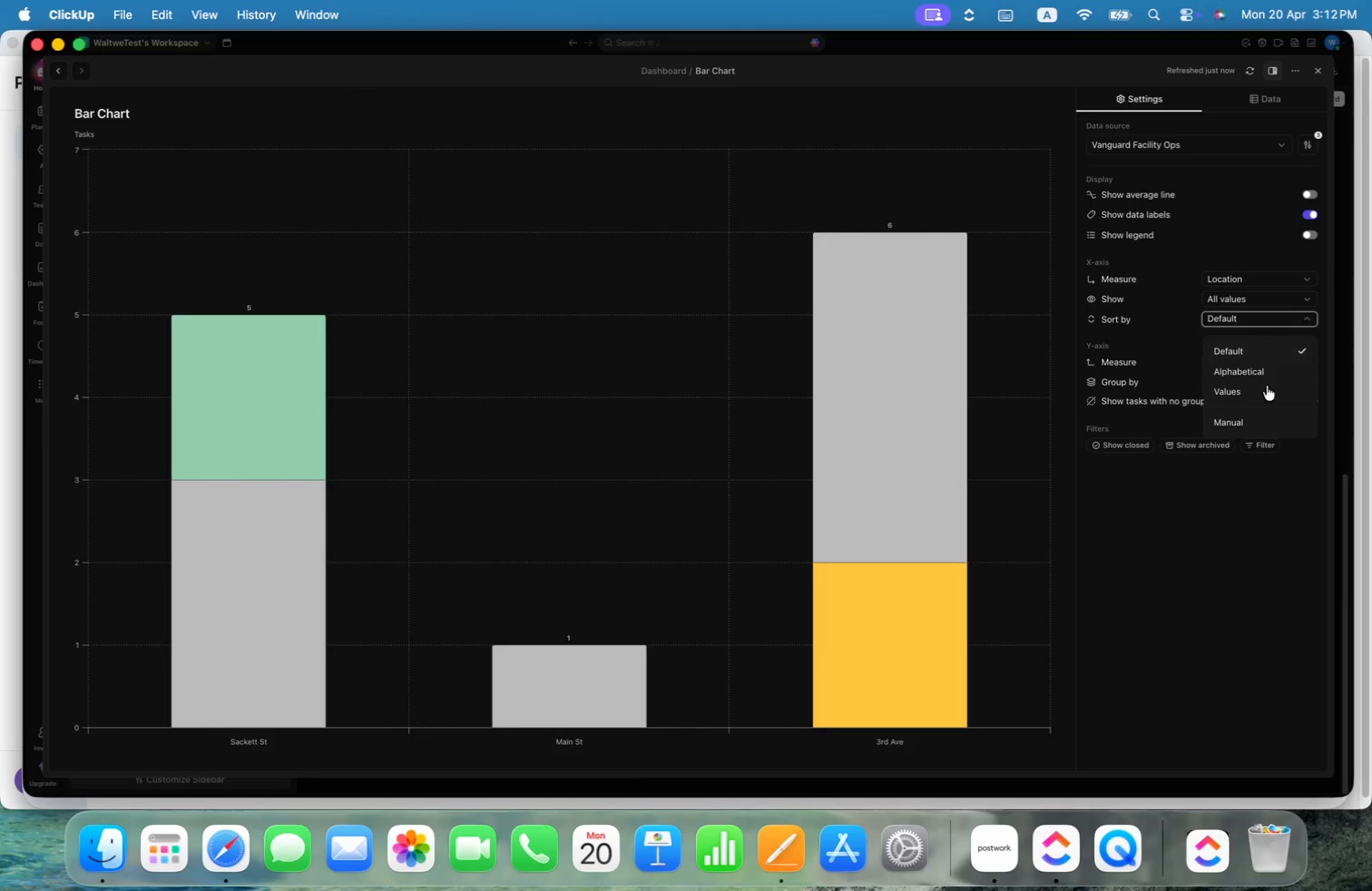 
left_click([1264, 392])
 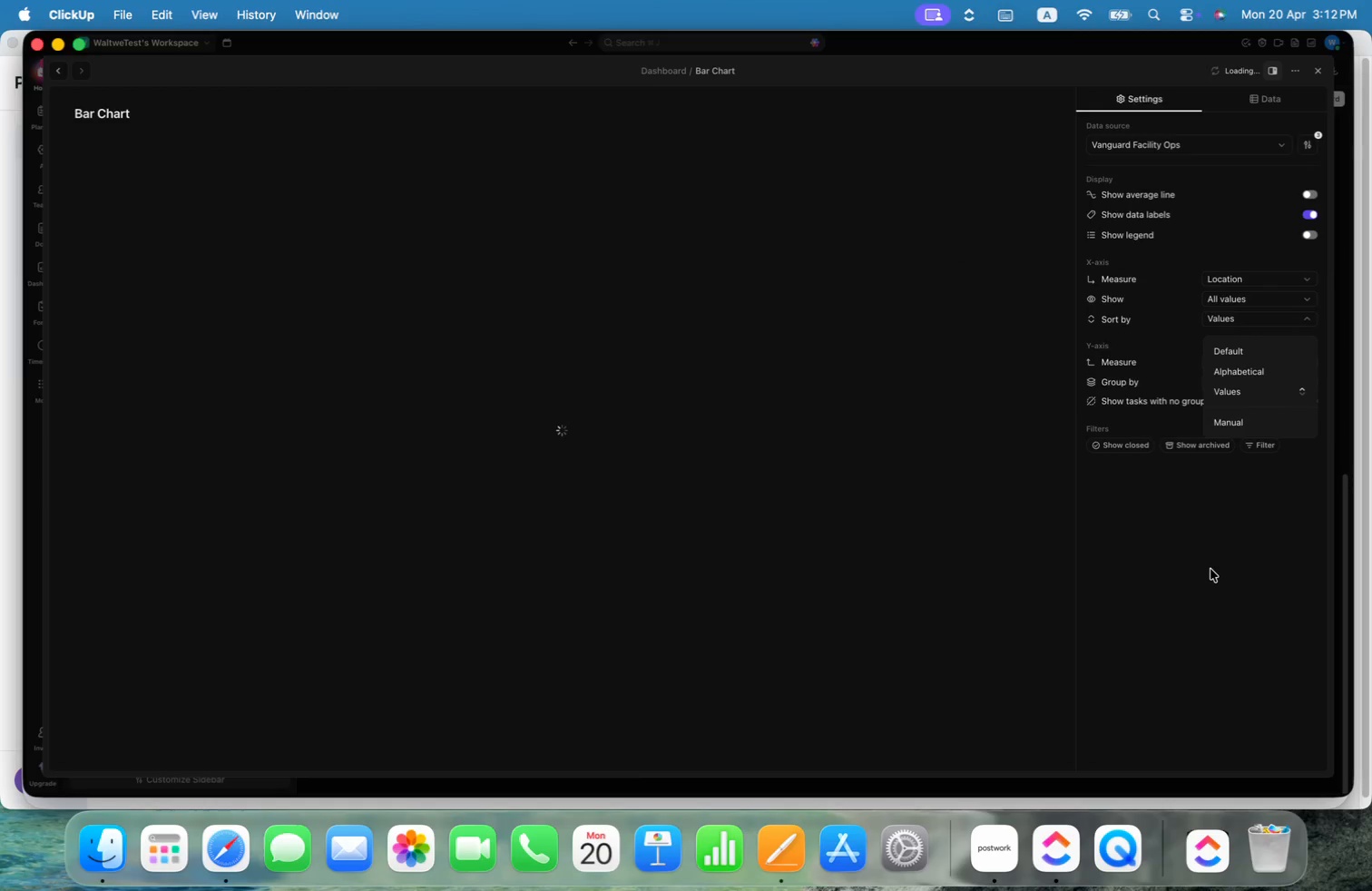 
left_click([1212, 565])
 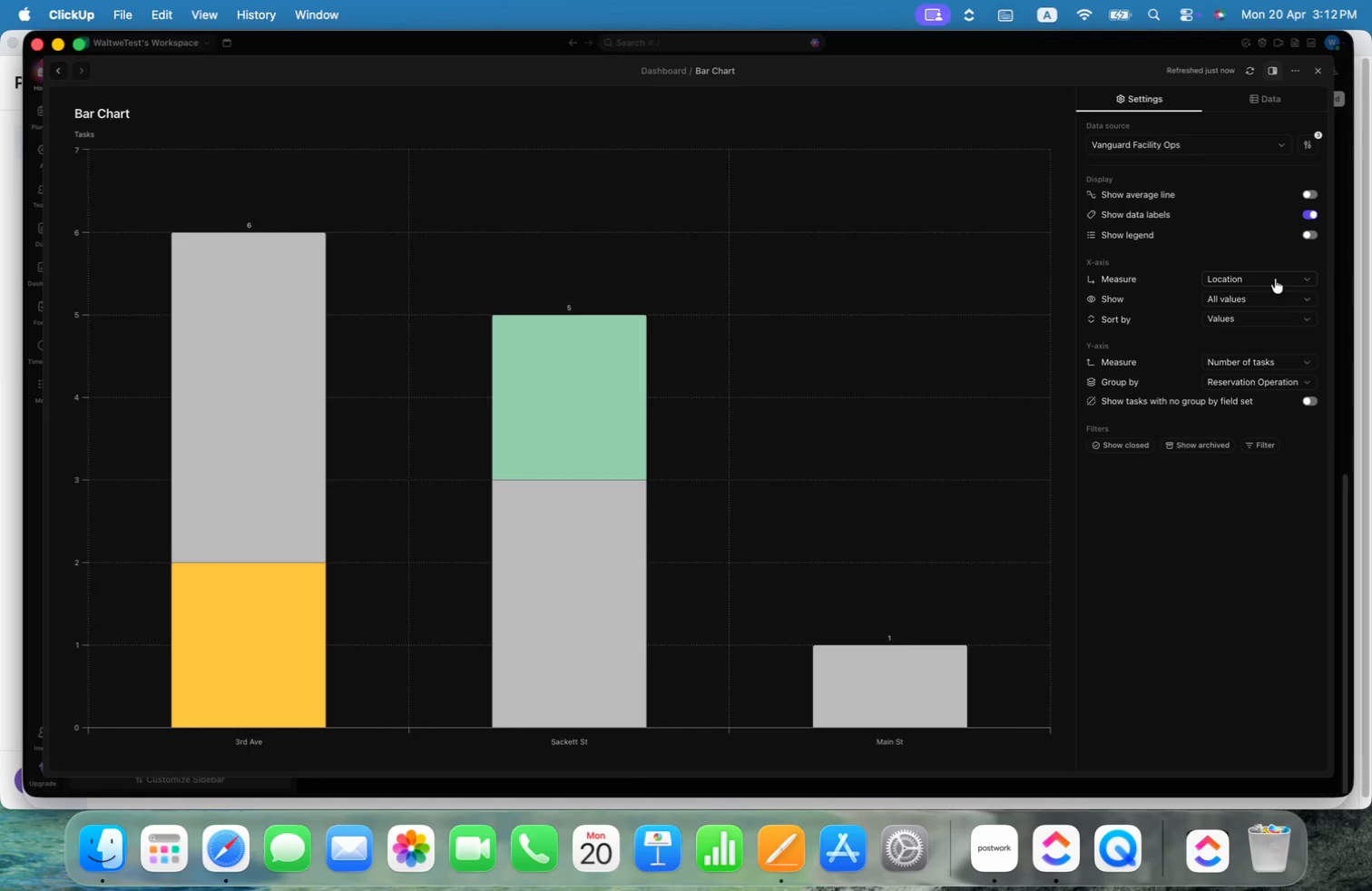 
left_click([1278, 363])
 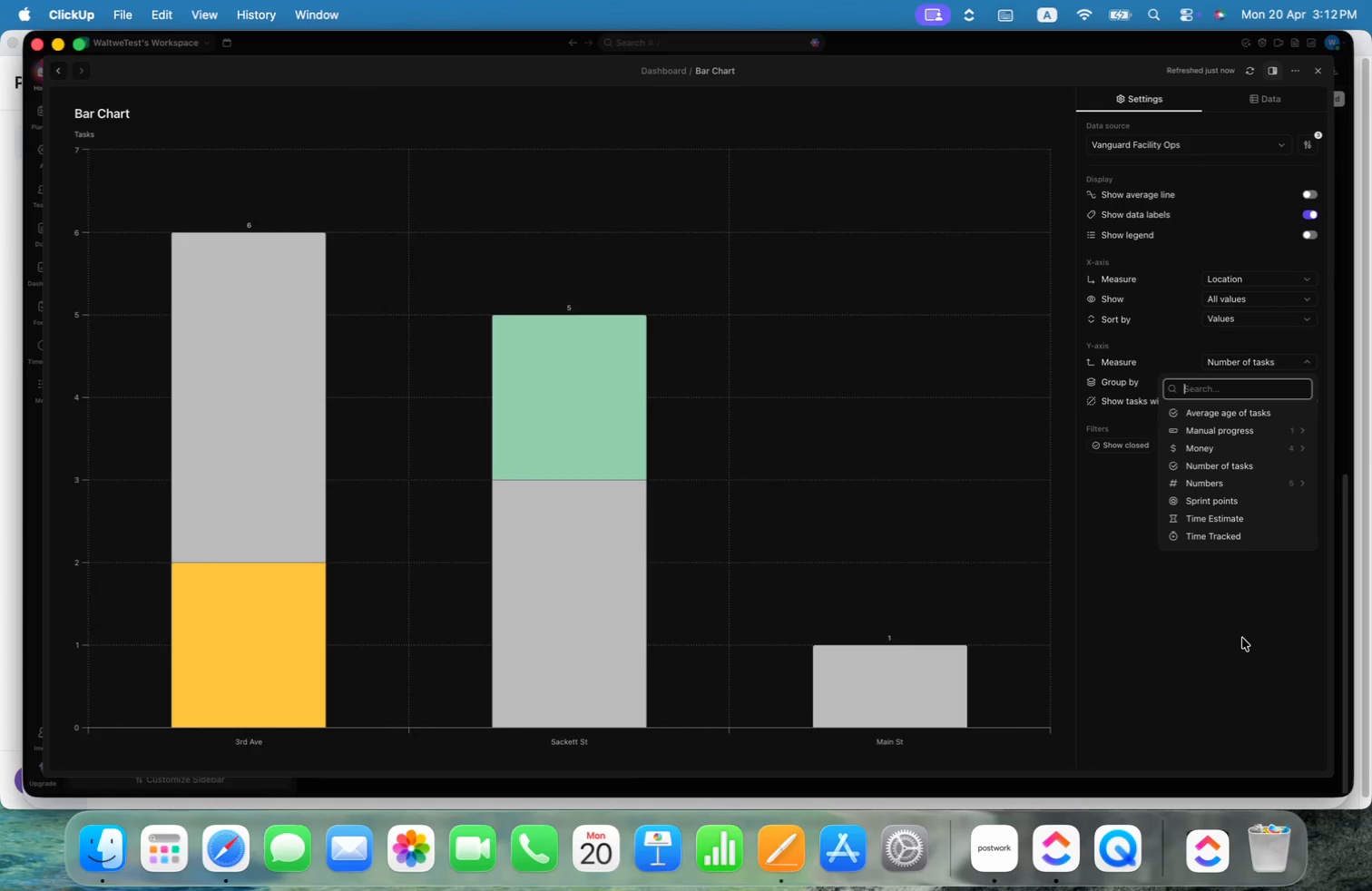 
left_click([1242, 638])
 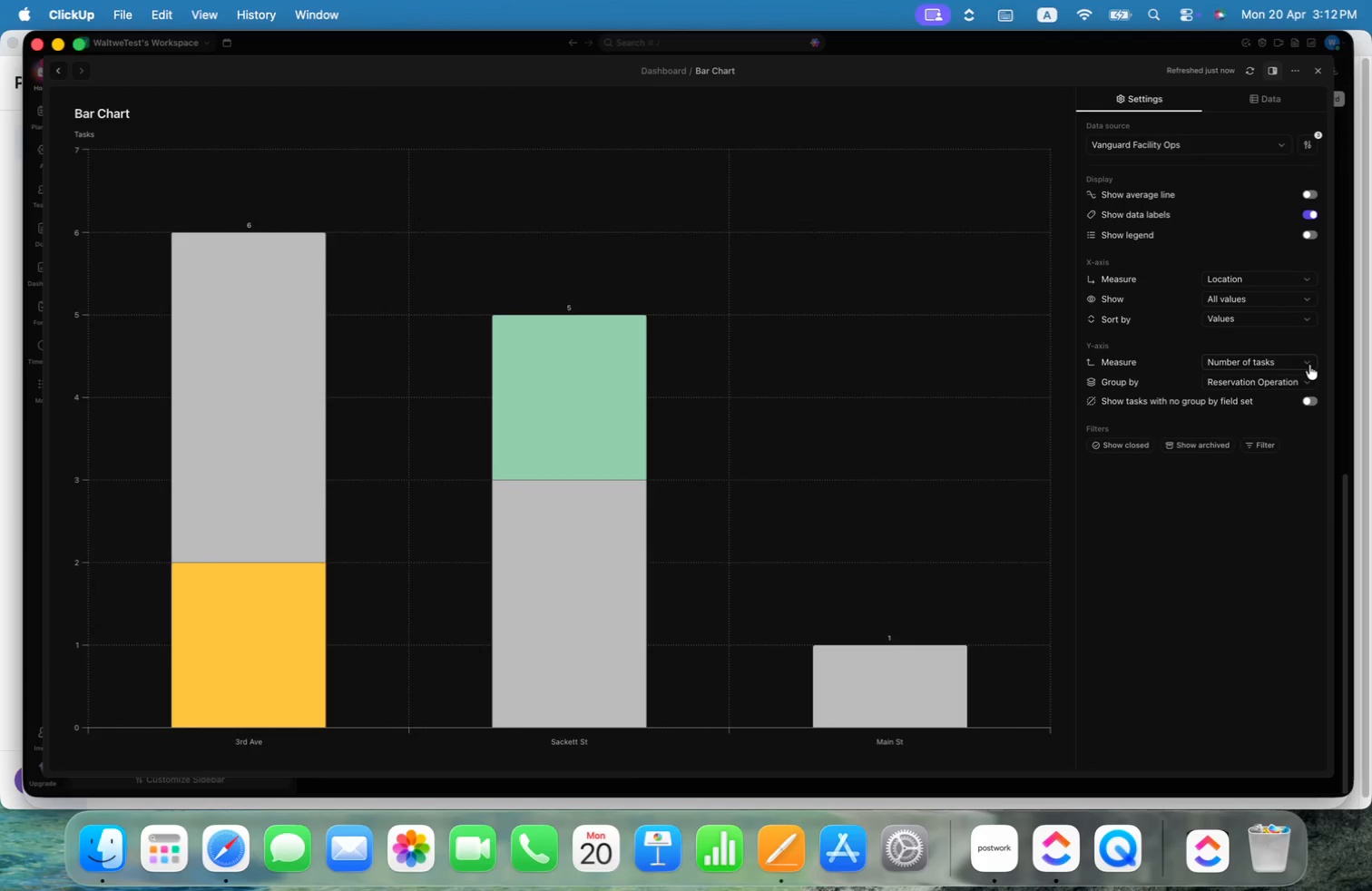 
left_click([1307, 361])
 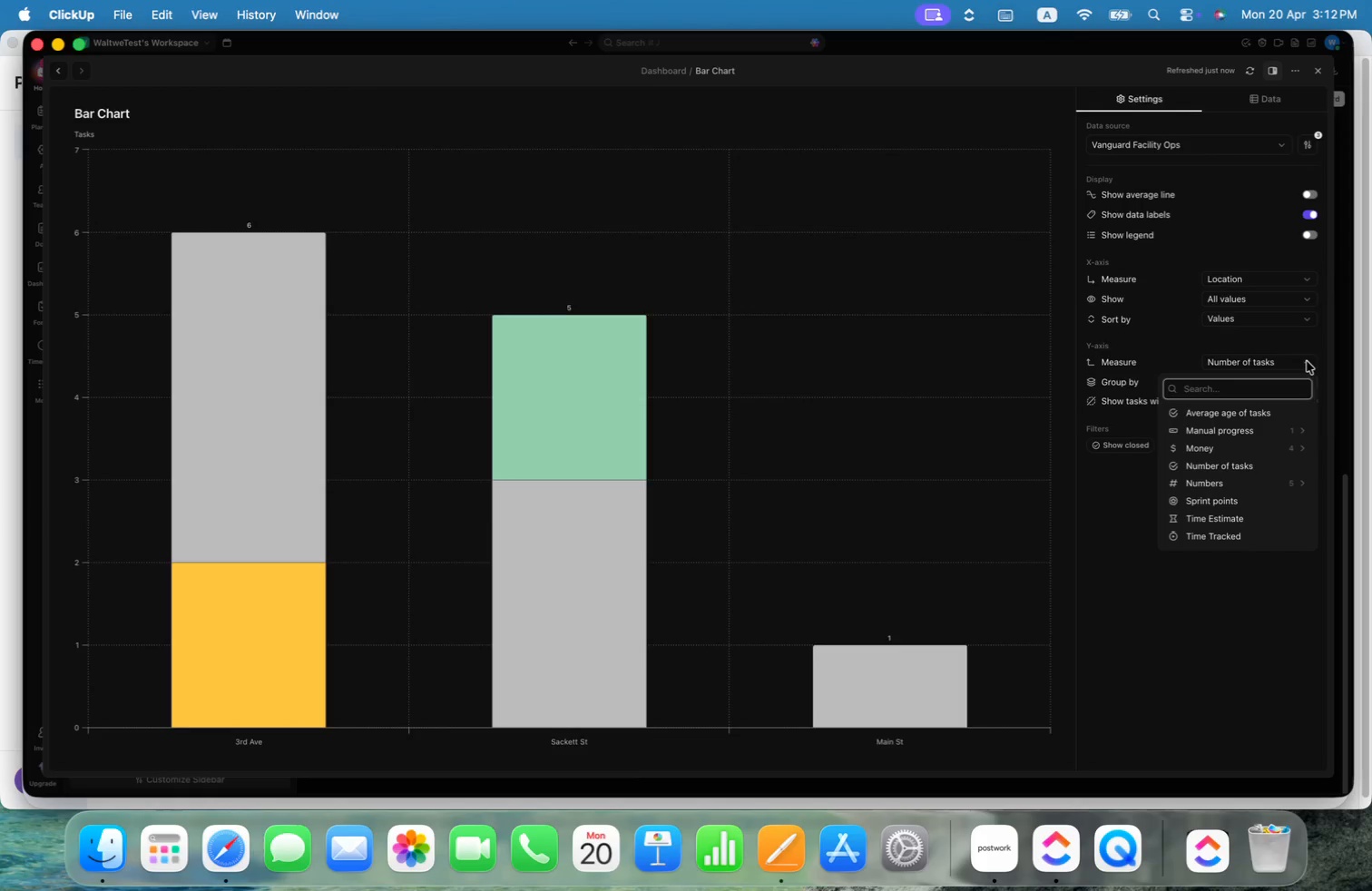 
type(asse)
 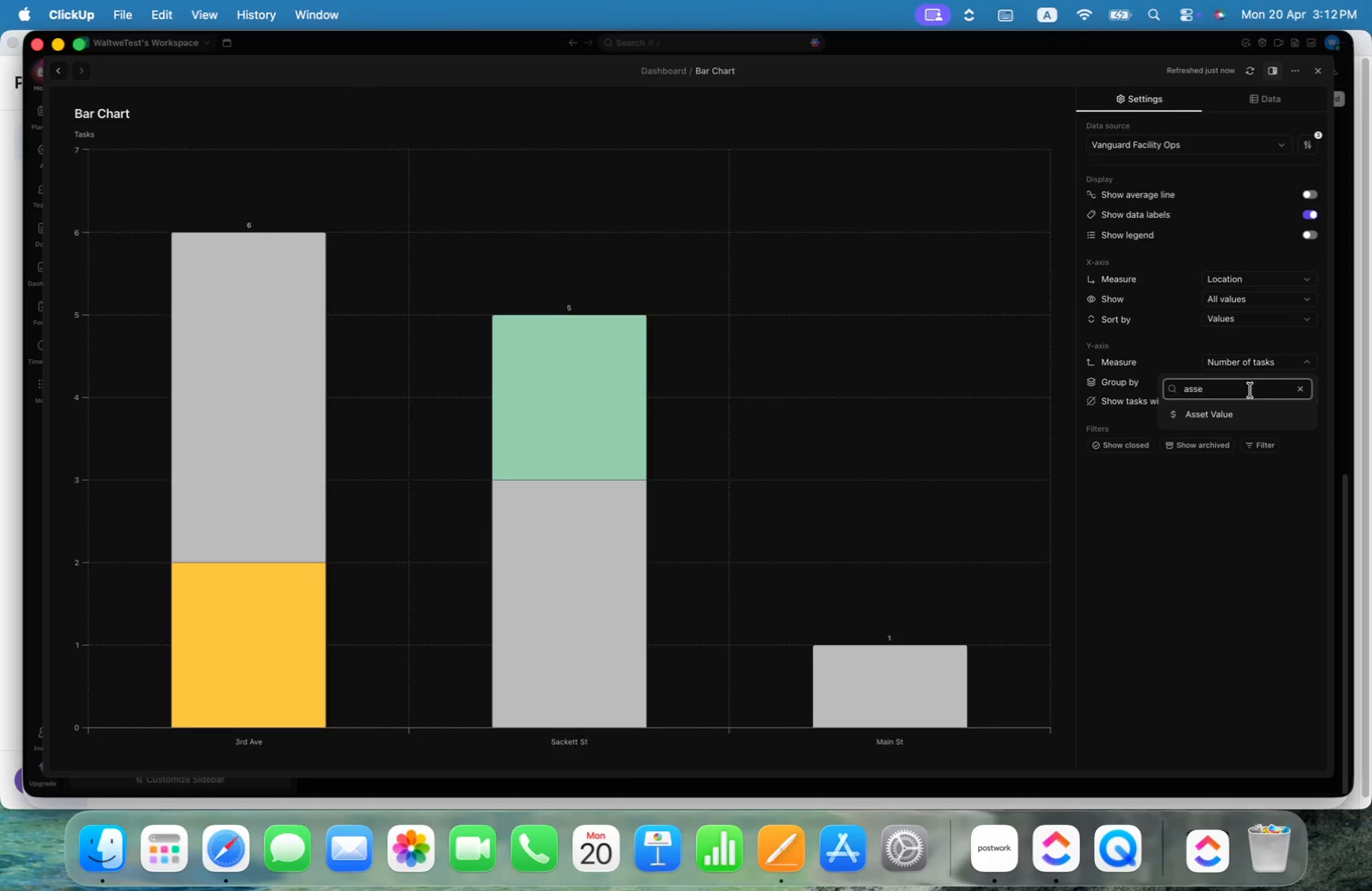 
left_click([1230, 413])
 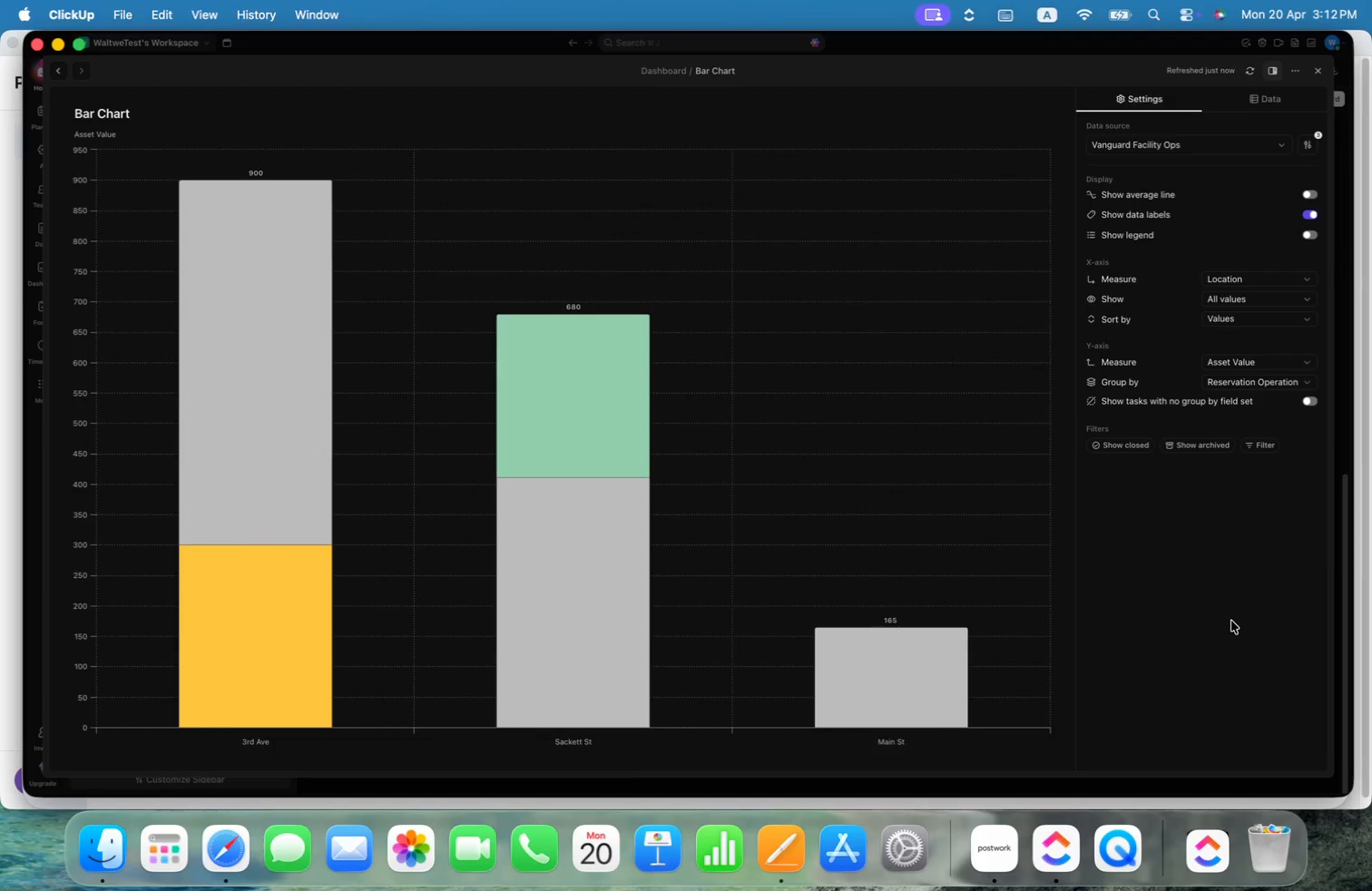 
left_click([1233, 621])
 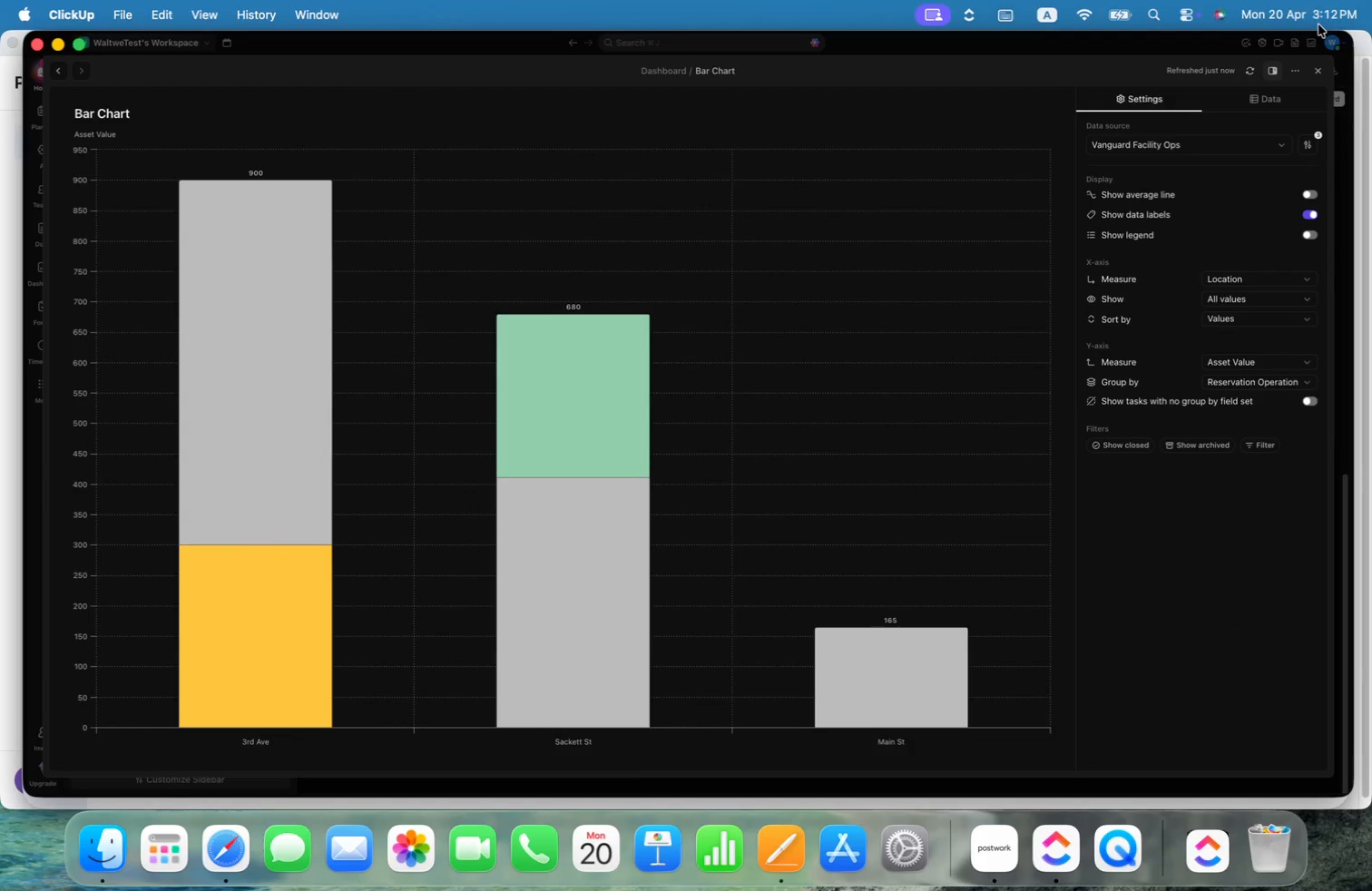 
left_click([1317, 71])
 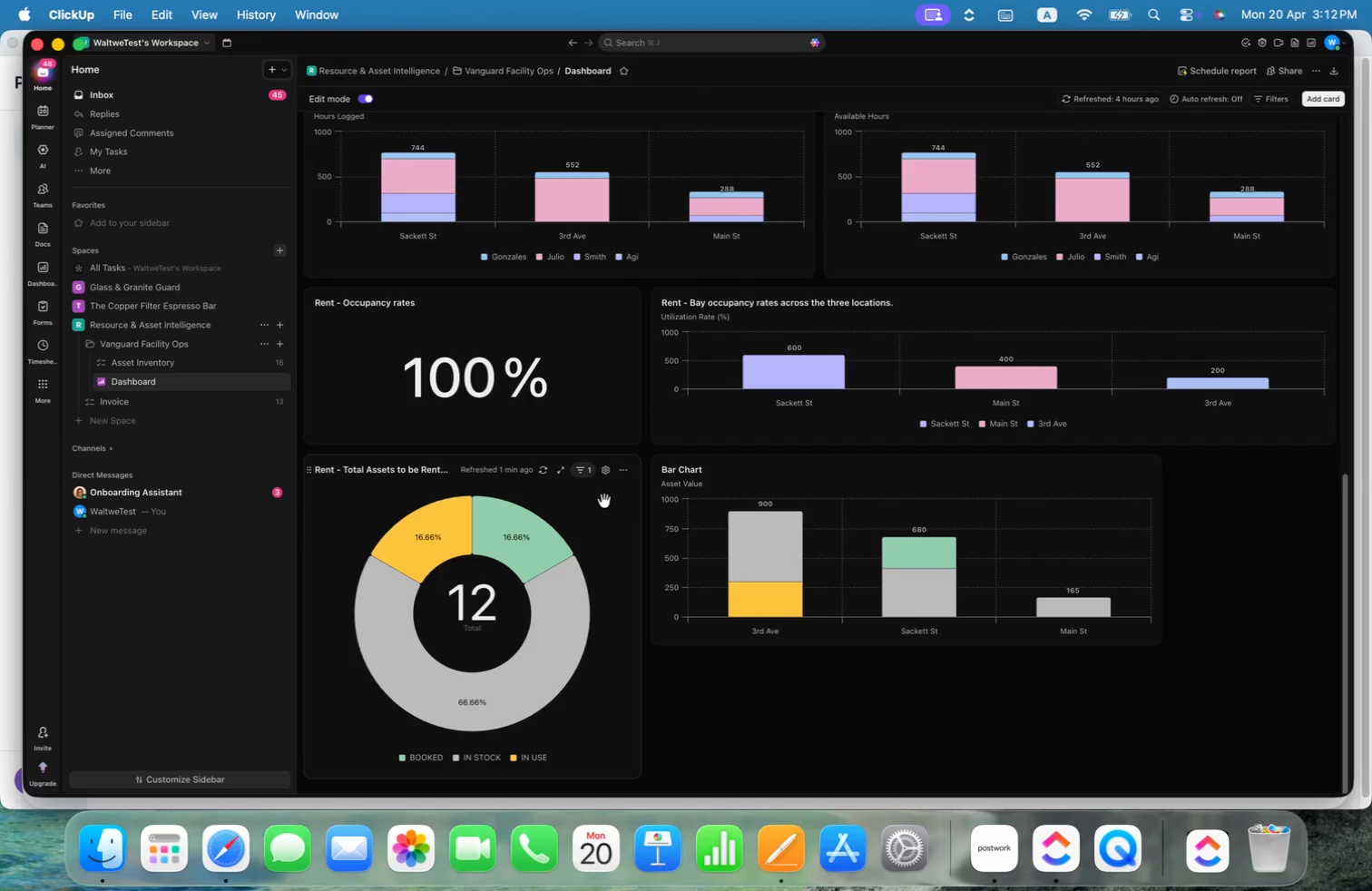 
left_click([605, 475])
 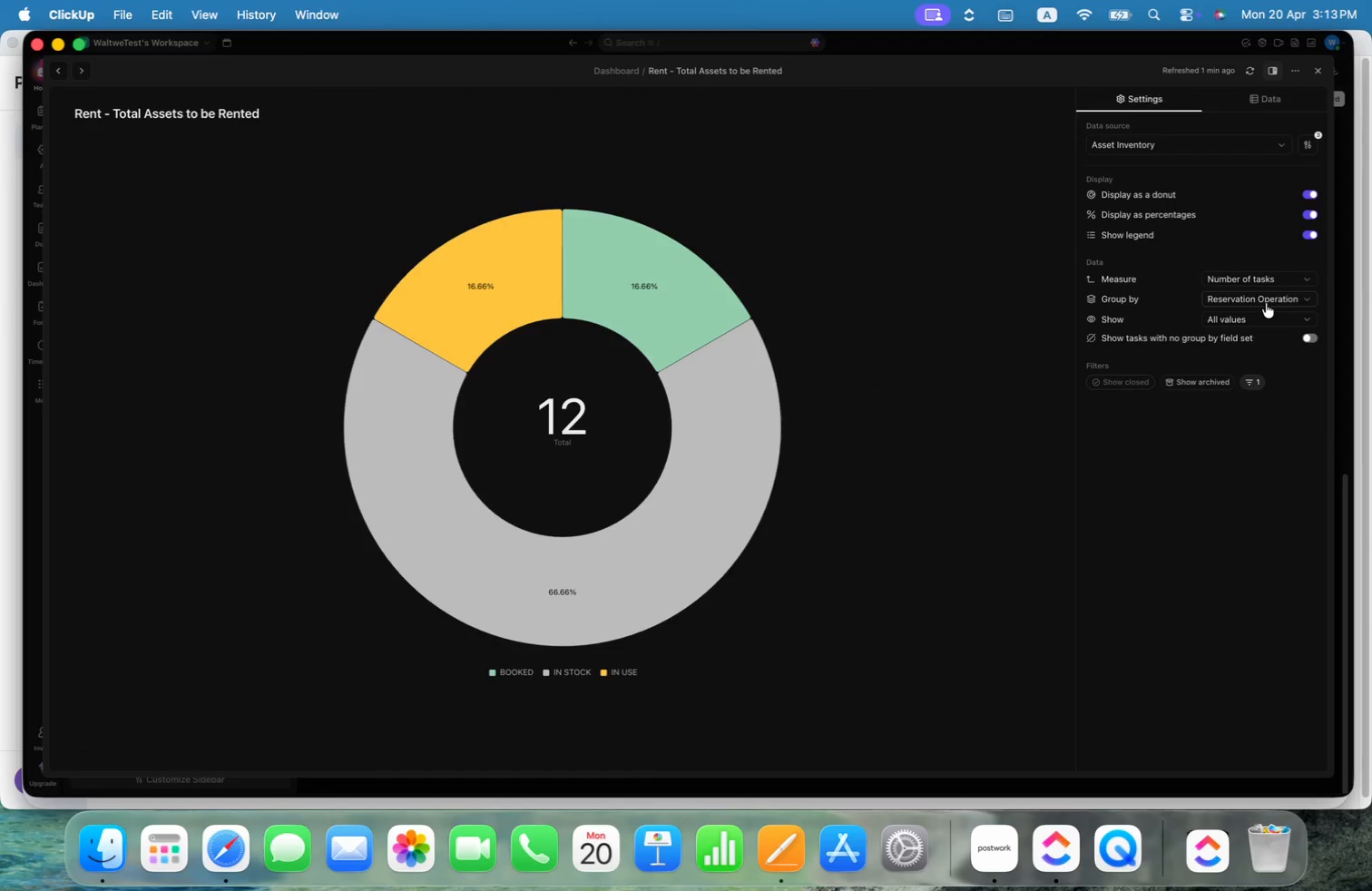 
wait(5.36)
 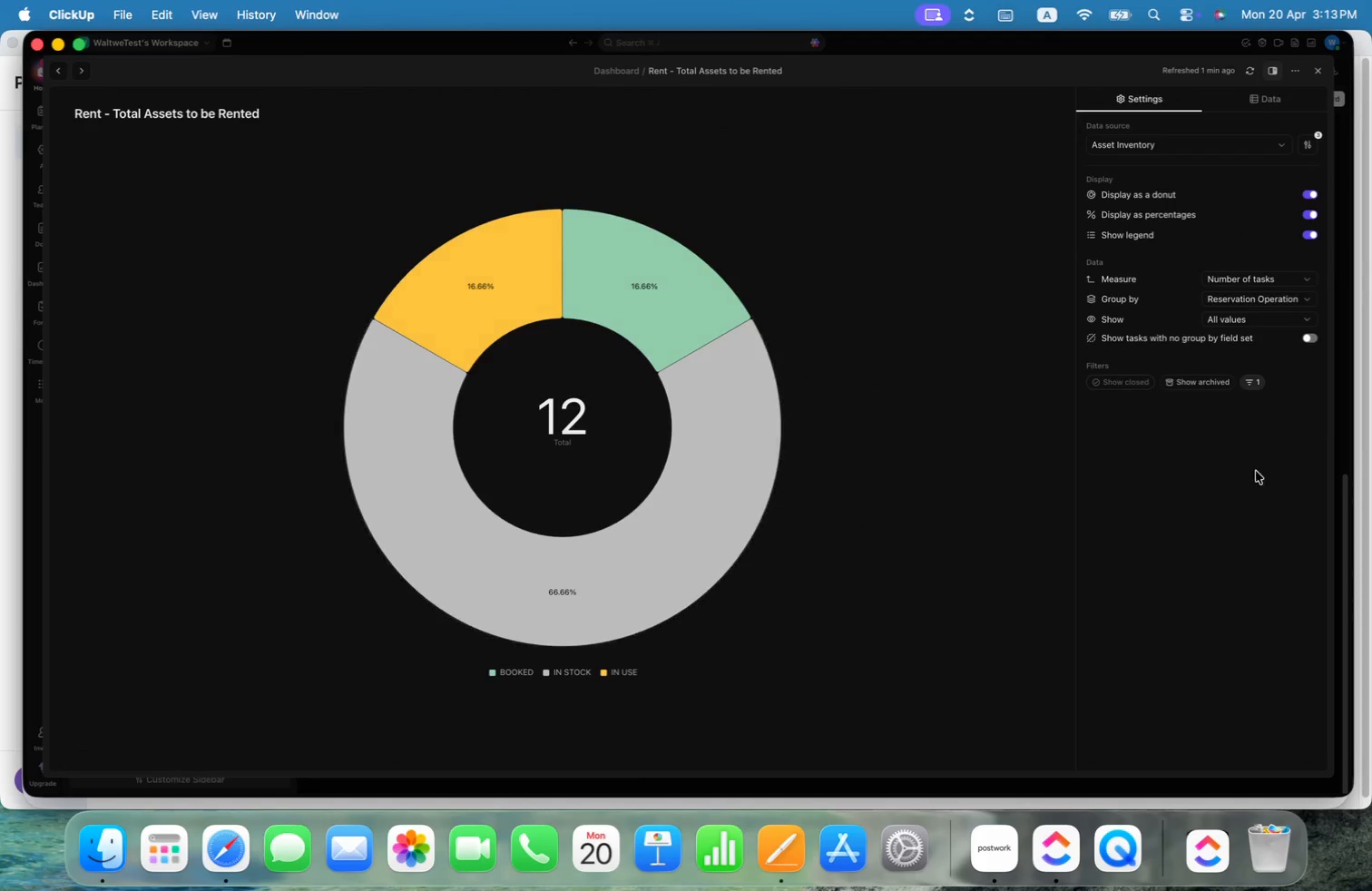 
left_click([1262, 280])
 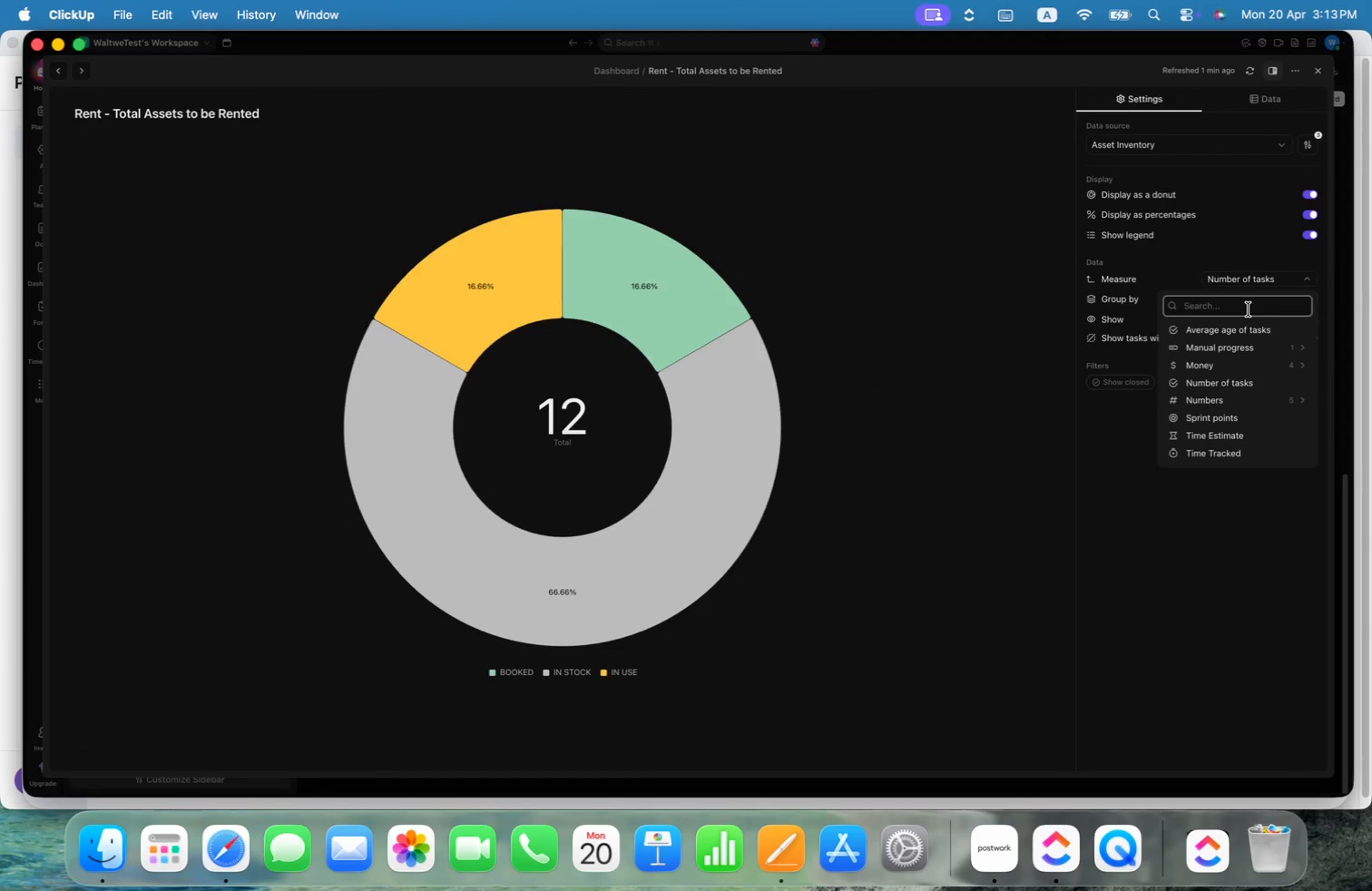 
type(ass)
 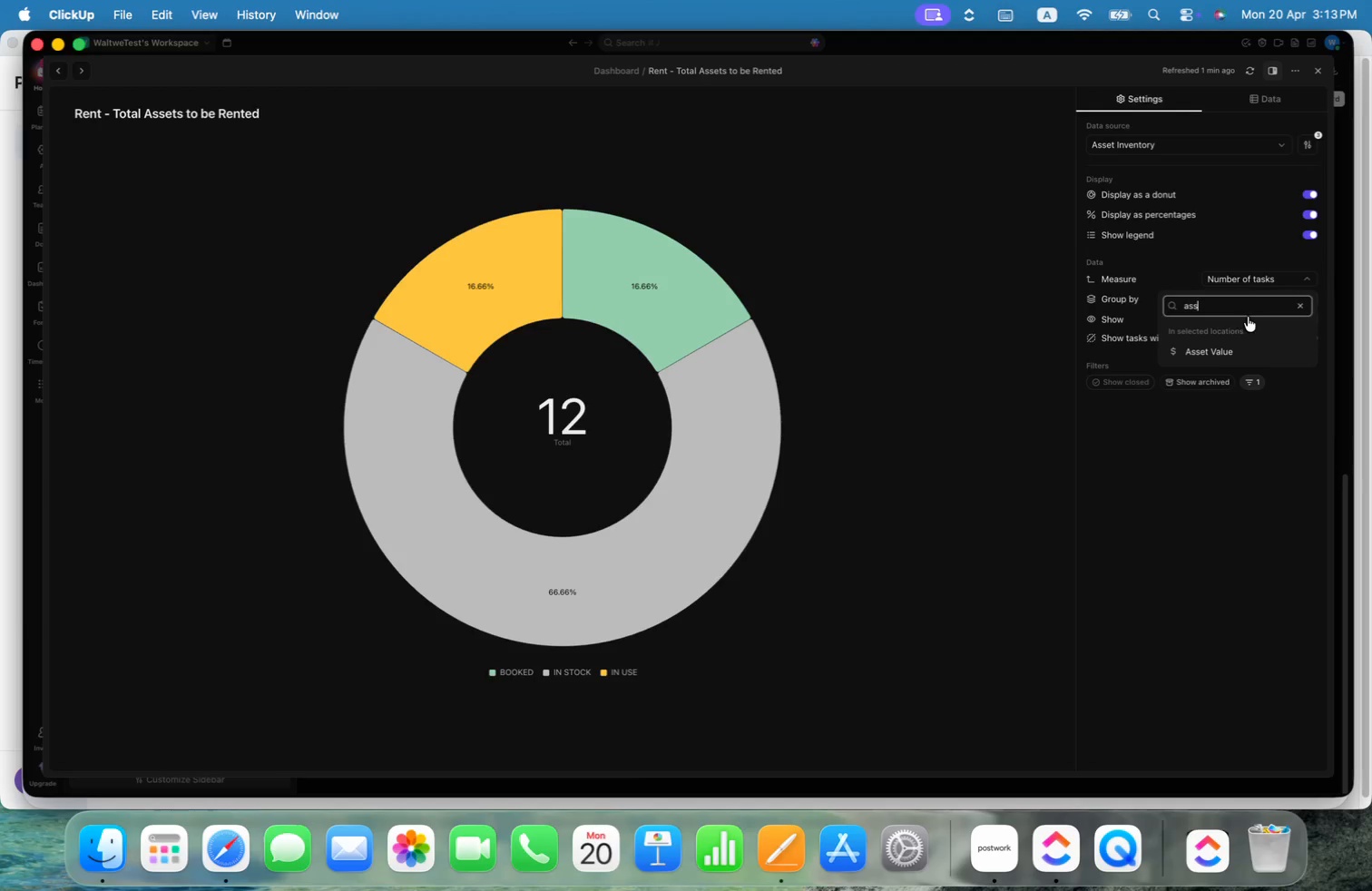 
key(Escape)
 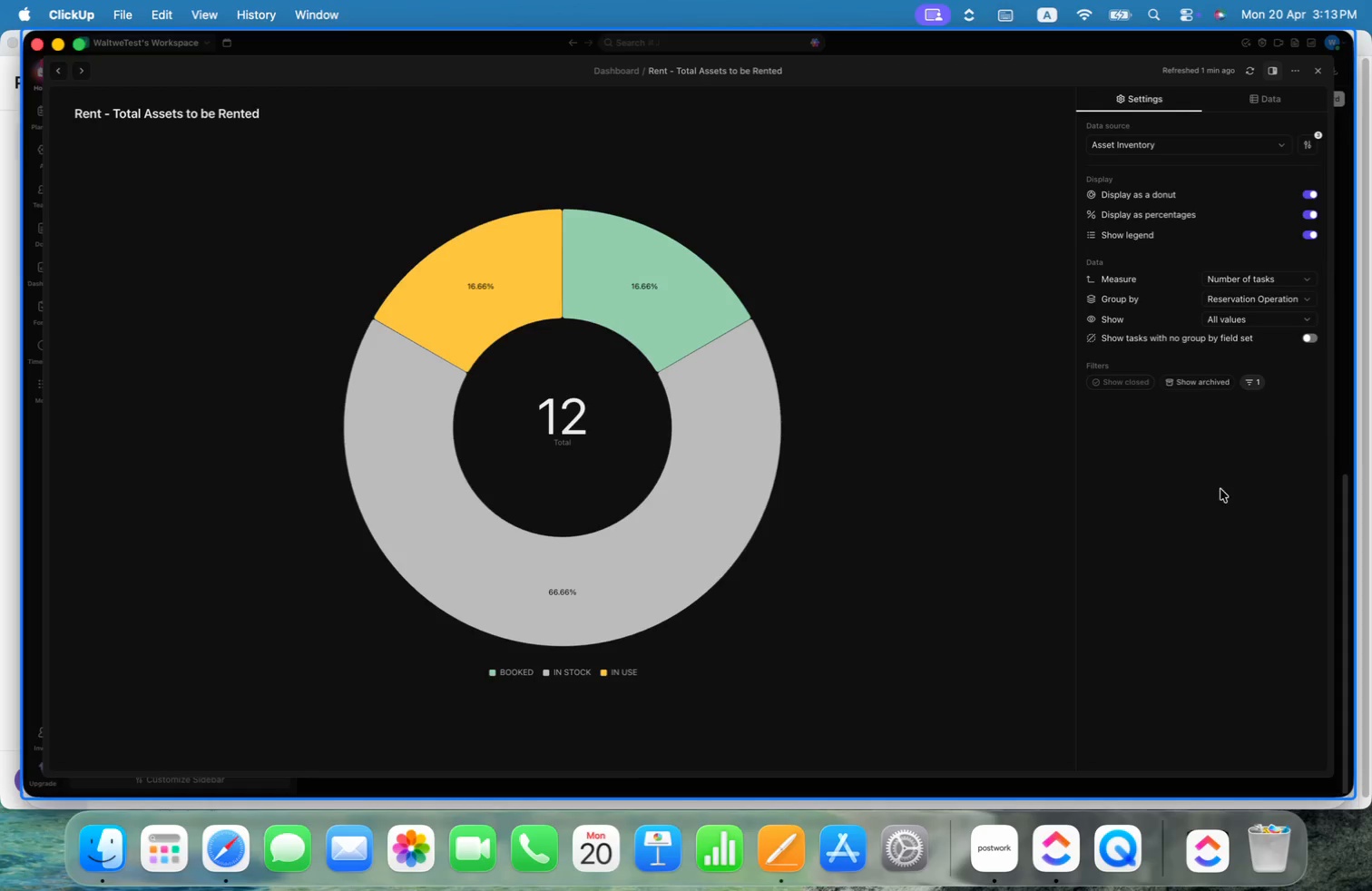 
left_click([1222, 500])
 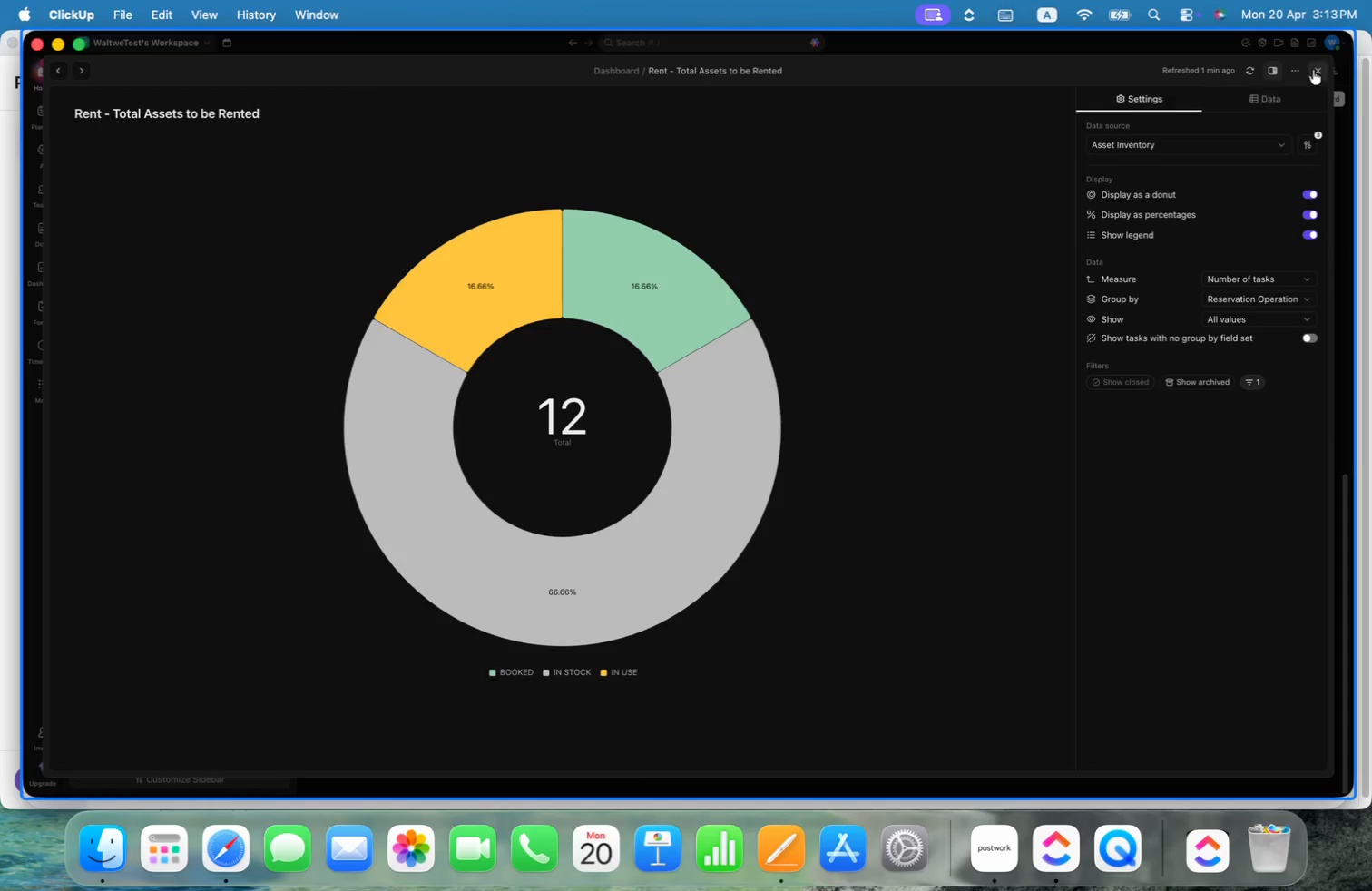 
left_click([1319, 67])
 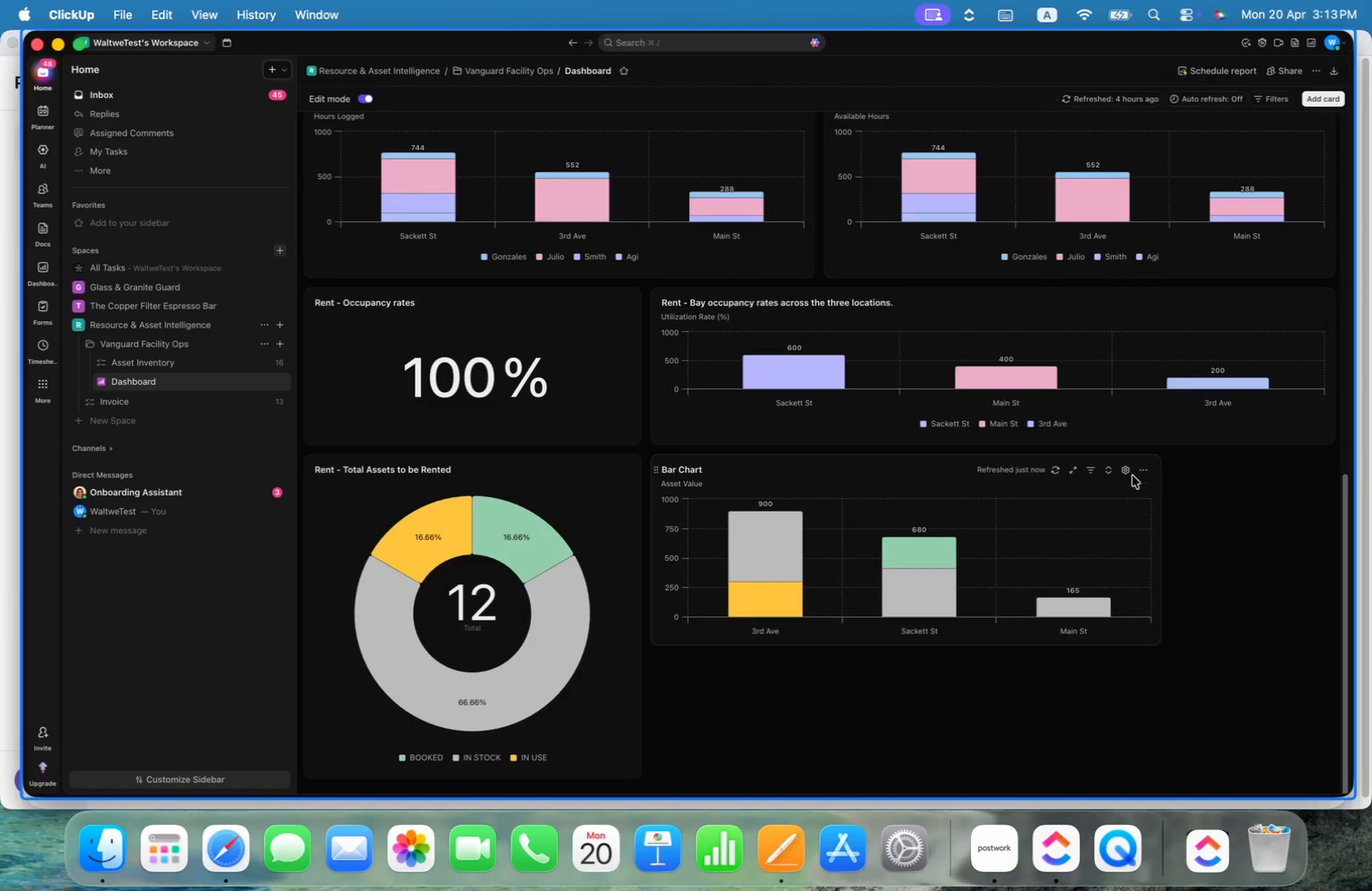 
left_click([1128, 471])
 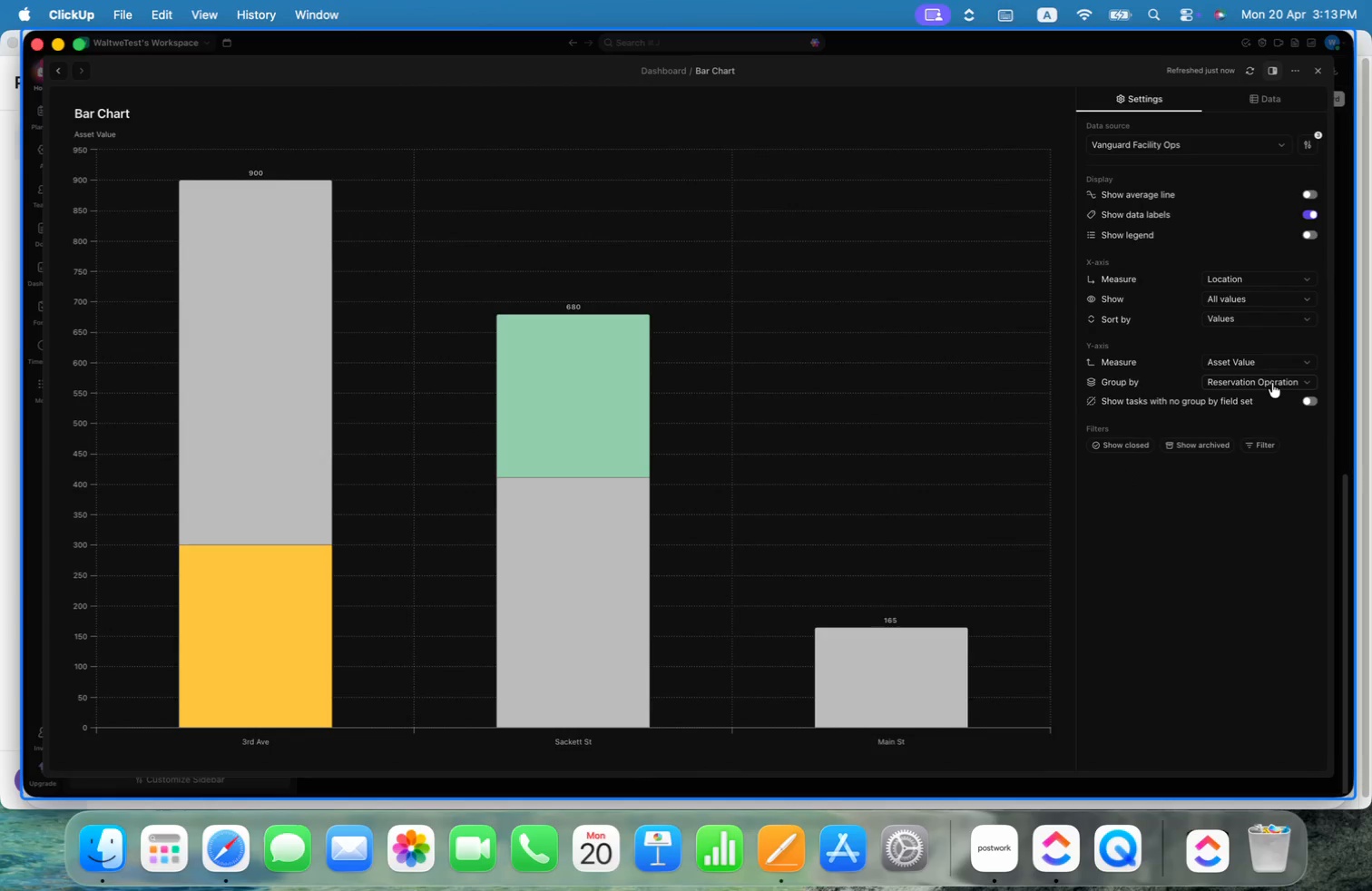 
left_click([1273, 355])
 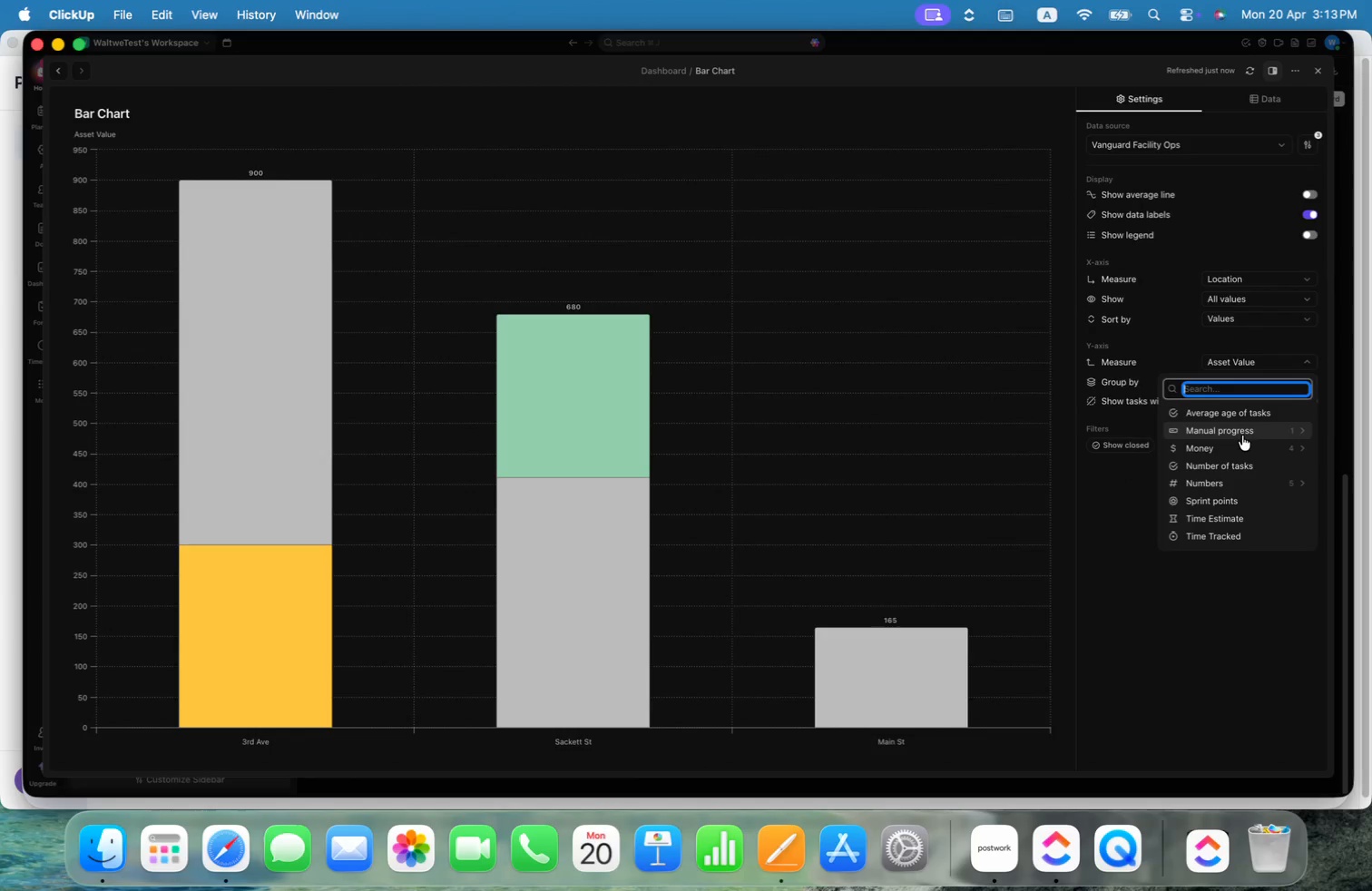 
left_click([1239, 460])
 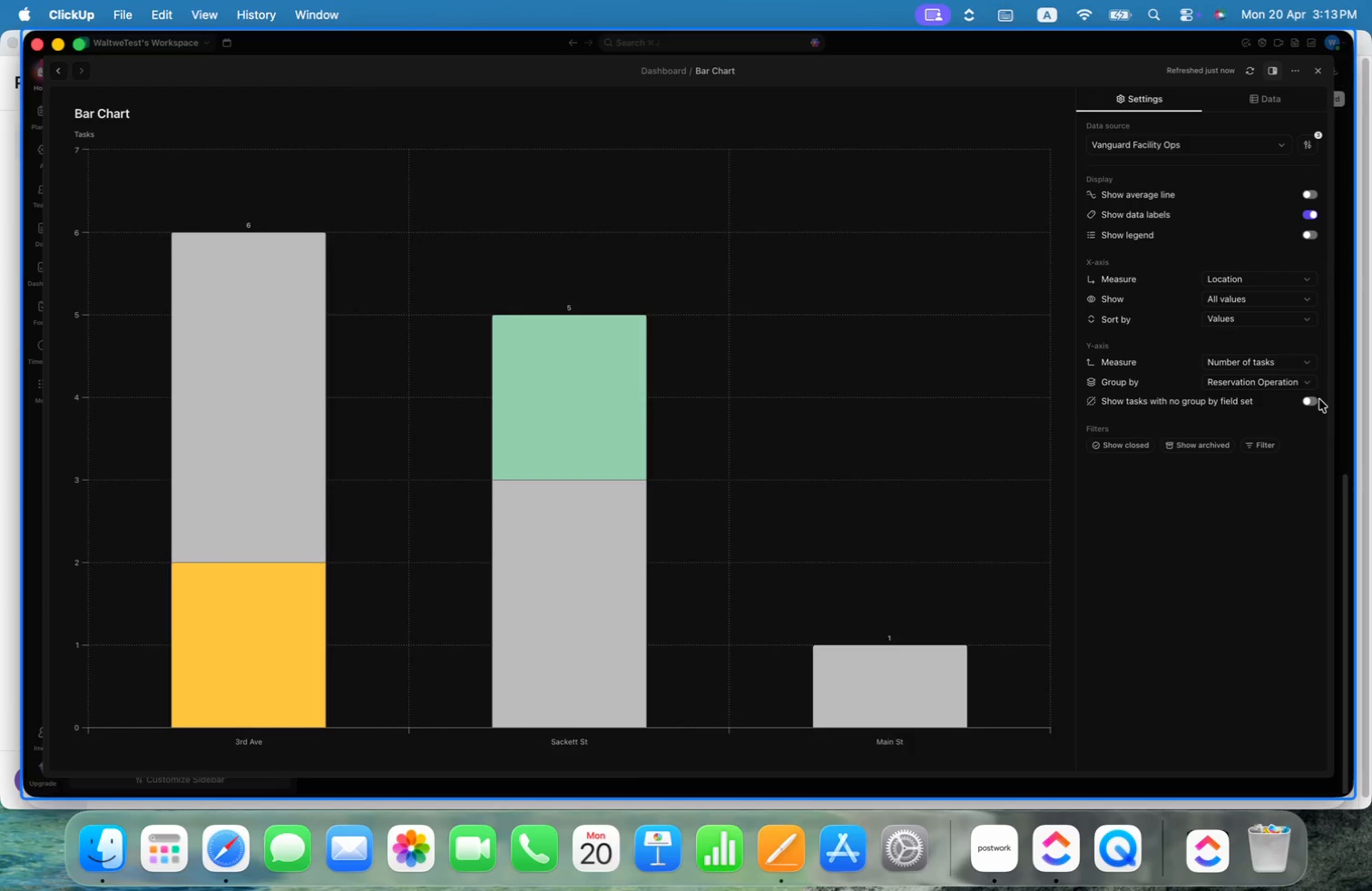 
wait(7.36)
 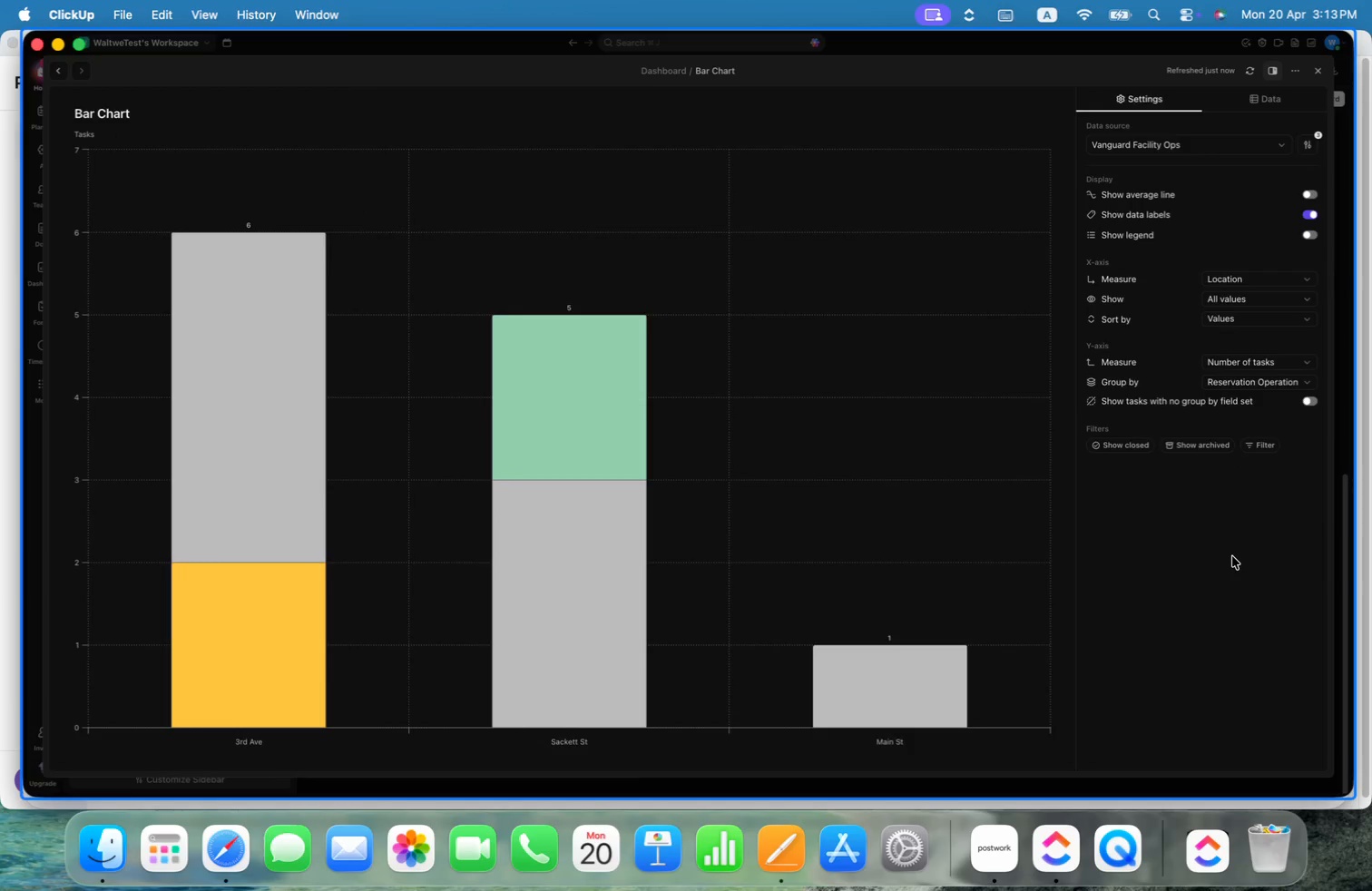 
left_click([1313, 235])
 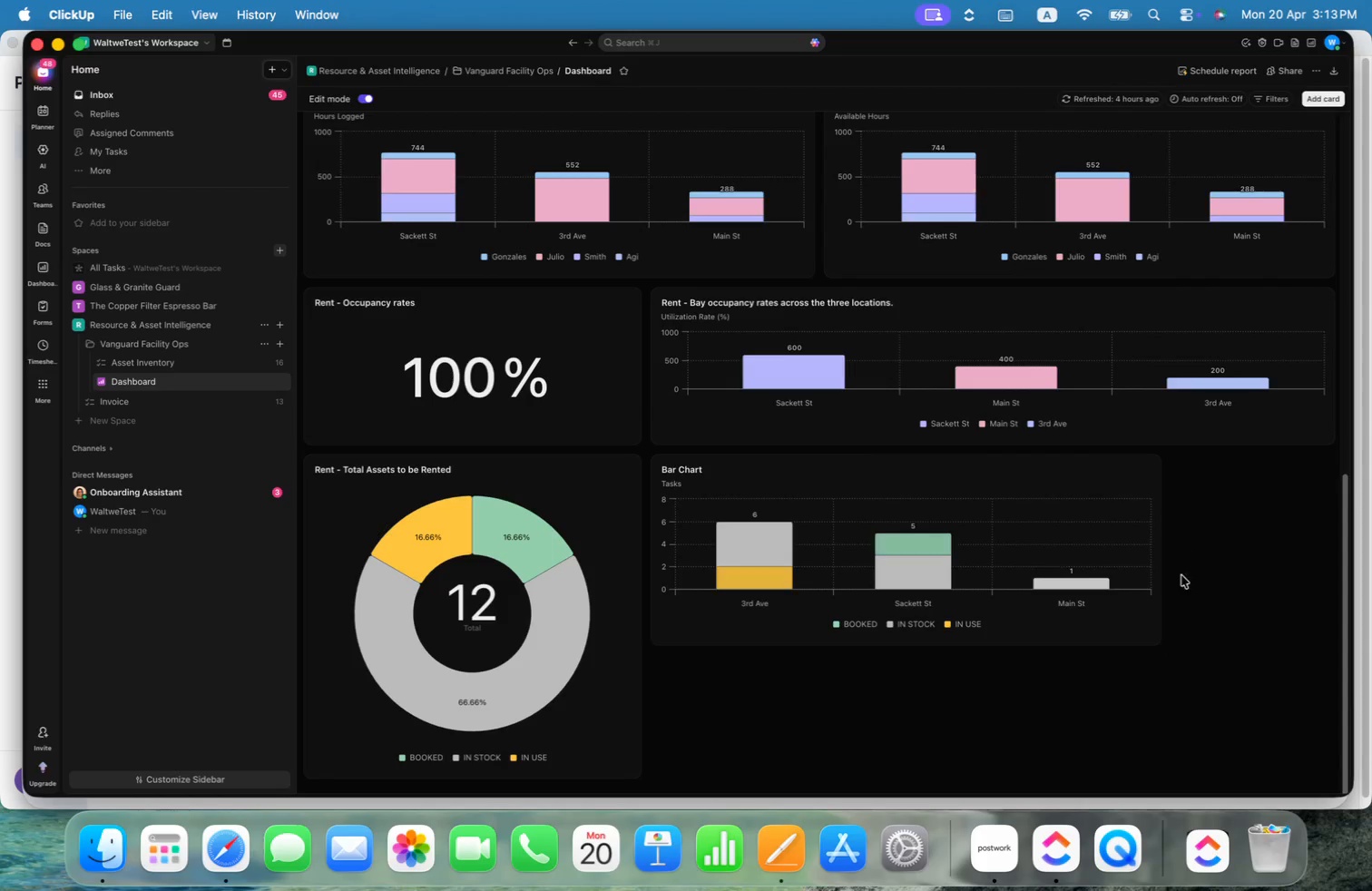 
wait(5.81)
 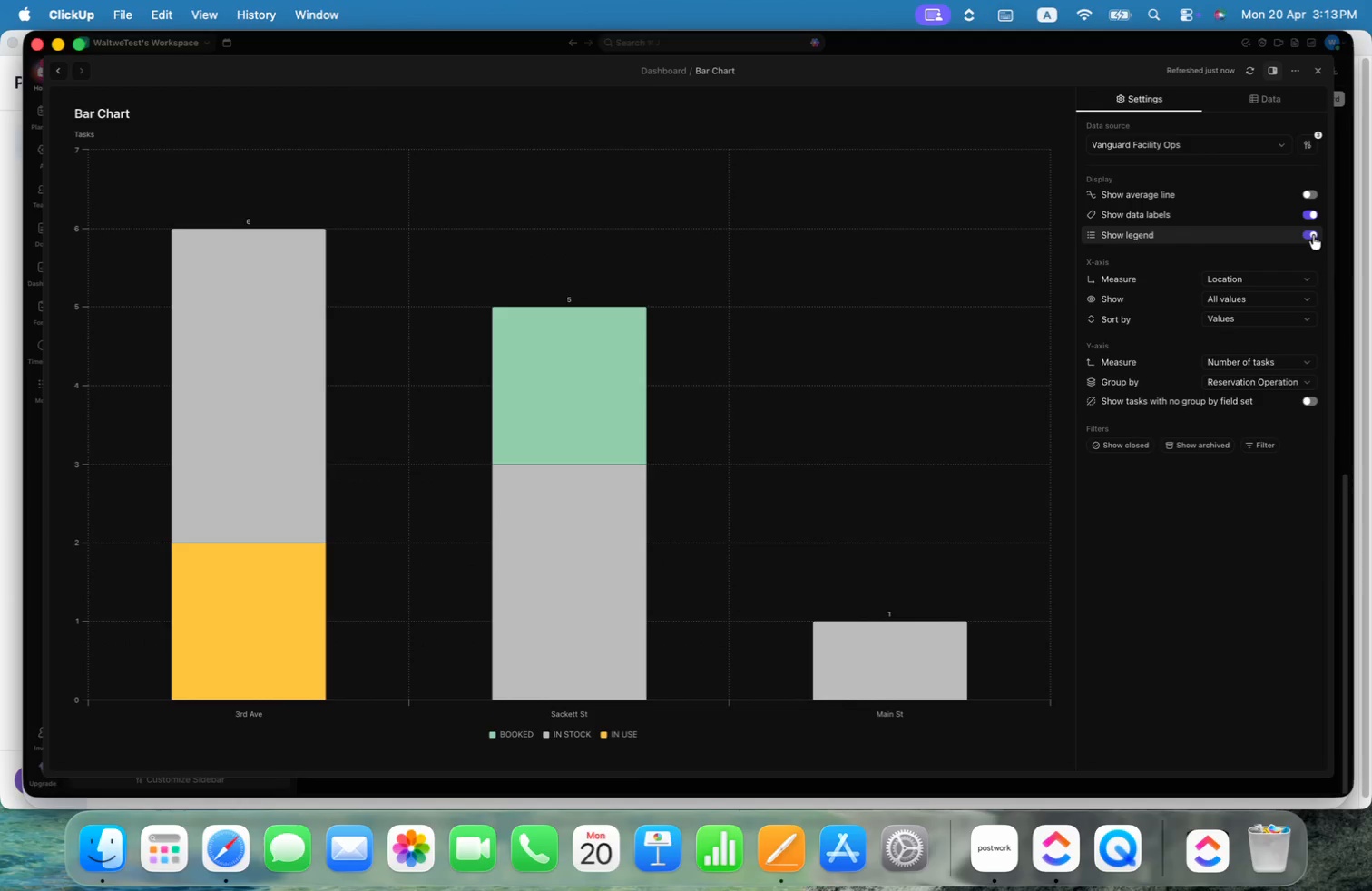 
left_click_drag(start_coordinate=[1158, 643], to_coordinate=[1327, 766])
 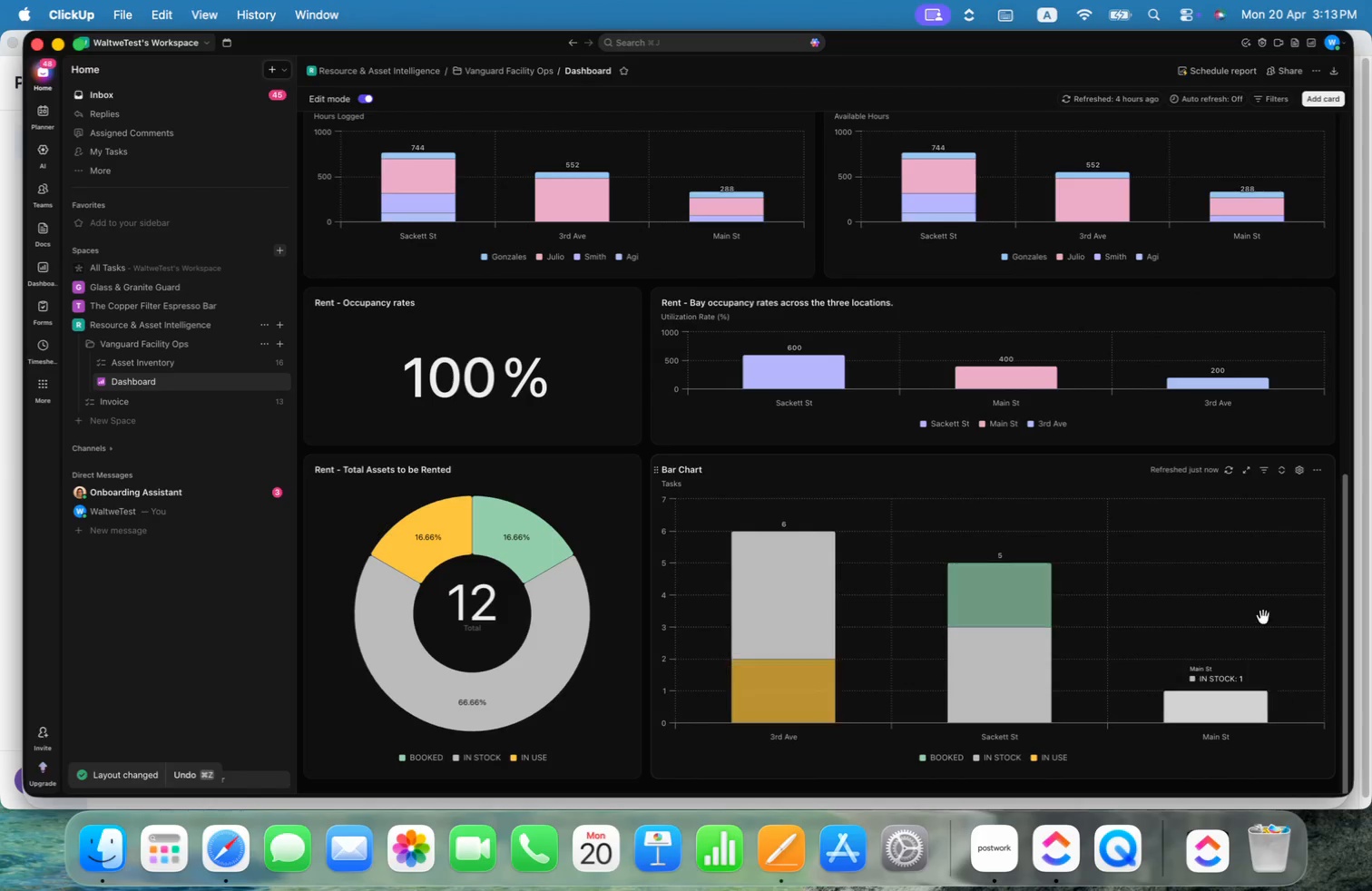 
scroll: coordinate [1265, 573], scroll_direction: down, amount: 2.0
 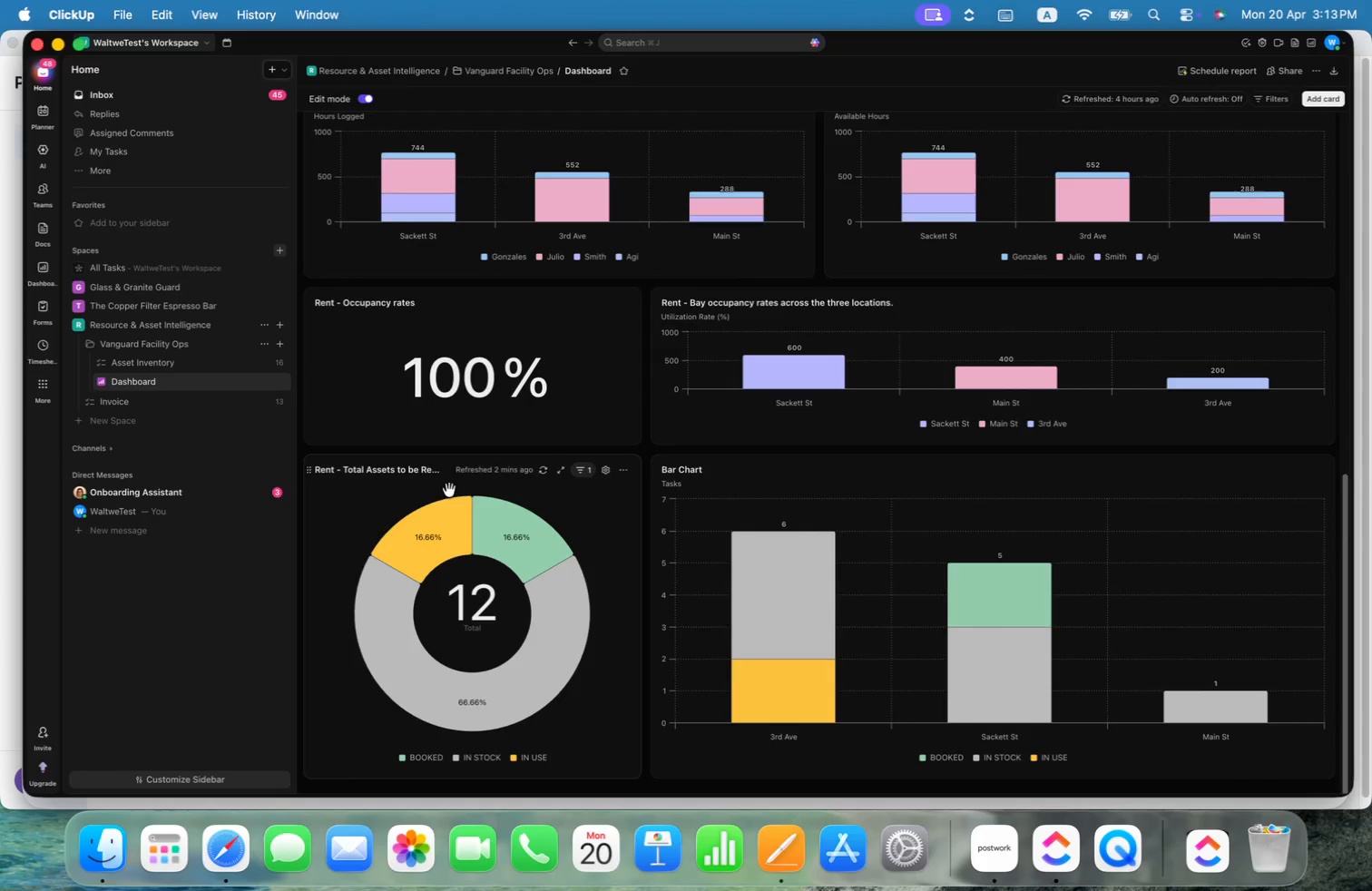 
left_click_drag(start_coordinate=[616, 496], to_coordinate=[615, 403])
 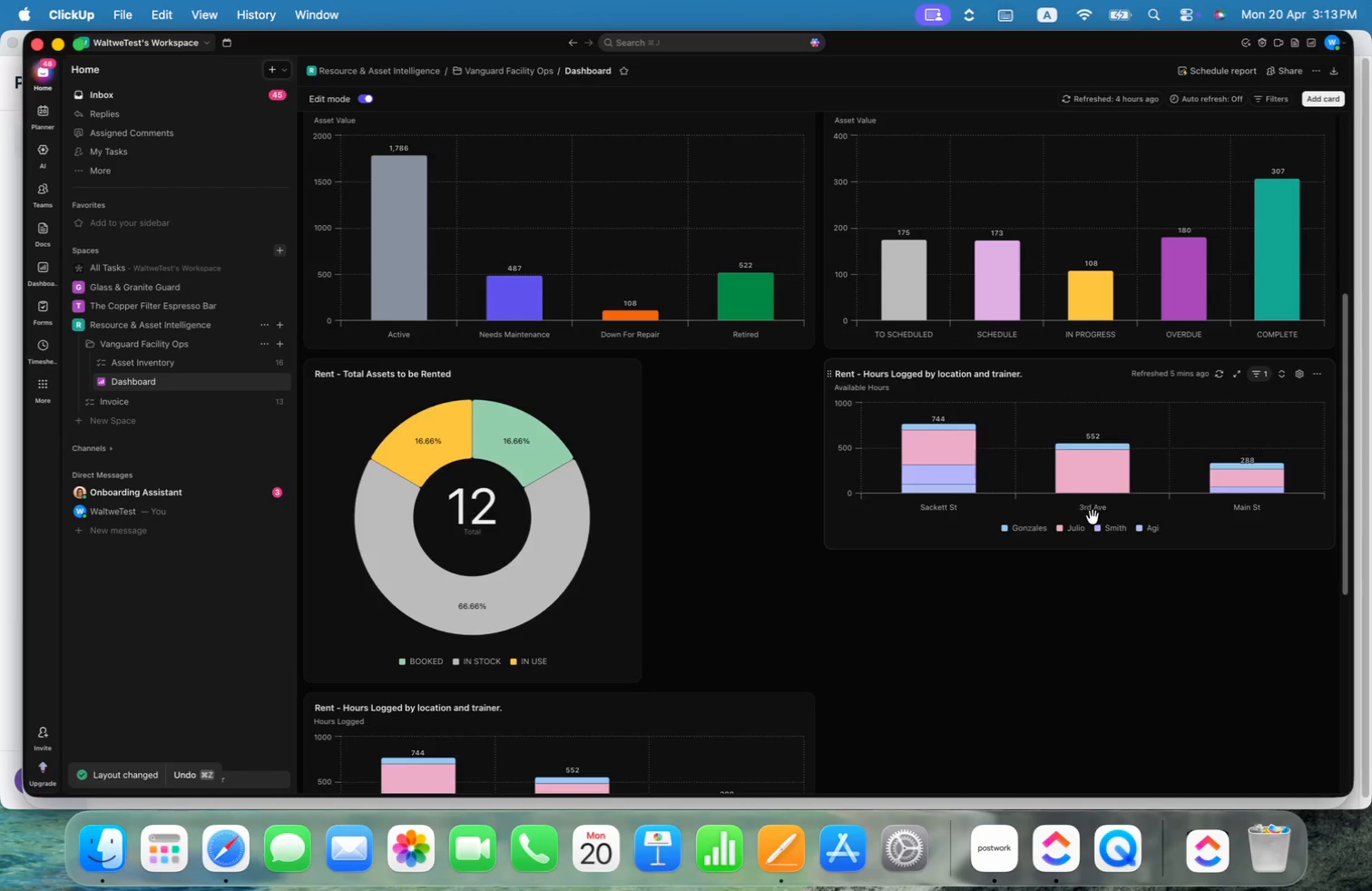 
scroll: coordinate [1089, 514], scroll_direction: down, amount: 8.0
 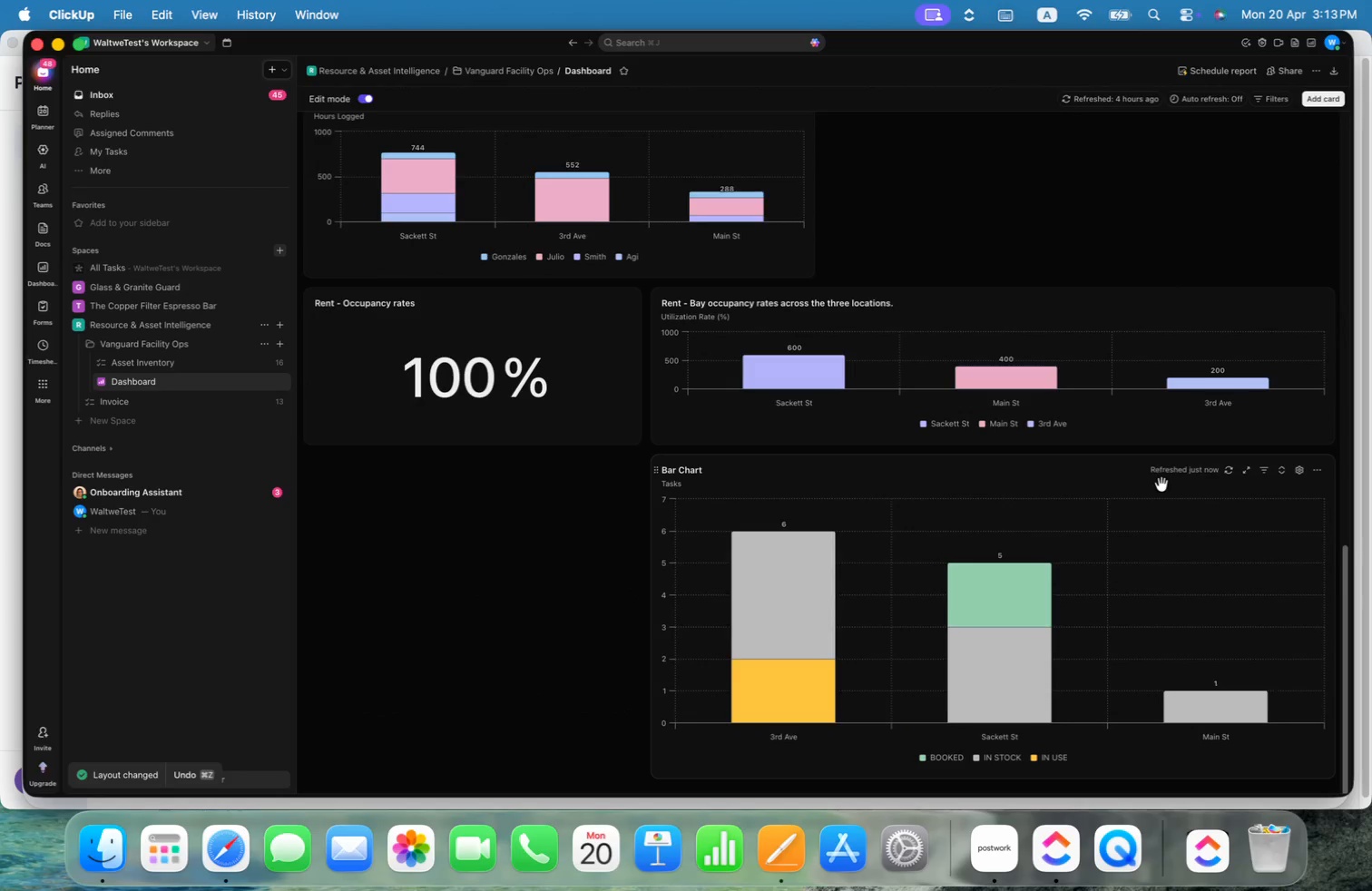 
left_click_drag(start_coordinate=[1172, 512], to_coordinate=[1167, 557])
 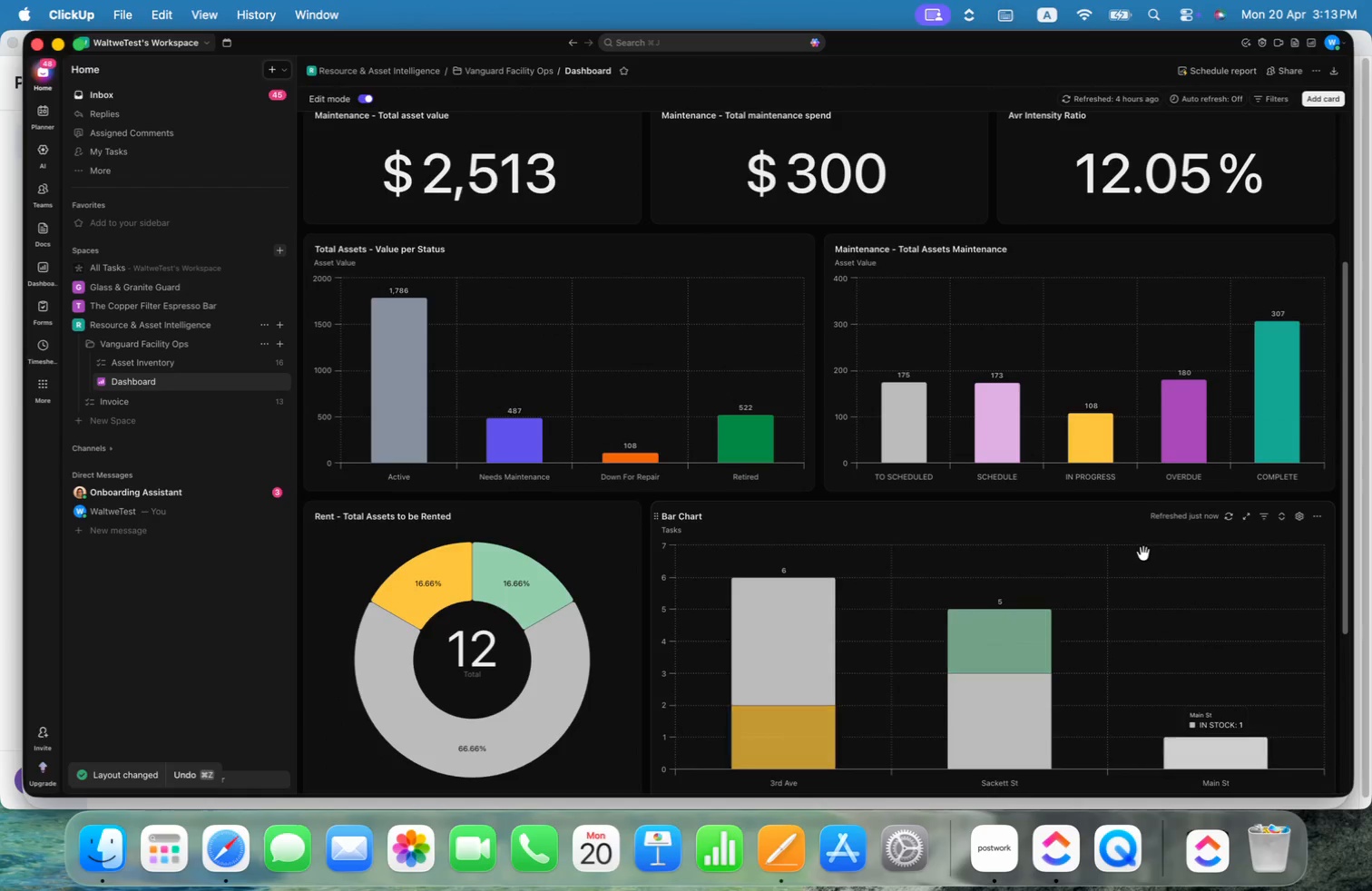 
scroll: coordinate [1266, 650], scroll_direction: down, amount: 18.0
 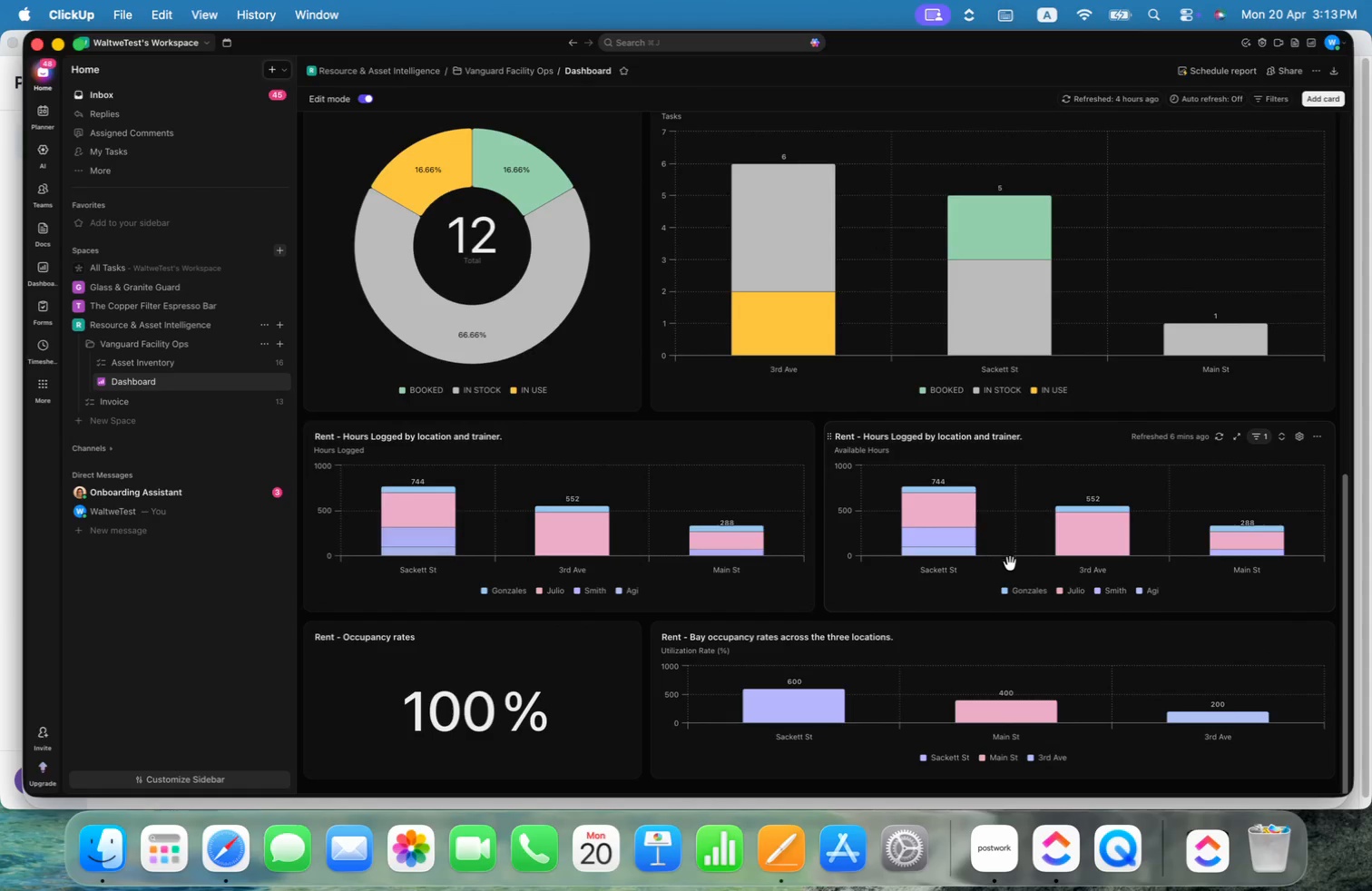 
wait(8.84)
 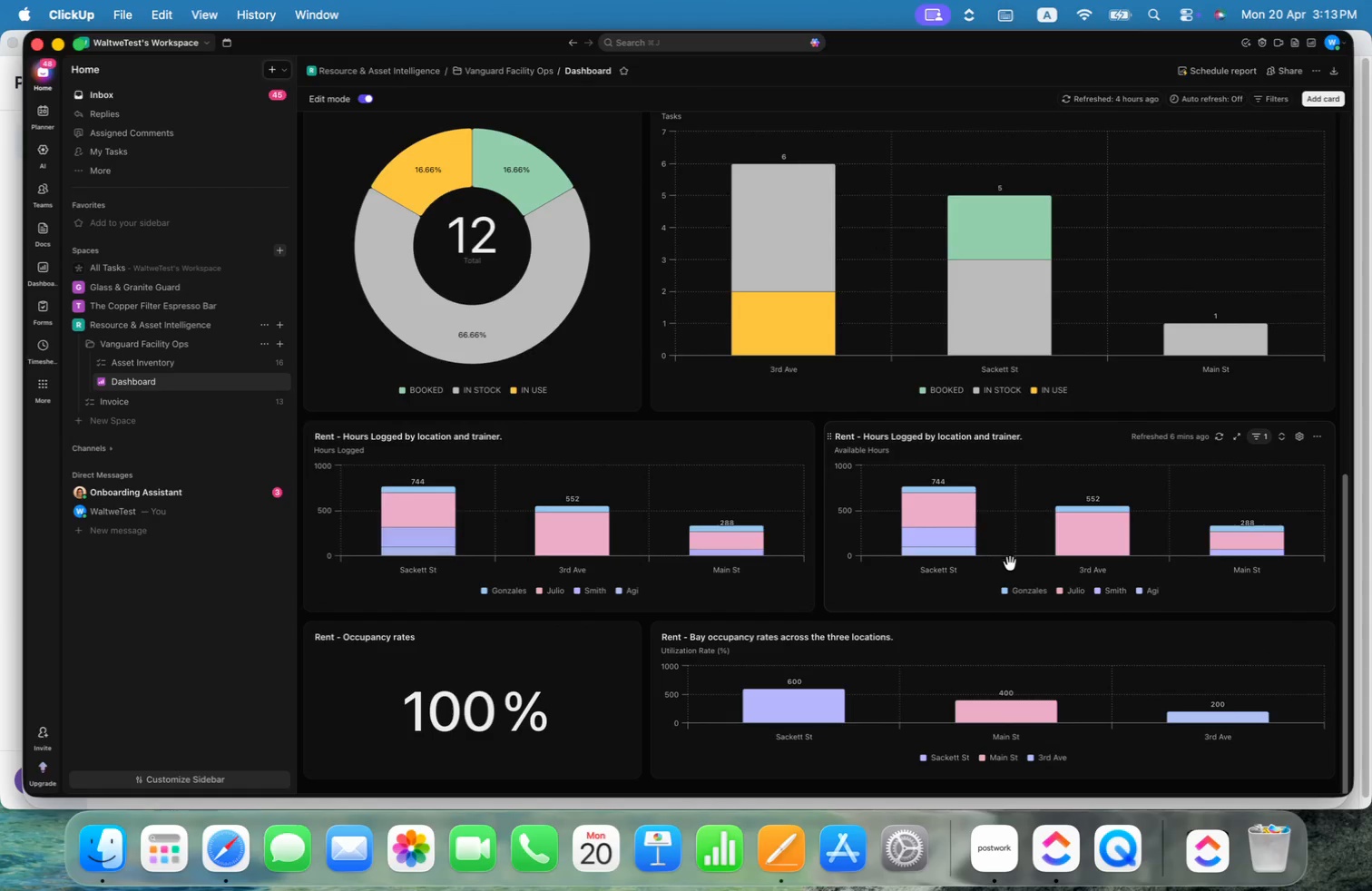 
left_click([777, 436])
 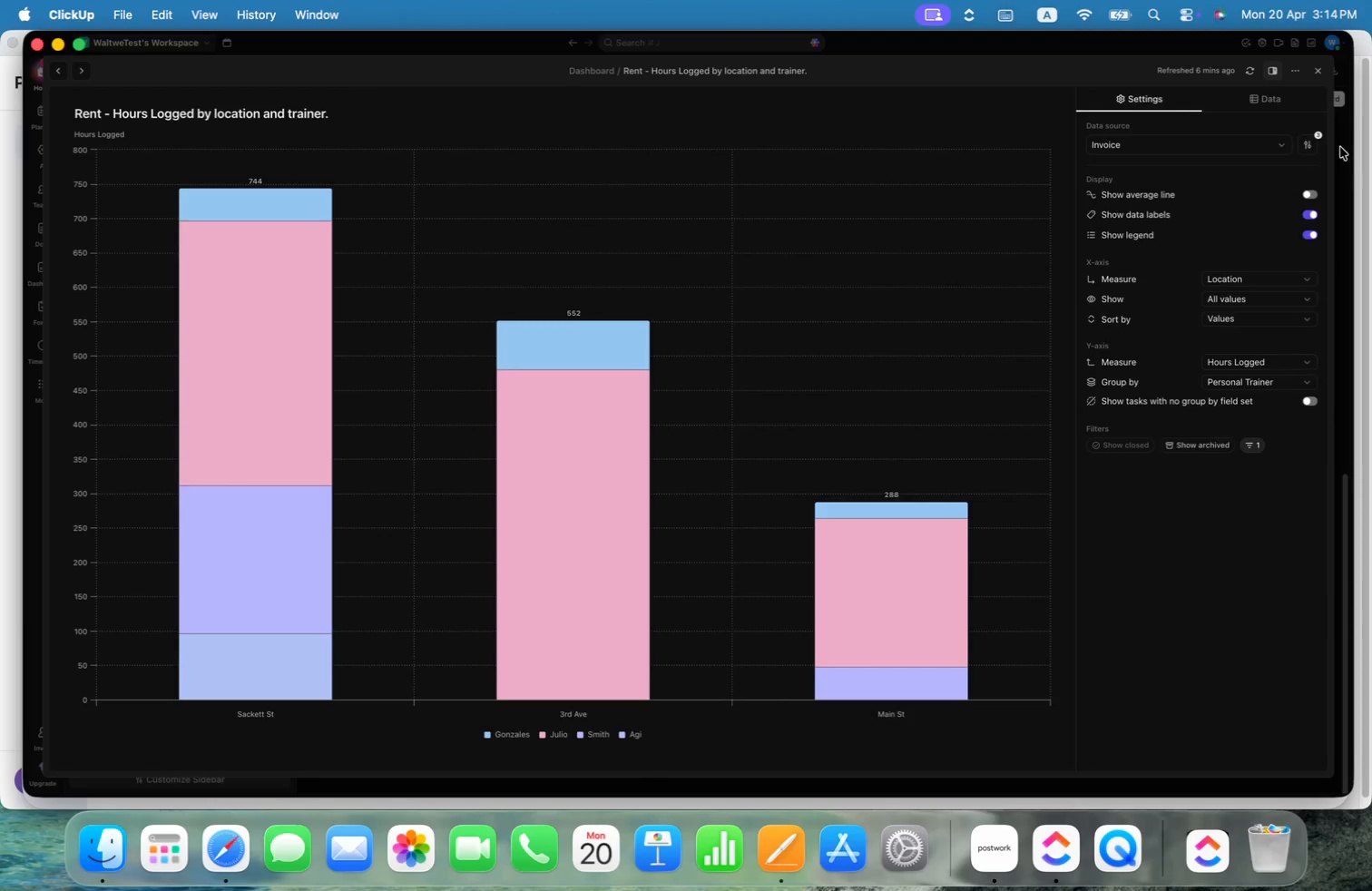 
left_click([1320, 73])
 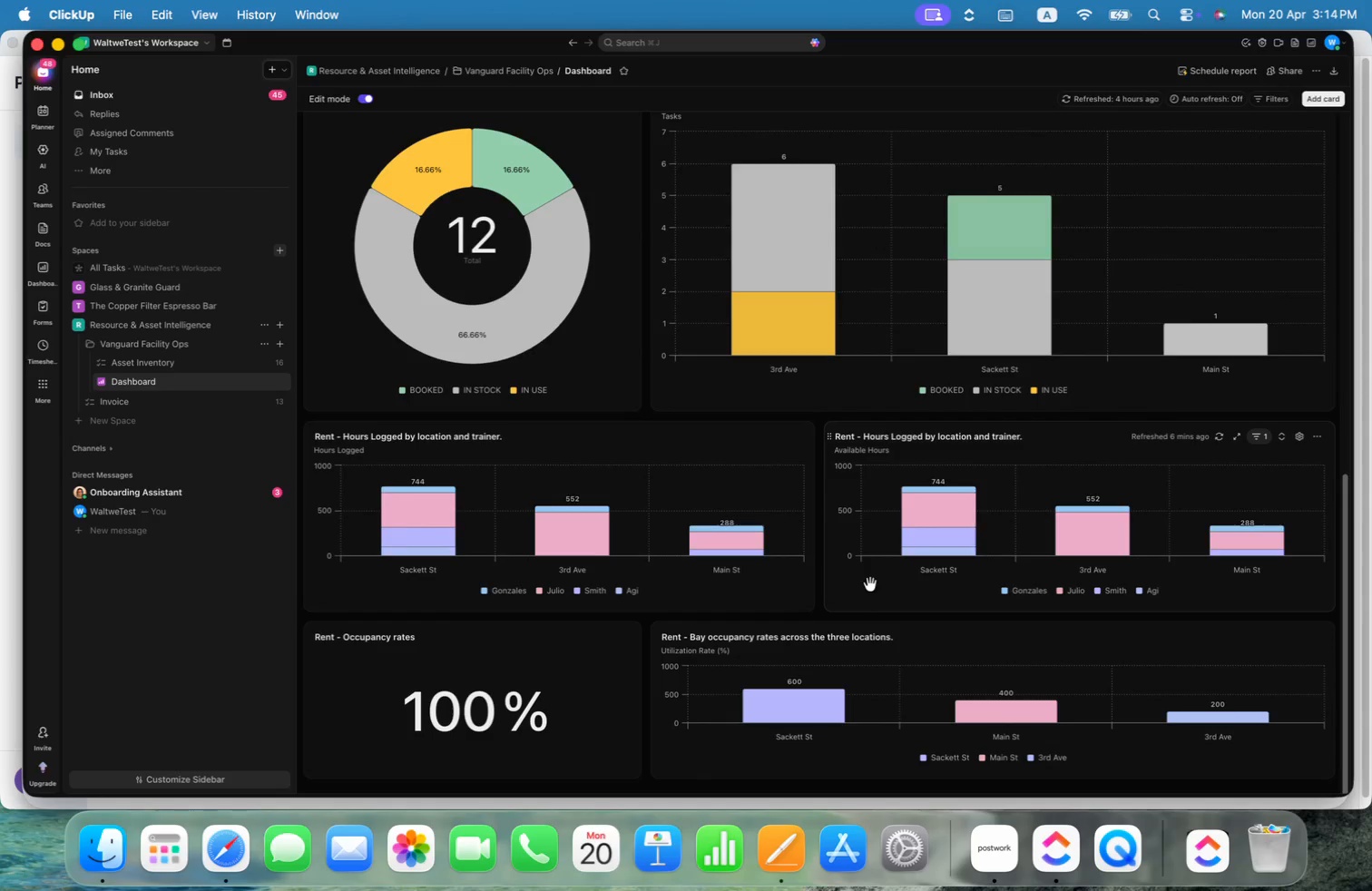 
mouse_move([821, 659])
 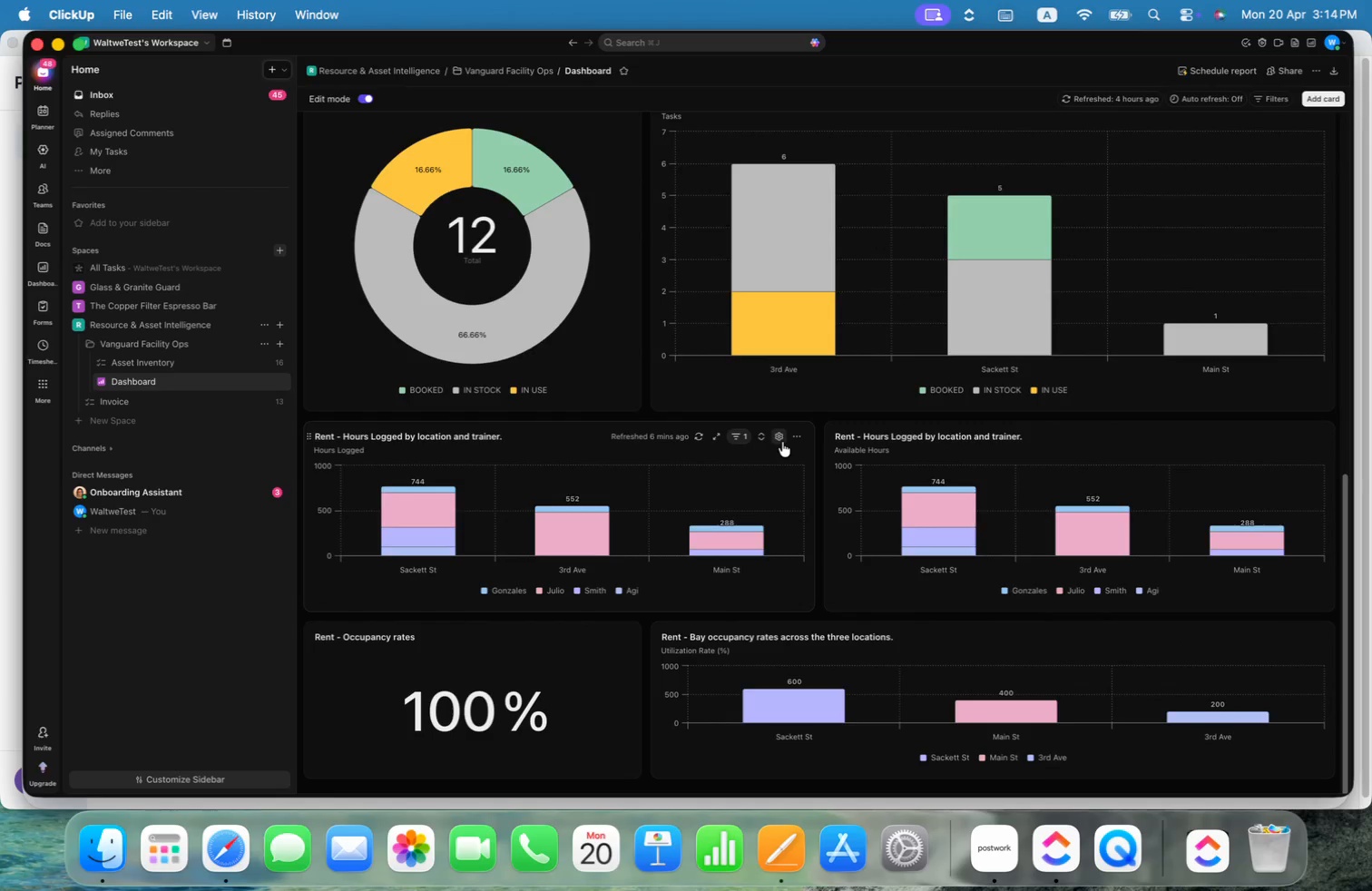 
left_click([776, 437])
 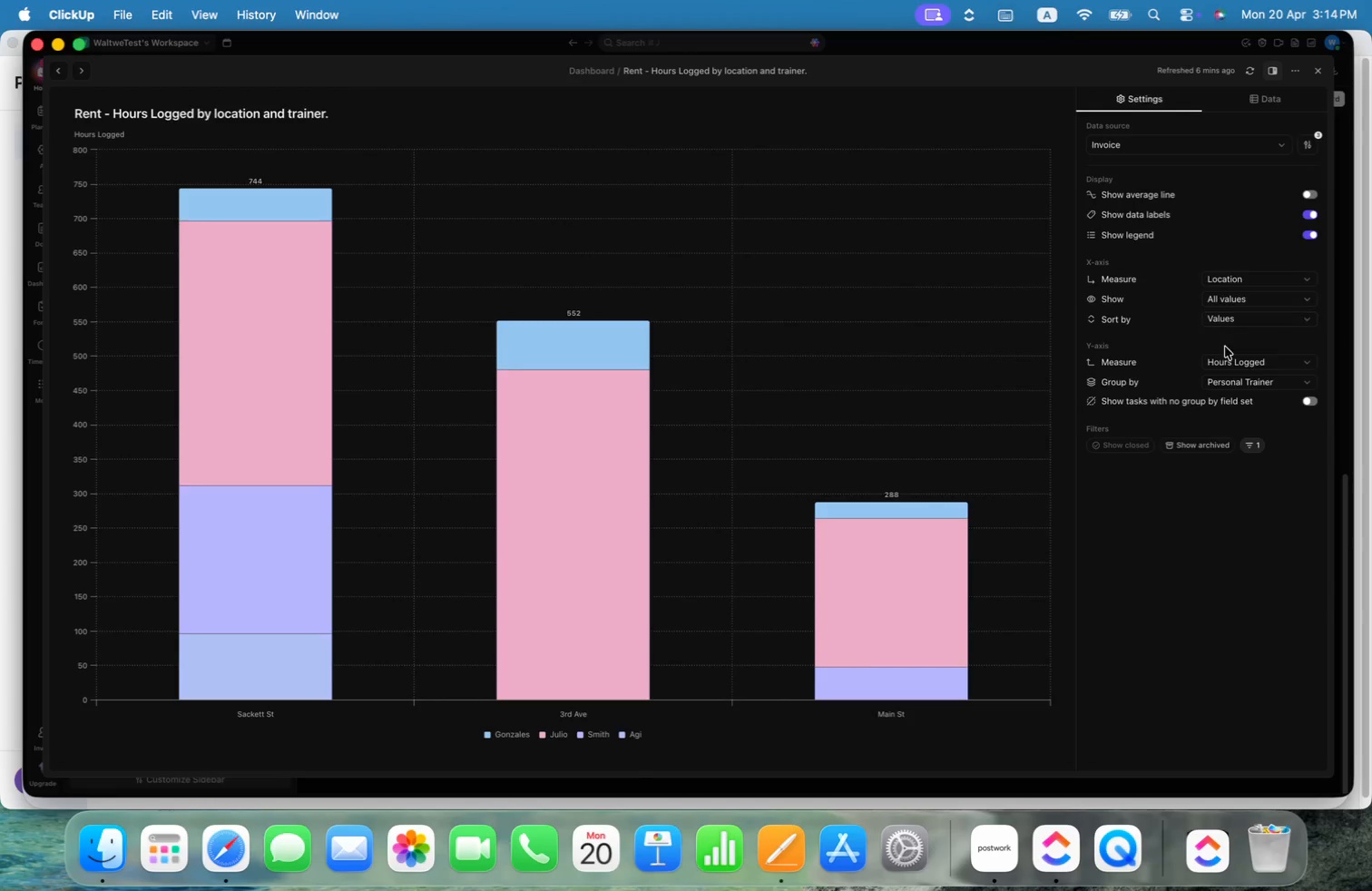 
left_click([1246, 367])
 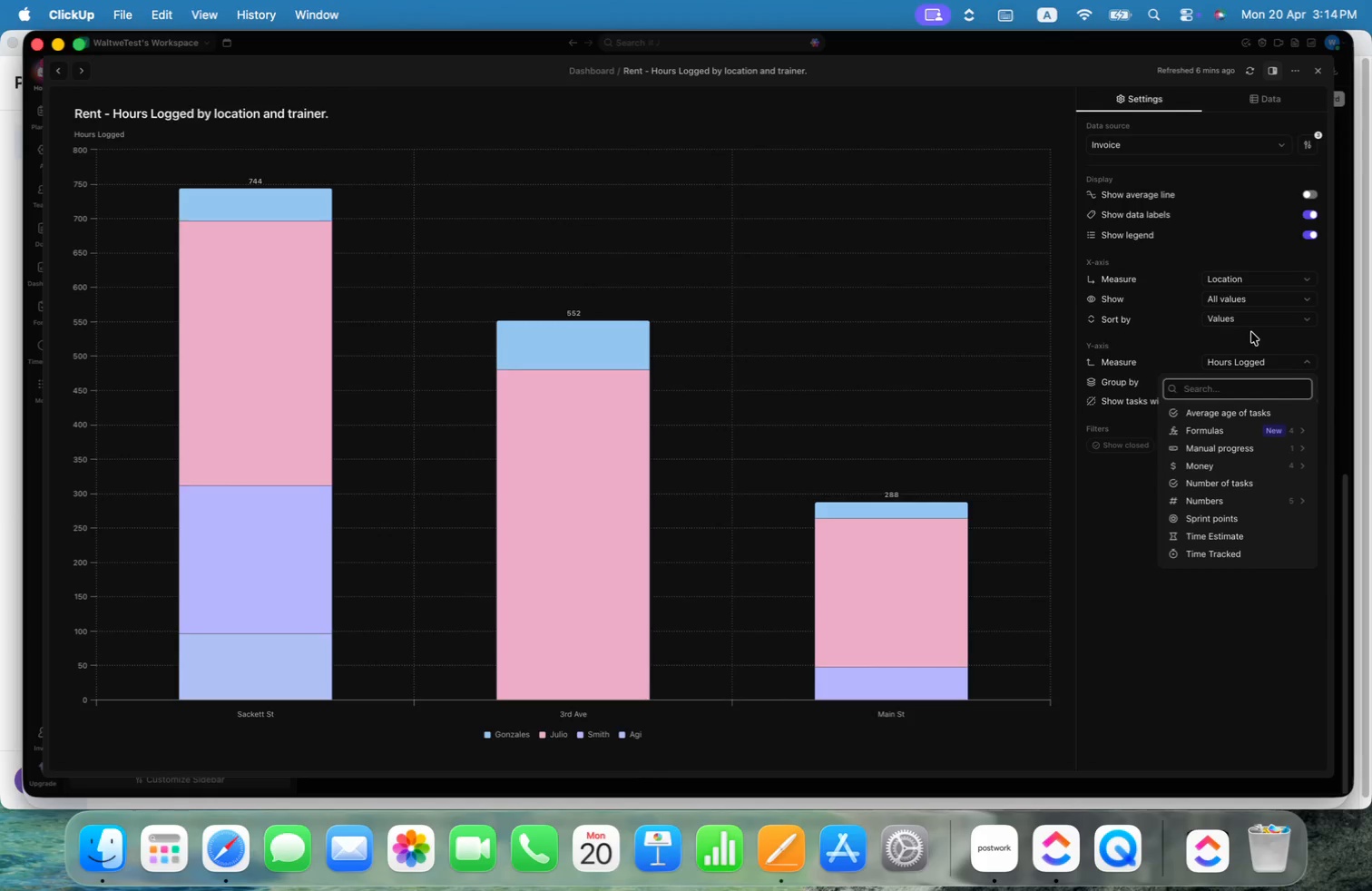 
left_click([1251, 332])
 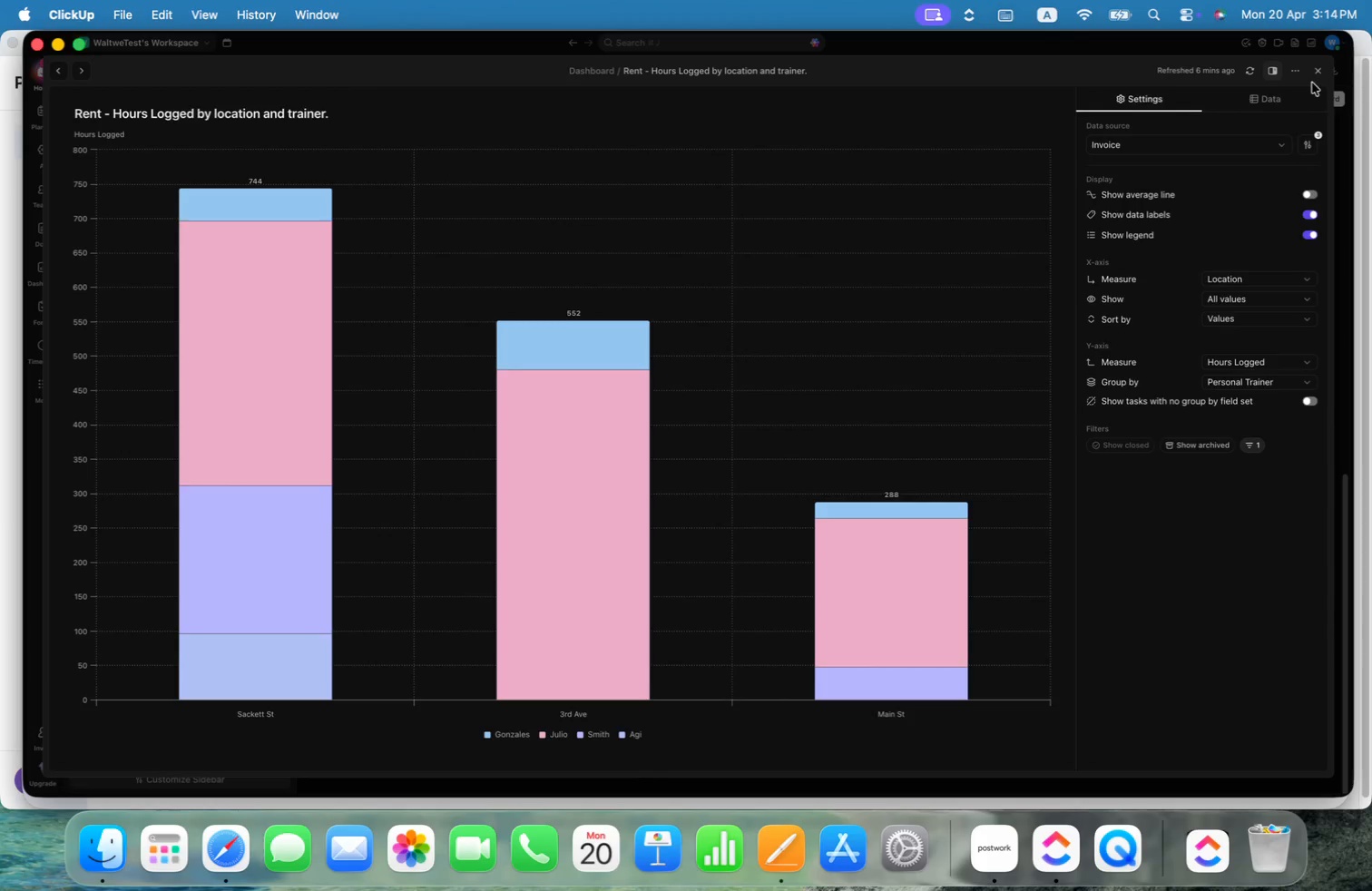 
left_click([1320, 73])
 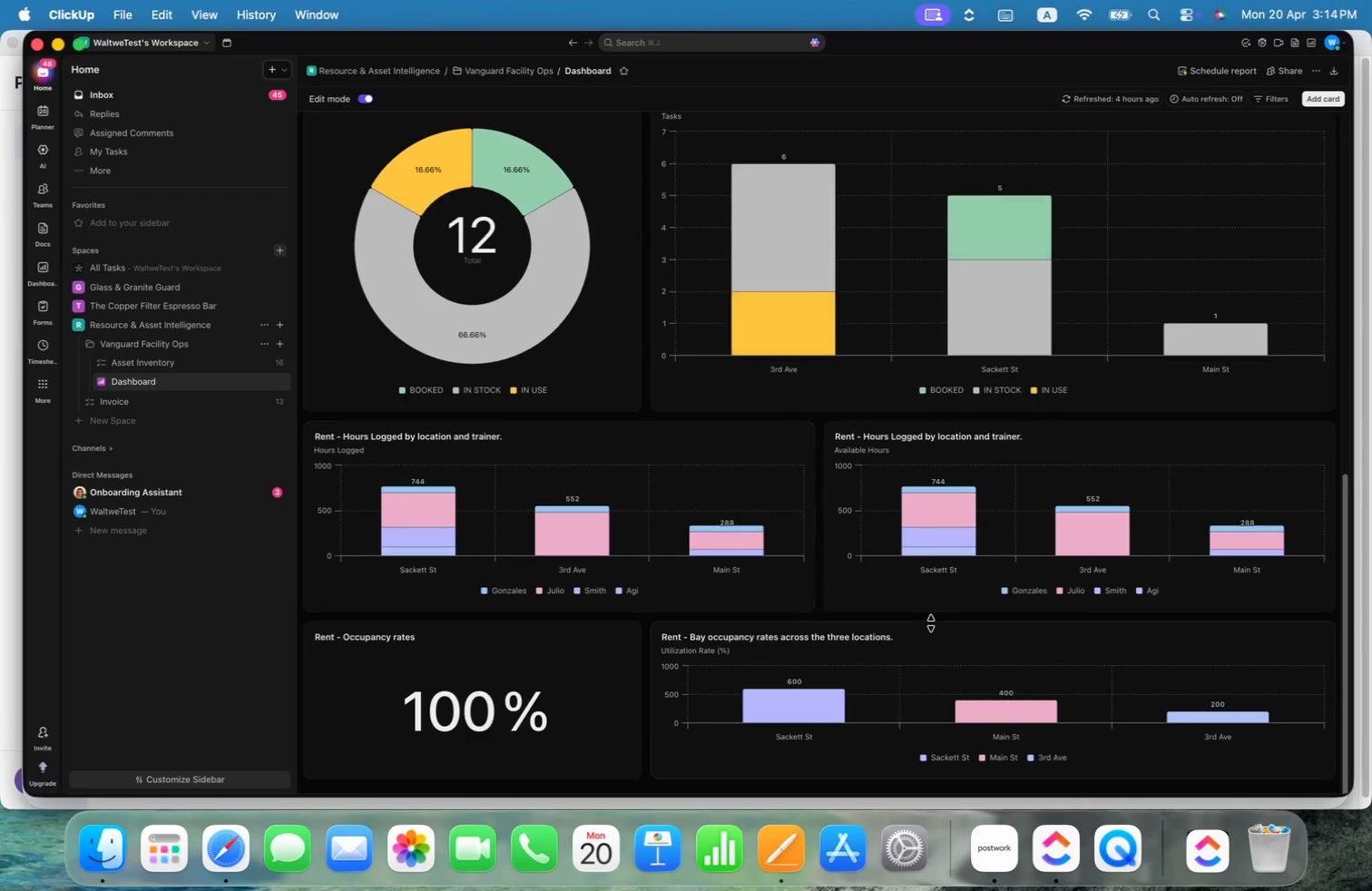 
scroll: coordinate [1224, 620], scroll_direction: down, amount: 25.0
 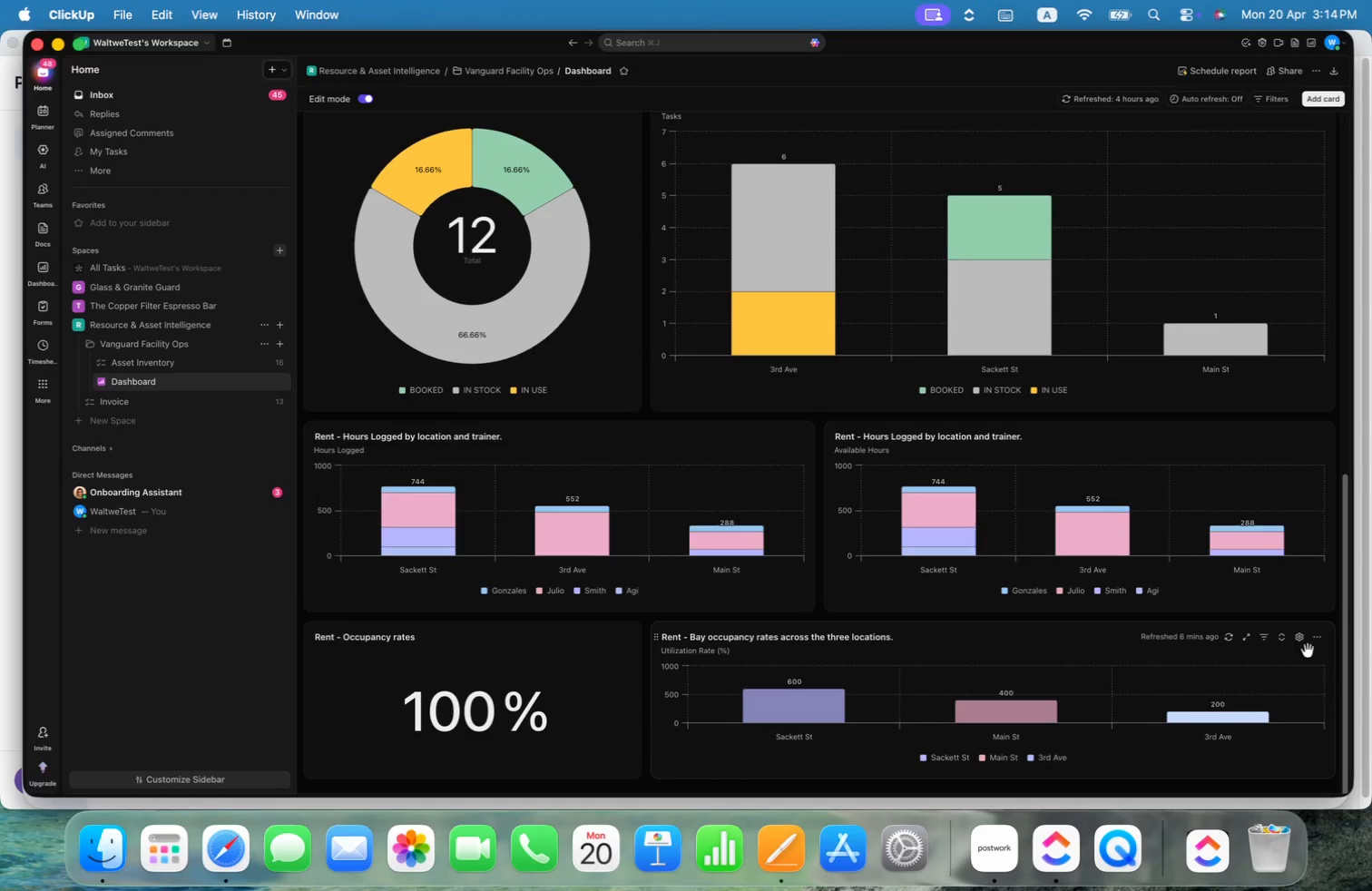 
left_click([1304, 643])
 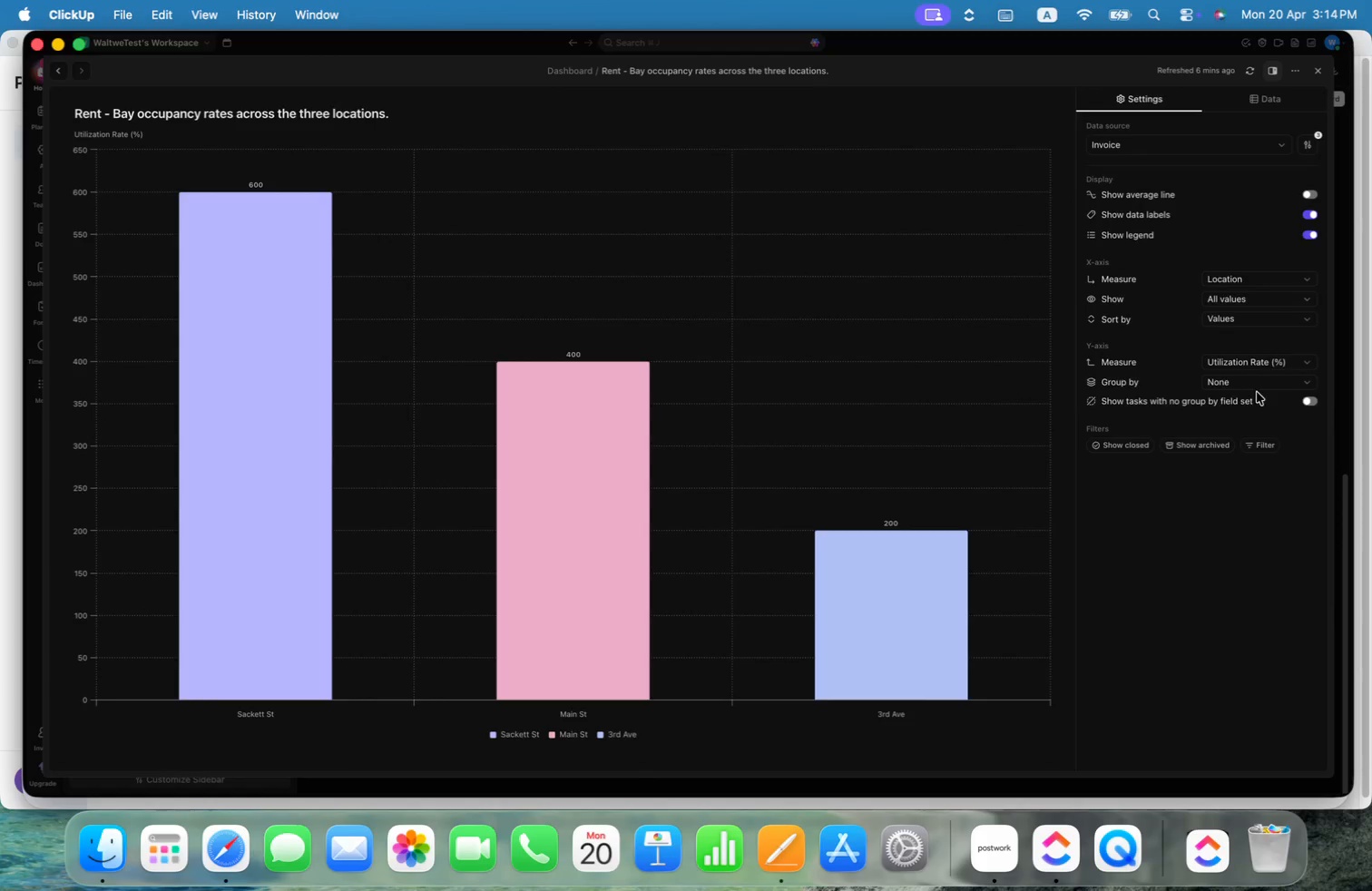 
left_click([1256, 381])
 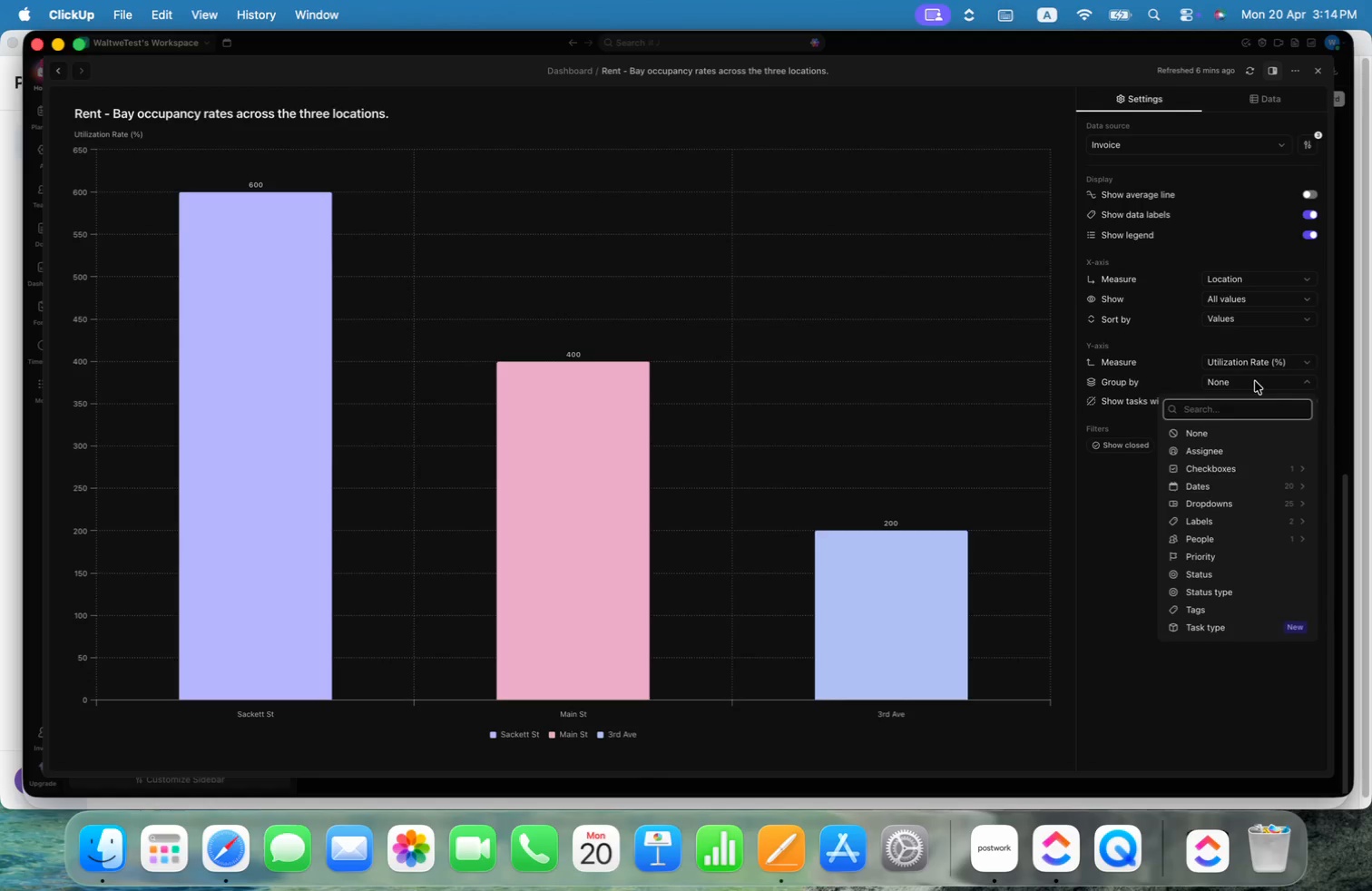 
type(op)
 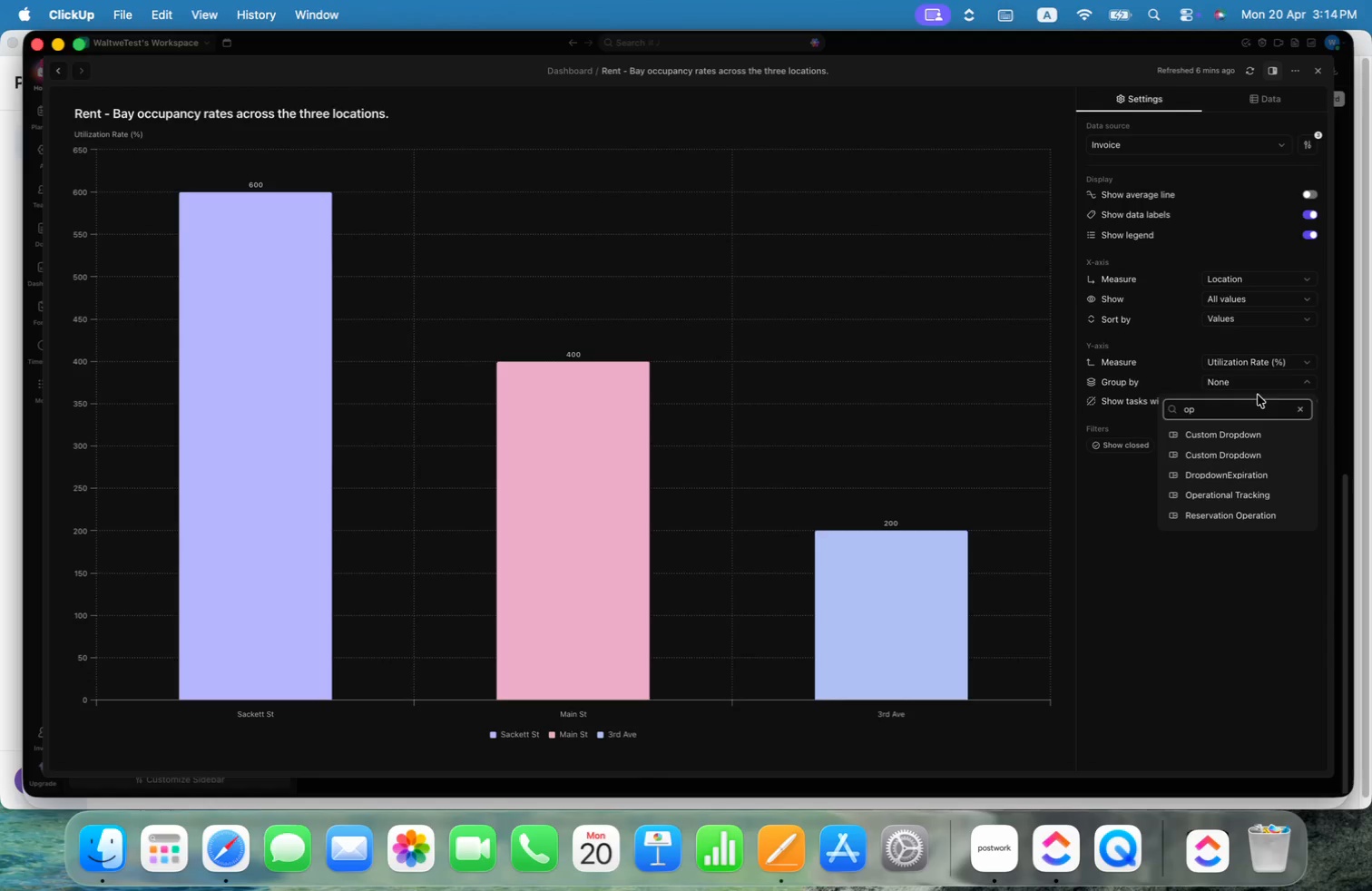 
left_click([1184, 378])
 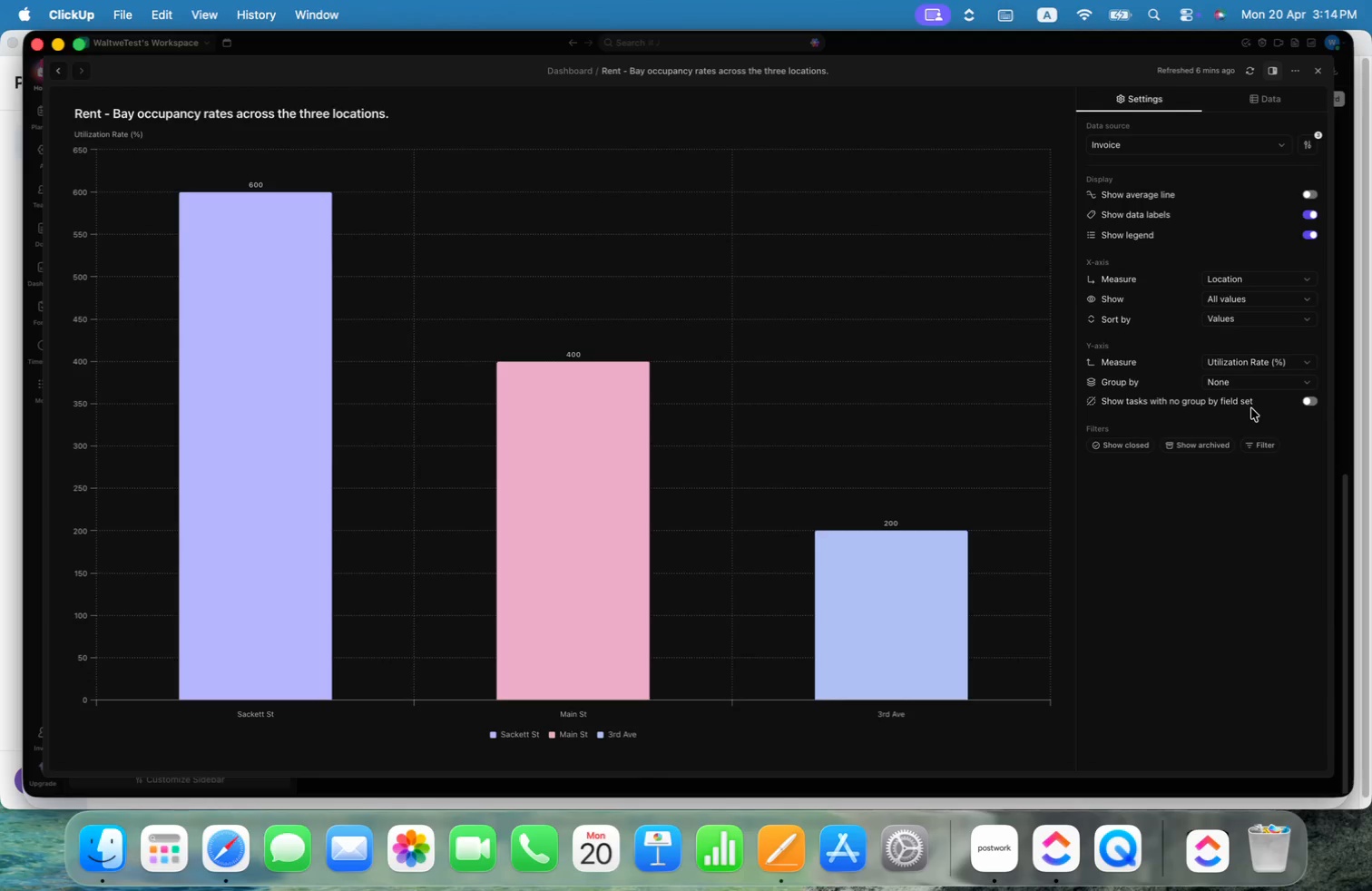 
wait(9.36)
 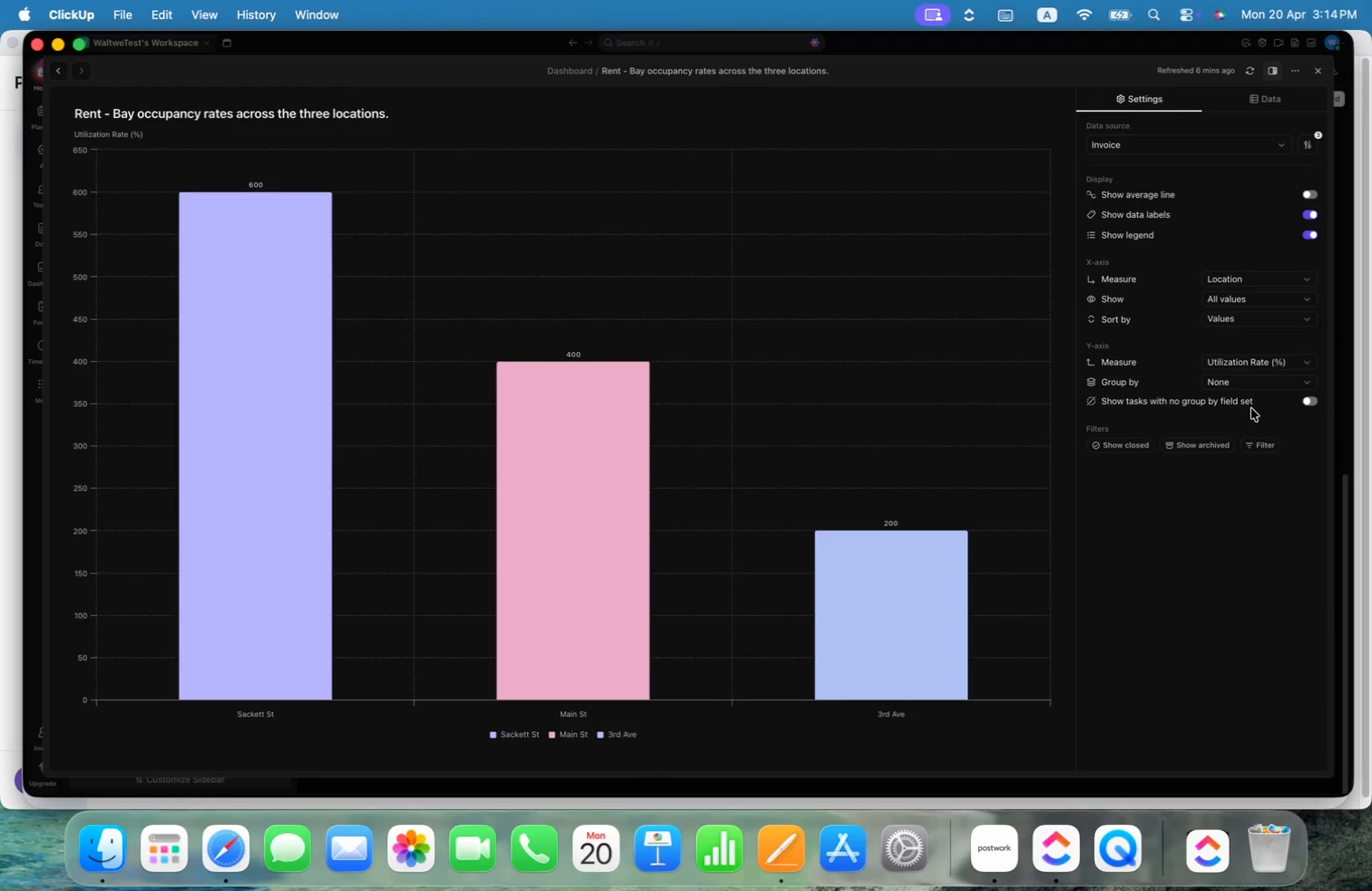 
left_click([1268, 317])
 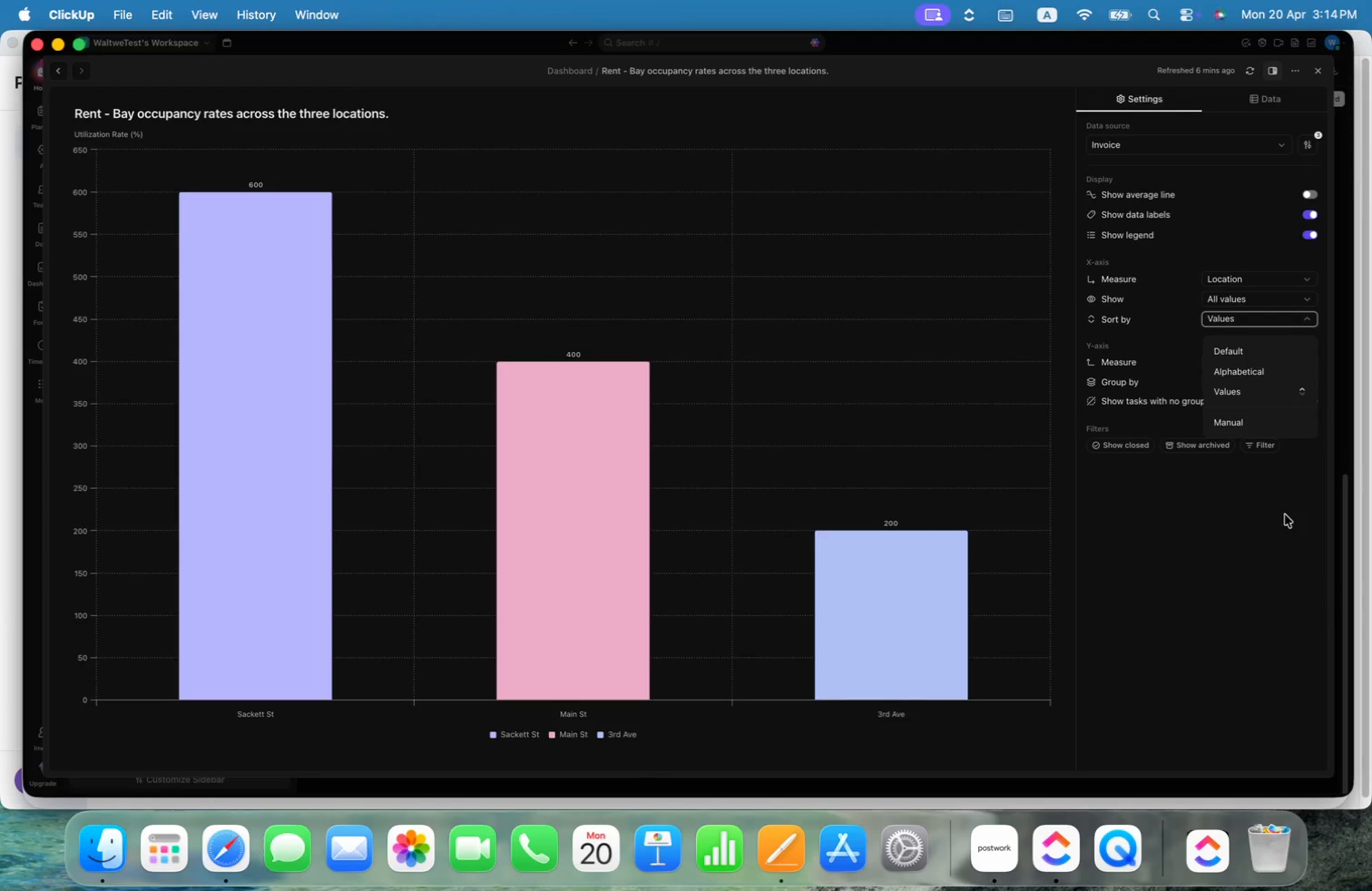 
left_click([1266, 596])
 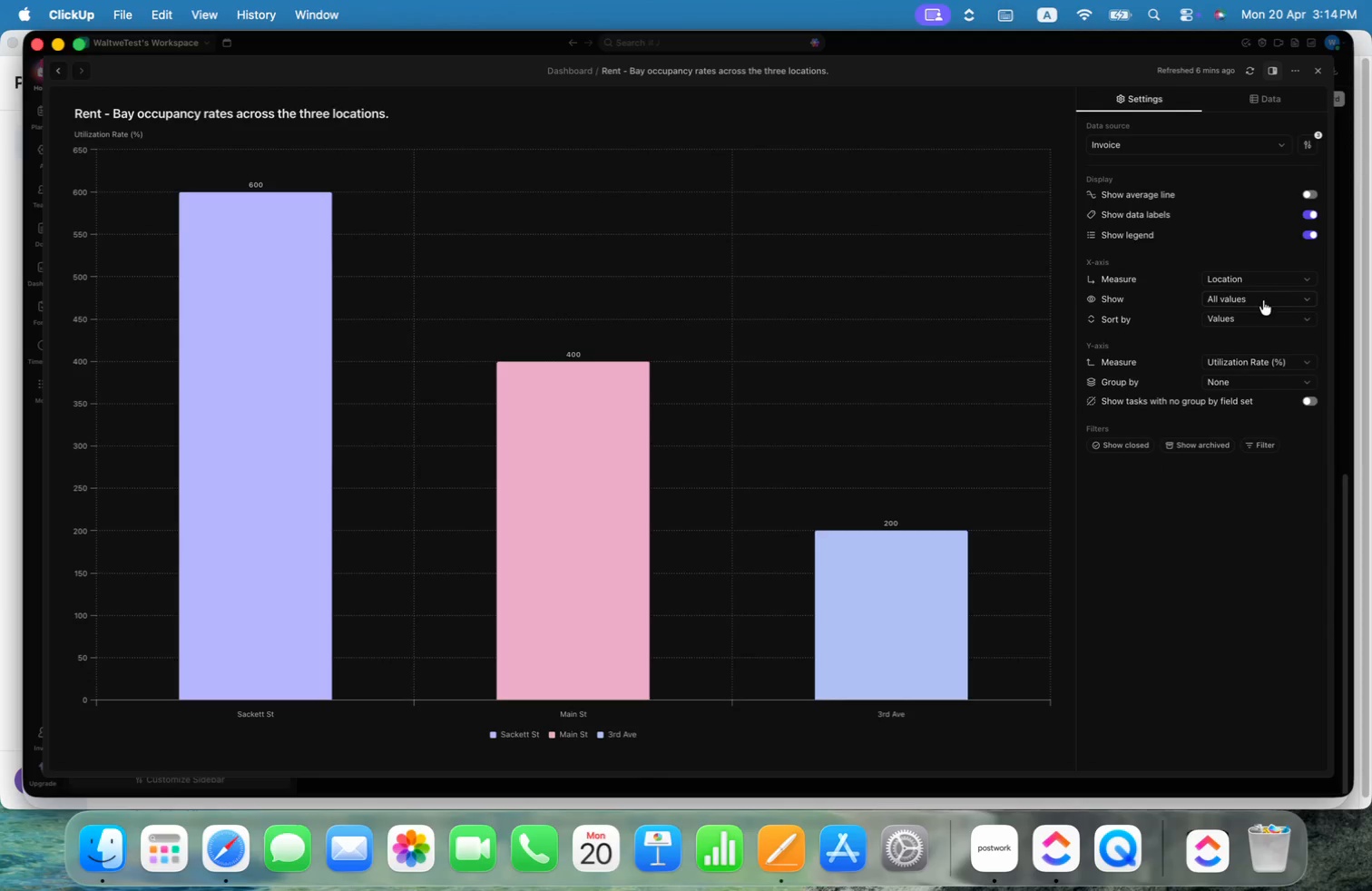 
left_click([1263, 300])
 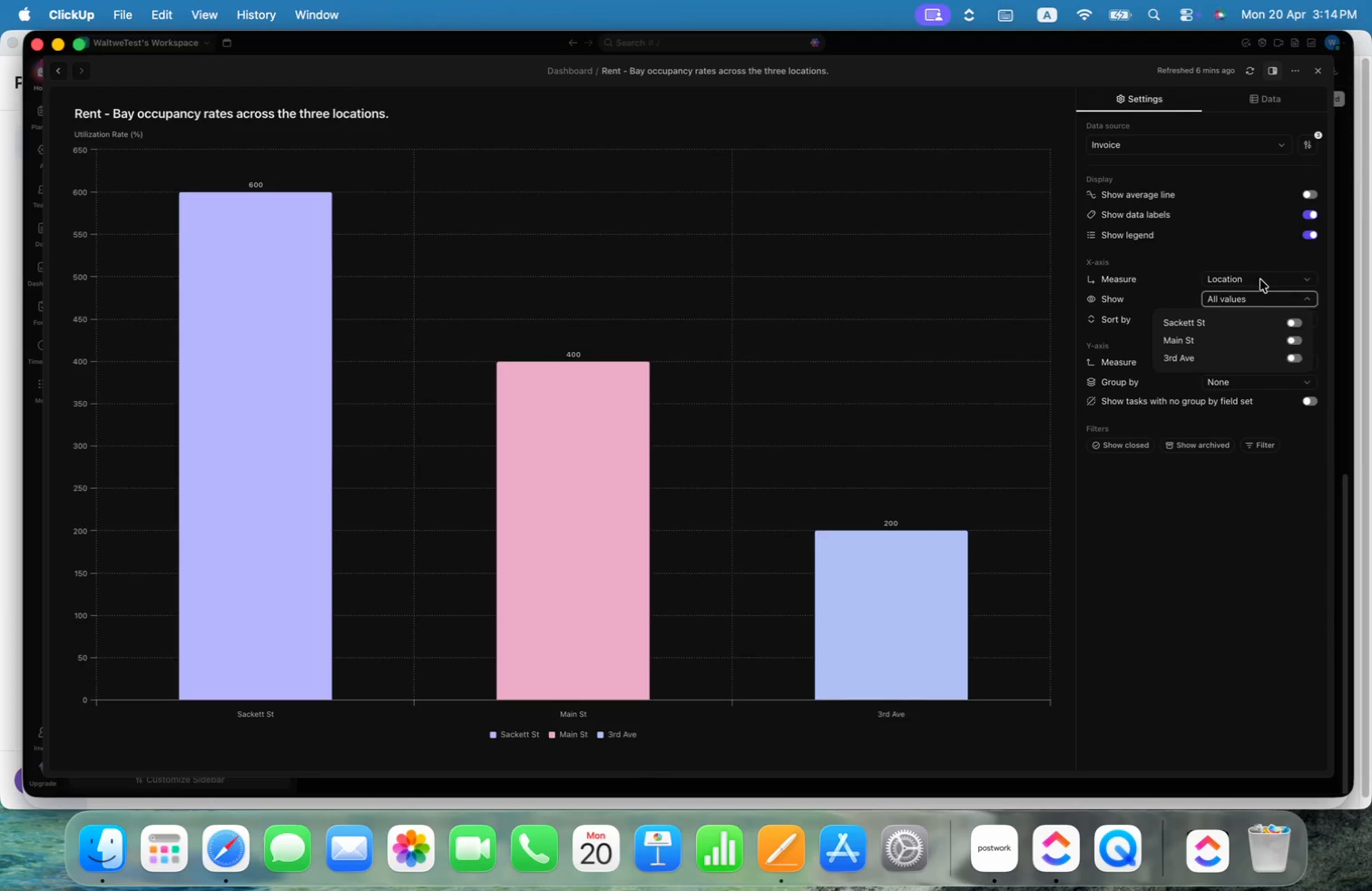 
double_click([1261, 279])
 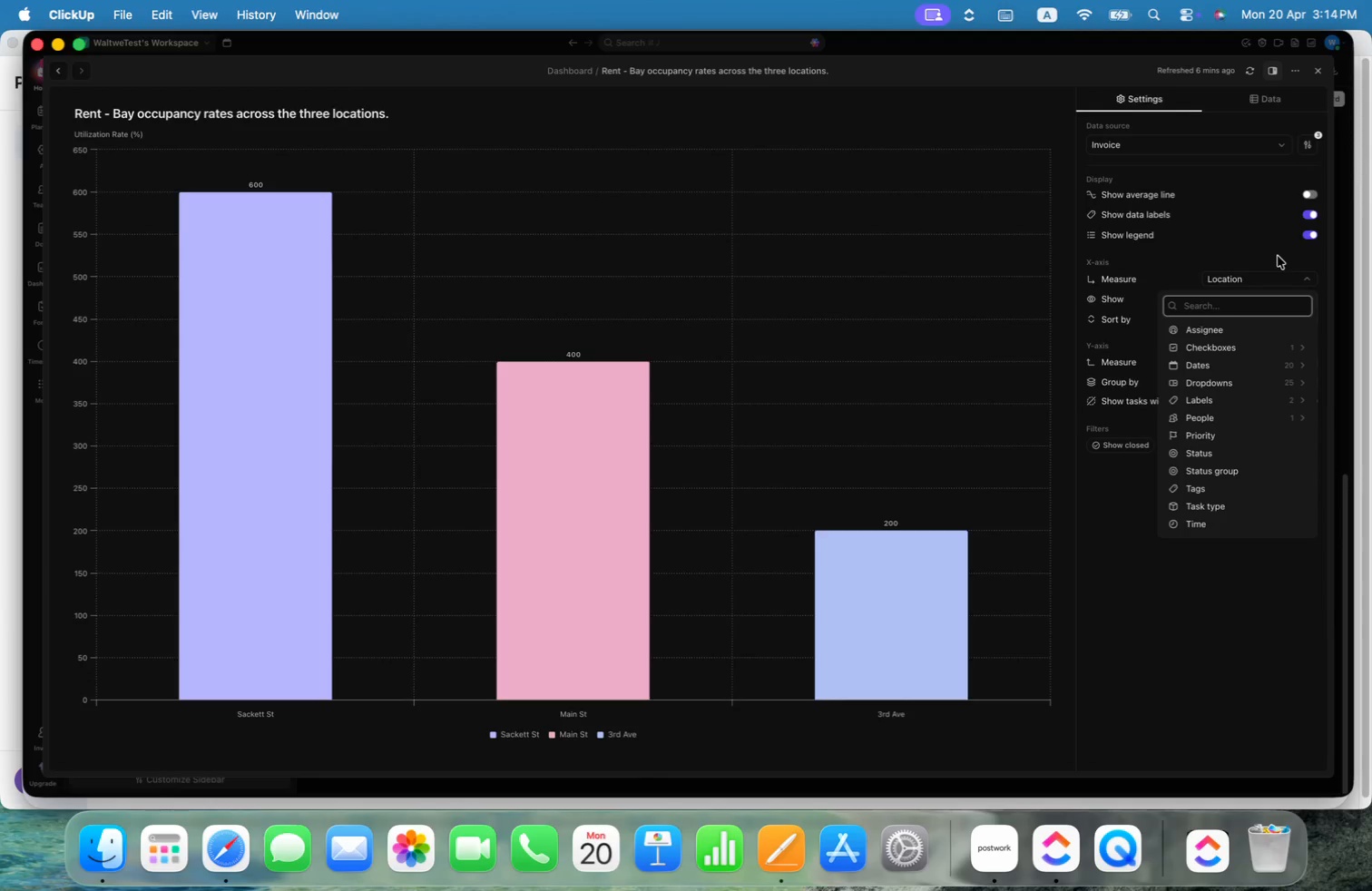 
left_click([1274, 242])
 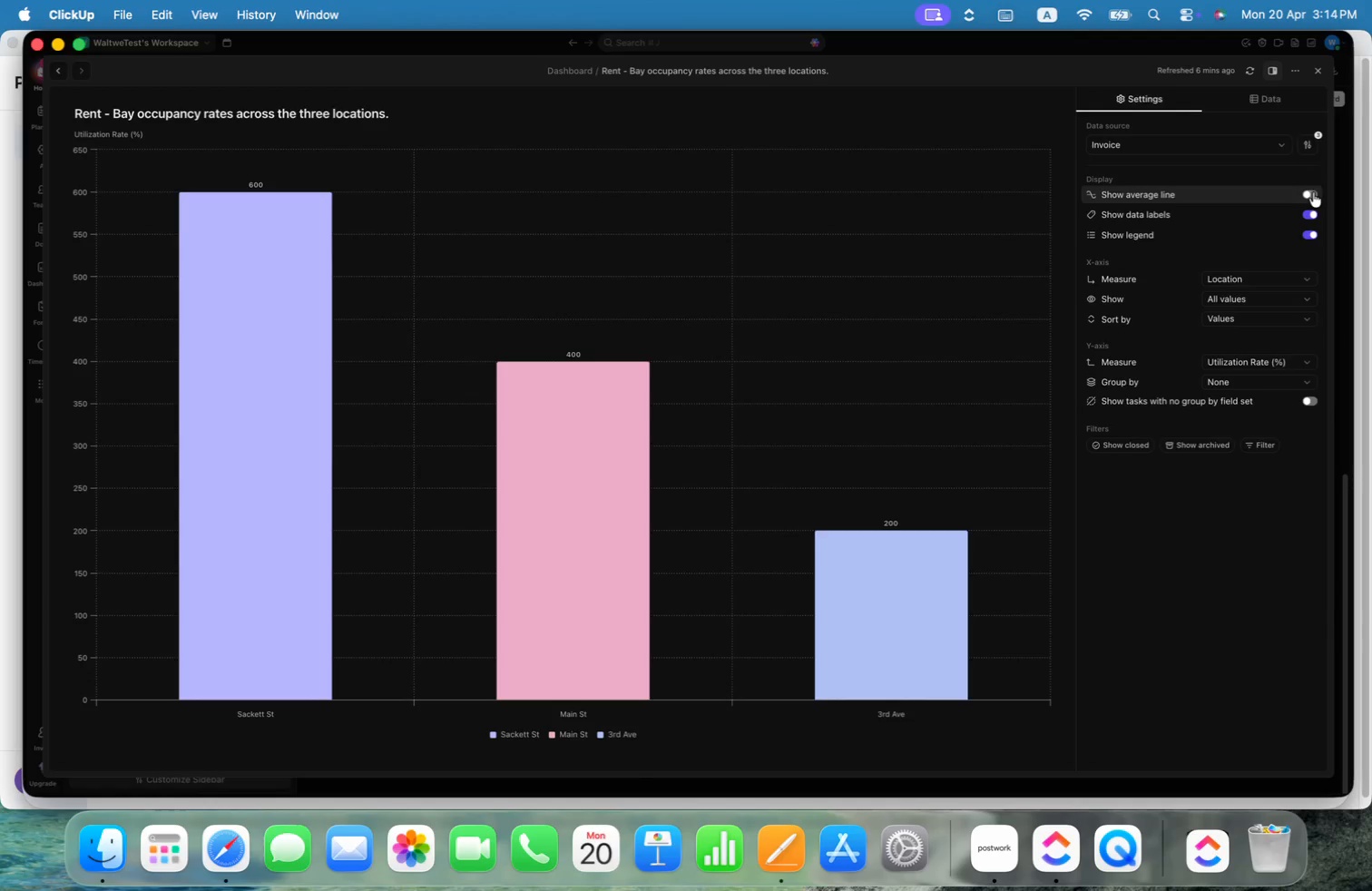 
left_click([1314, 191])
 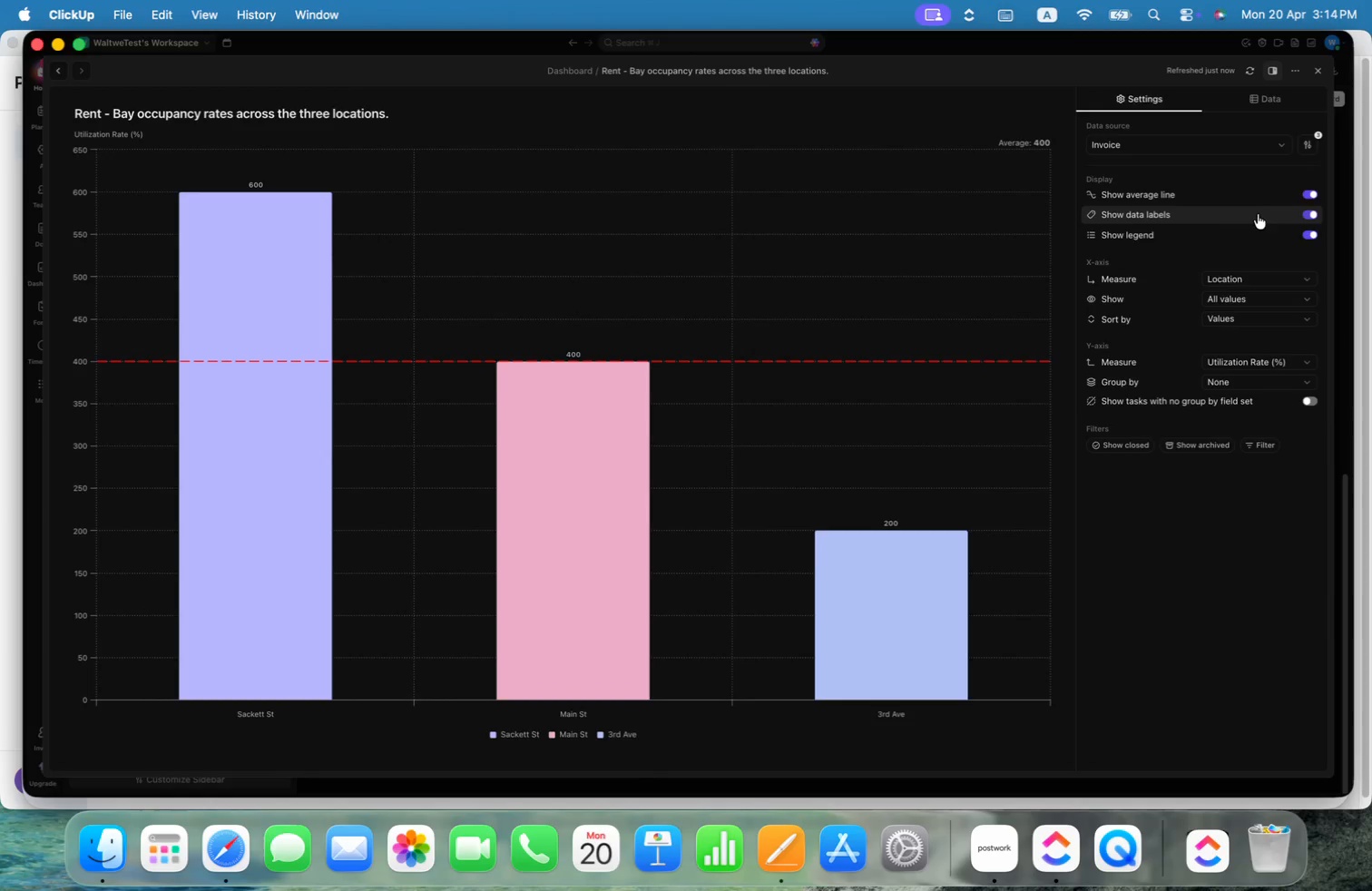 
wait(5.15)
 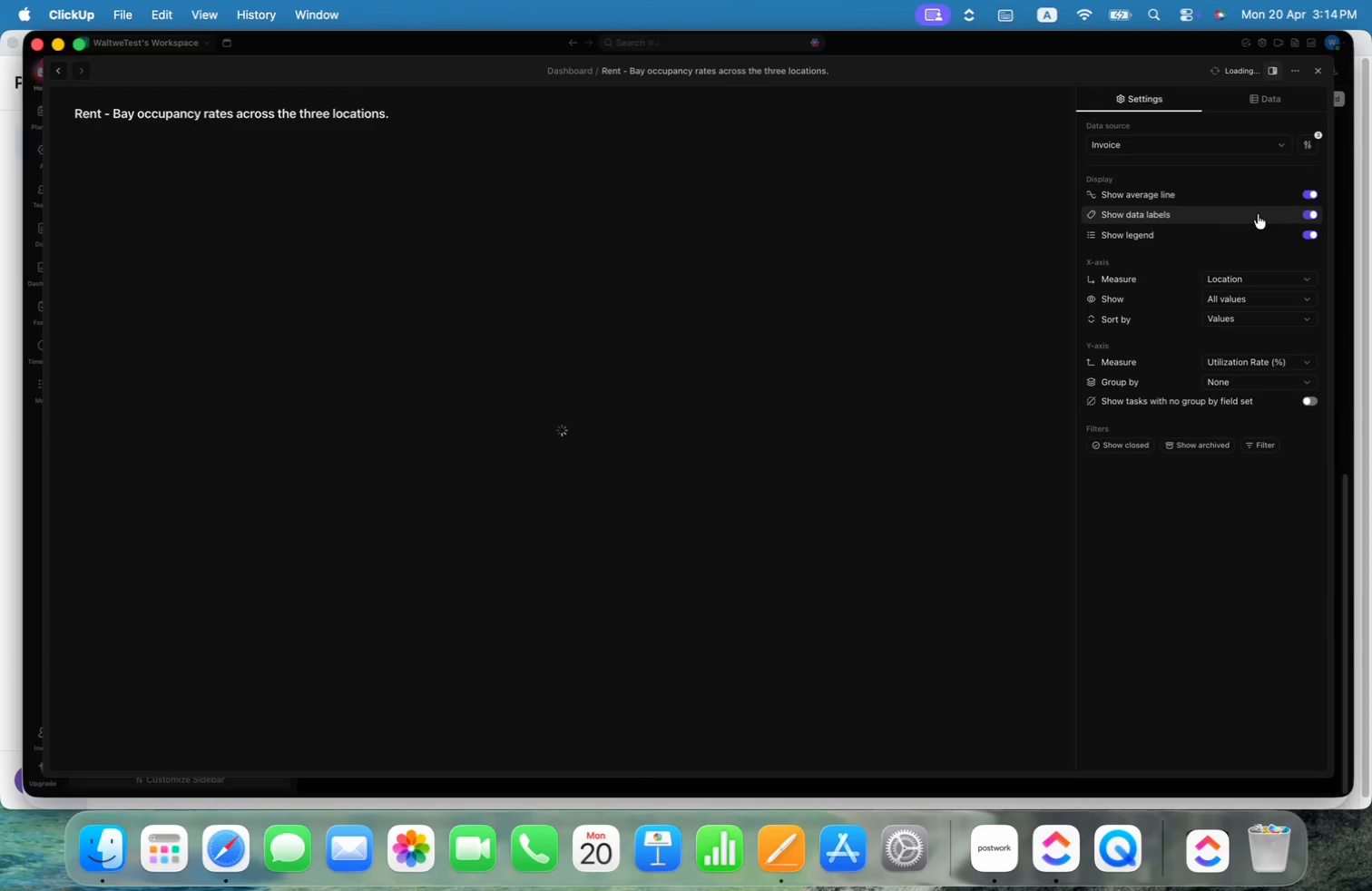 
left_click([1322, 72])
 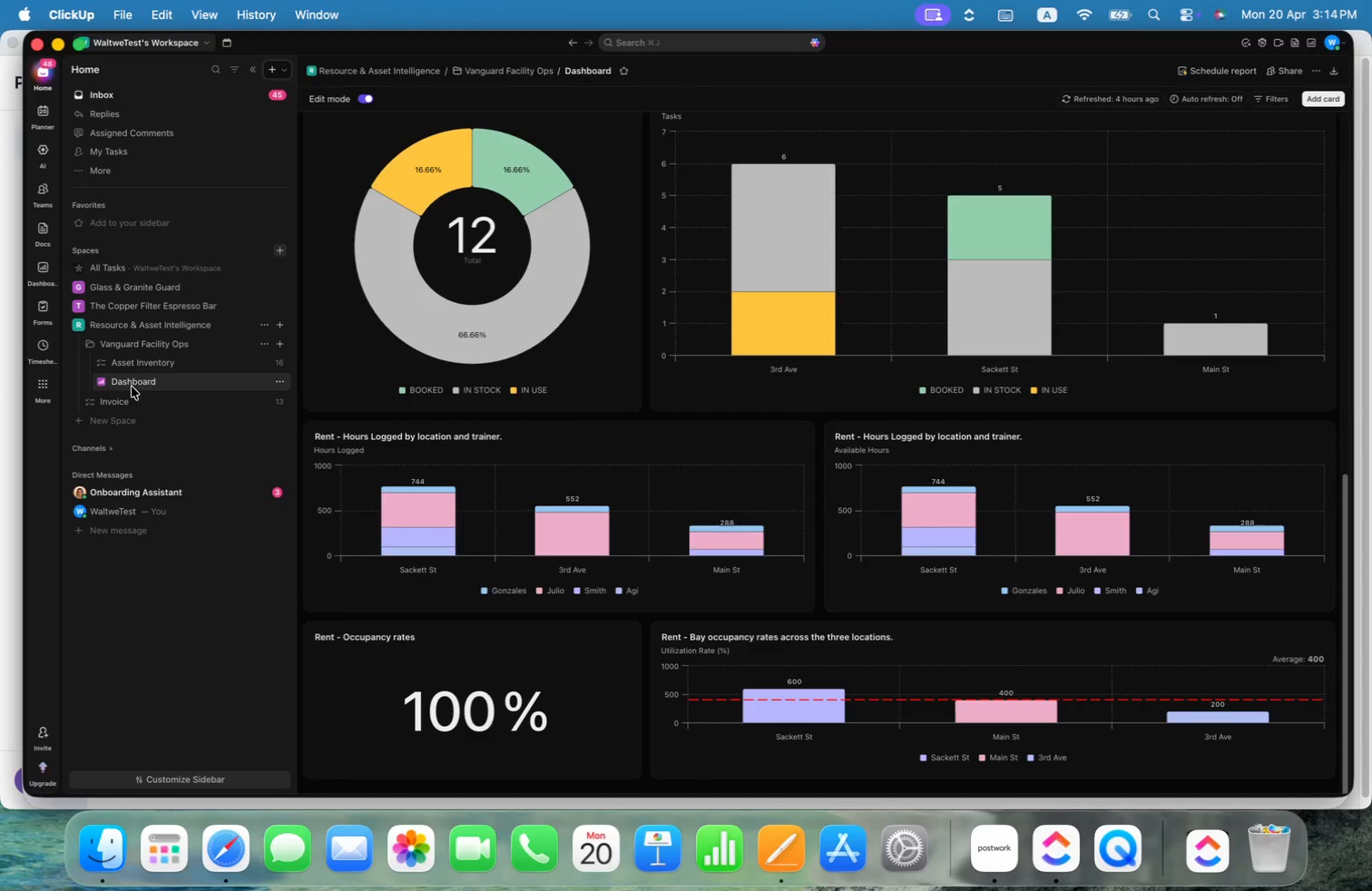 
left_click([130, 399])
 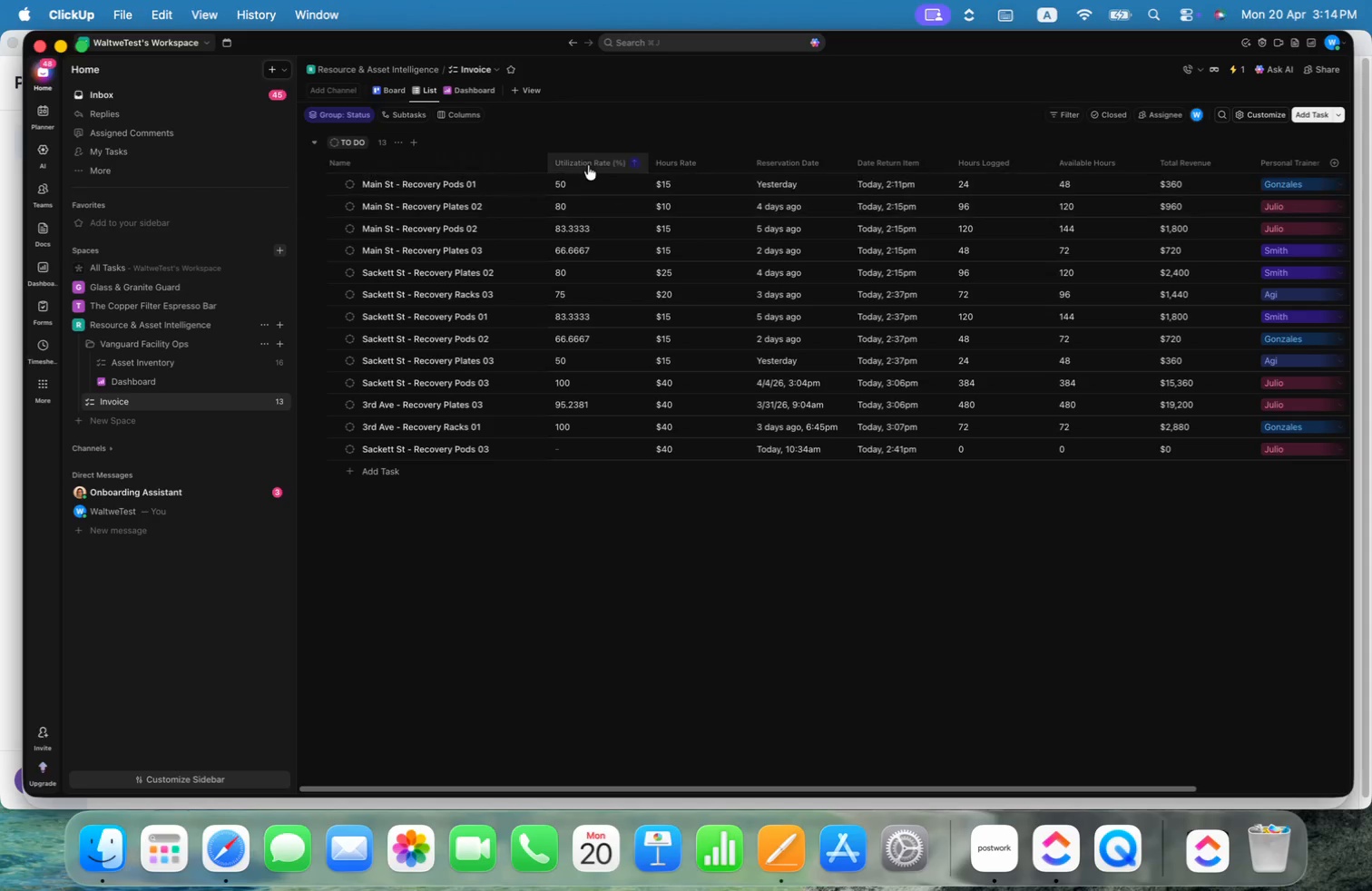 
right_click([592, 160])
 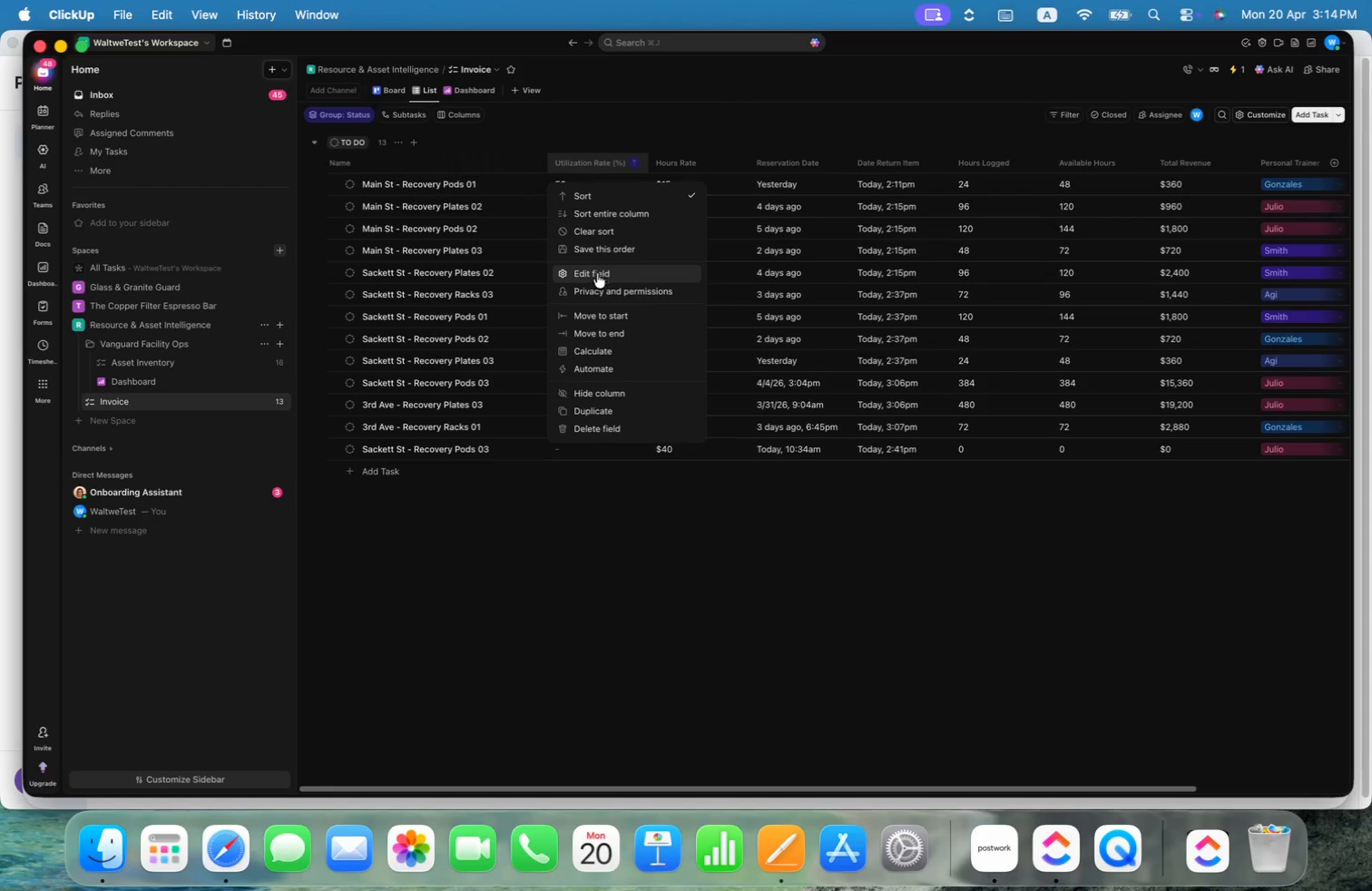 
left_click([598, 279])
 